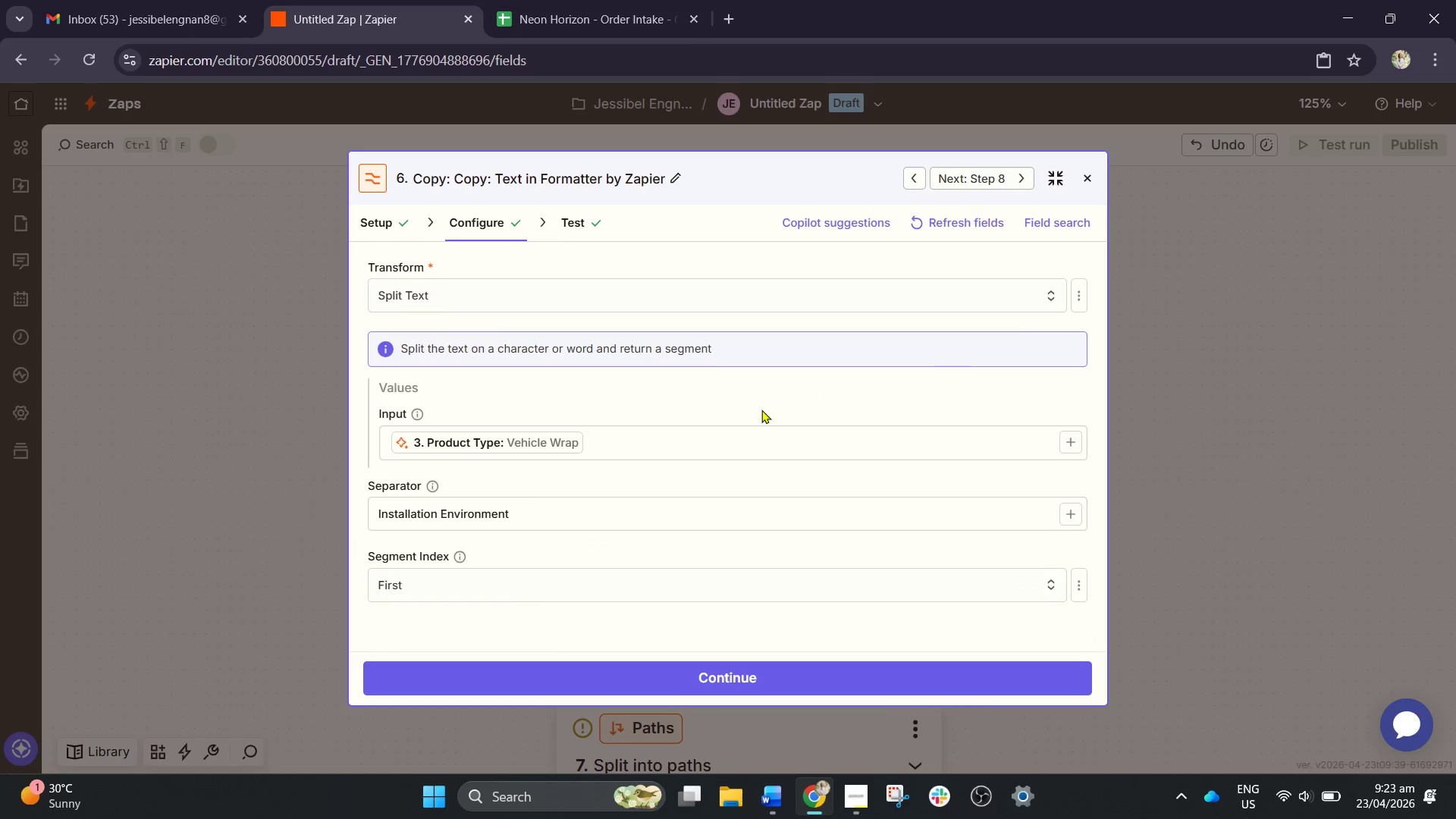 
scroll: coordinate [723, 428], scroll_direction: down, amount: 2.0
 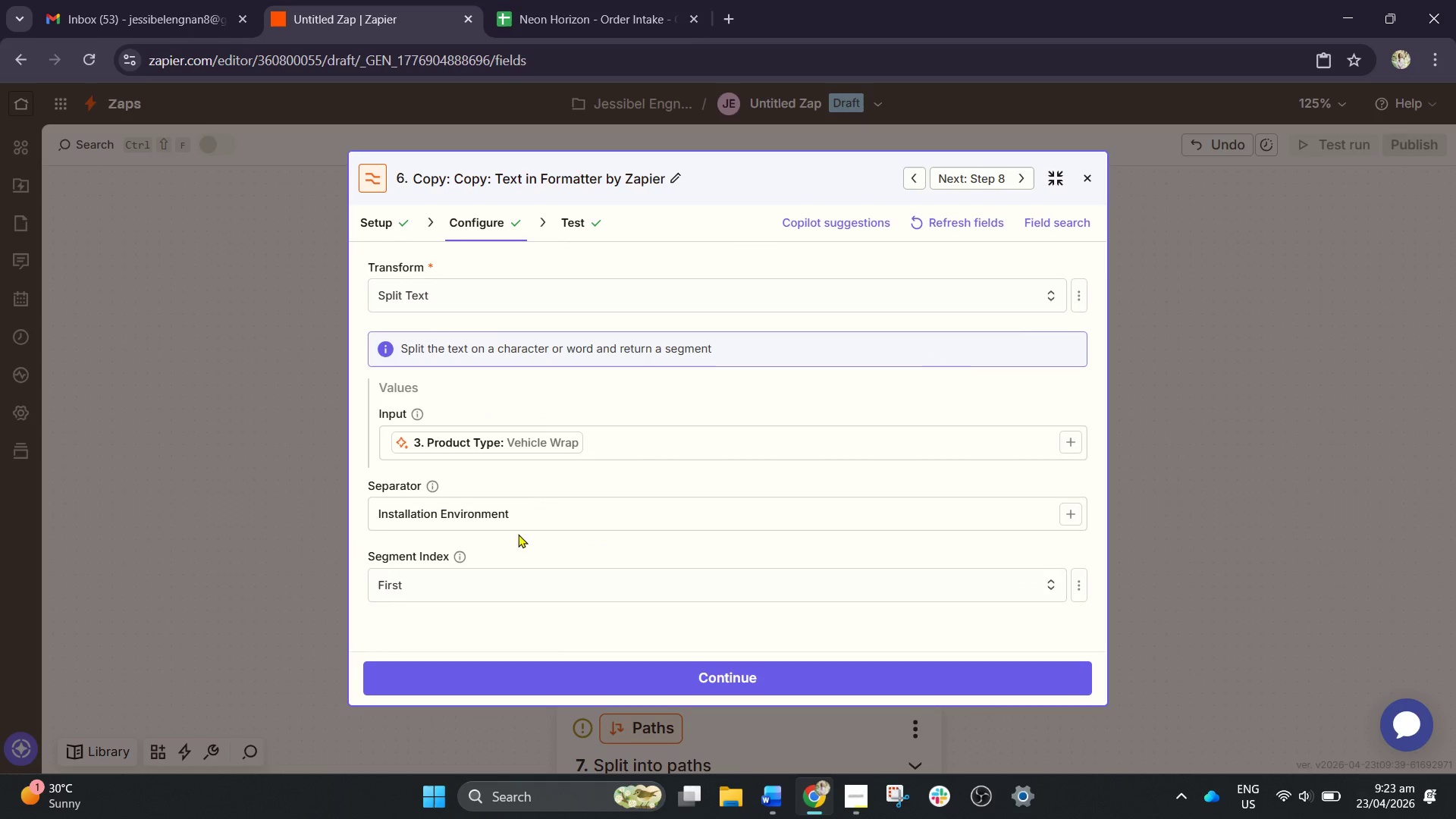 
left_click_drag(start_coordinate=[549, 517], to_coordinate=[198, 510])
 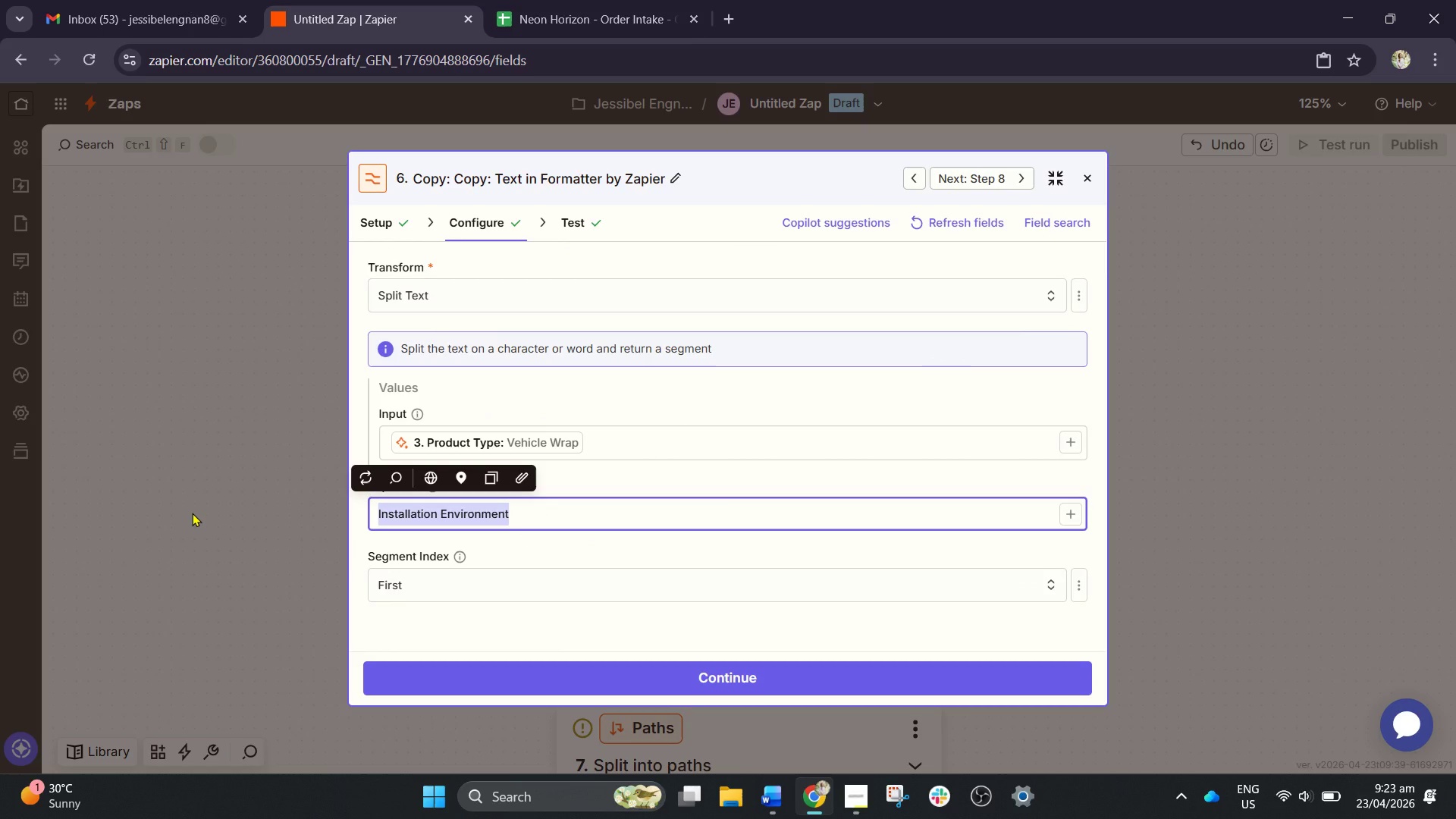 
type(Vehcile )
key(Backspace)
key(Backspace)
key(Backspace)
key(Backspace)
key(Backspace)
type(icle Type)
 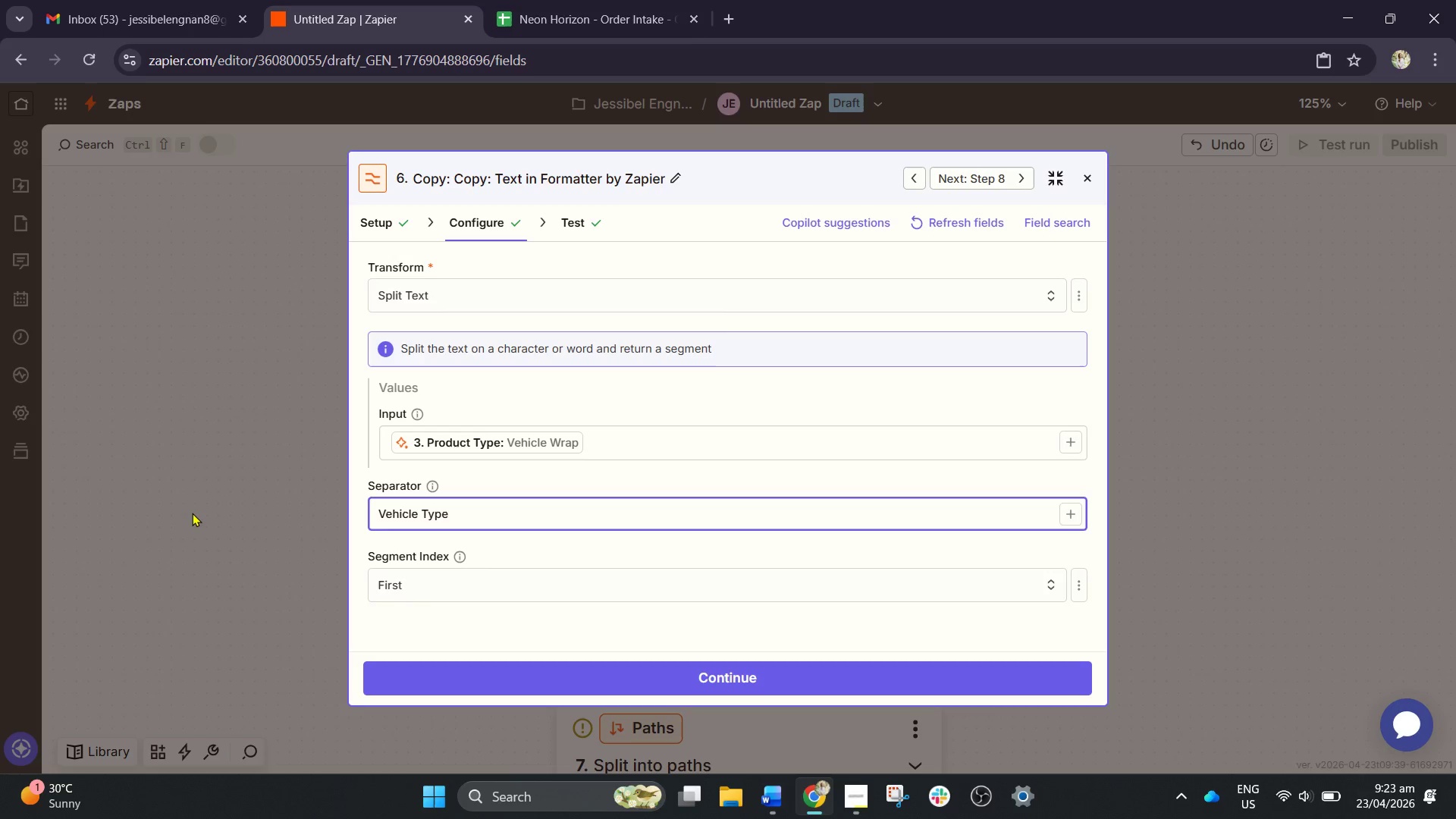 
left_click([674, 673])
 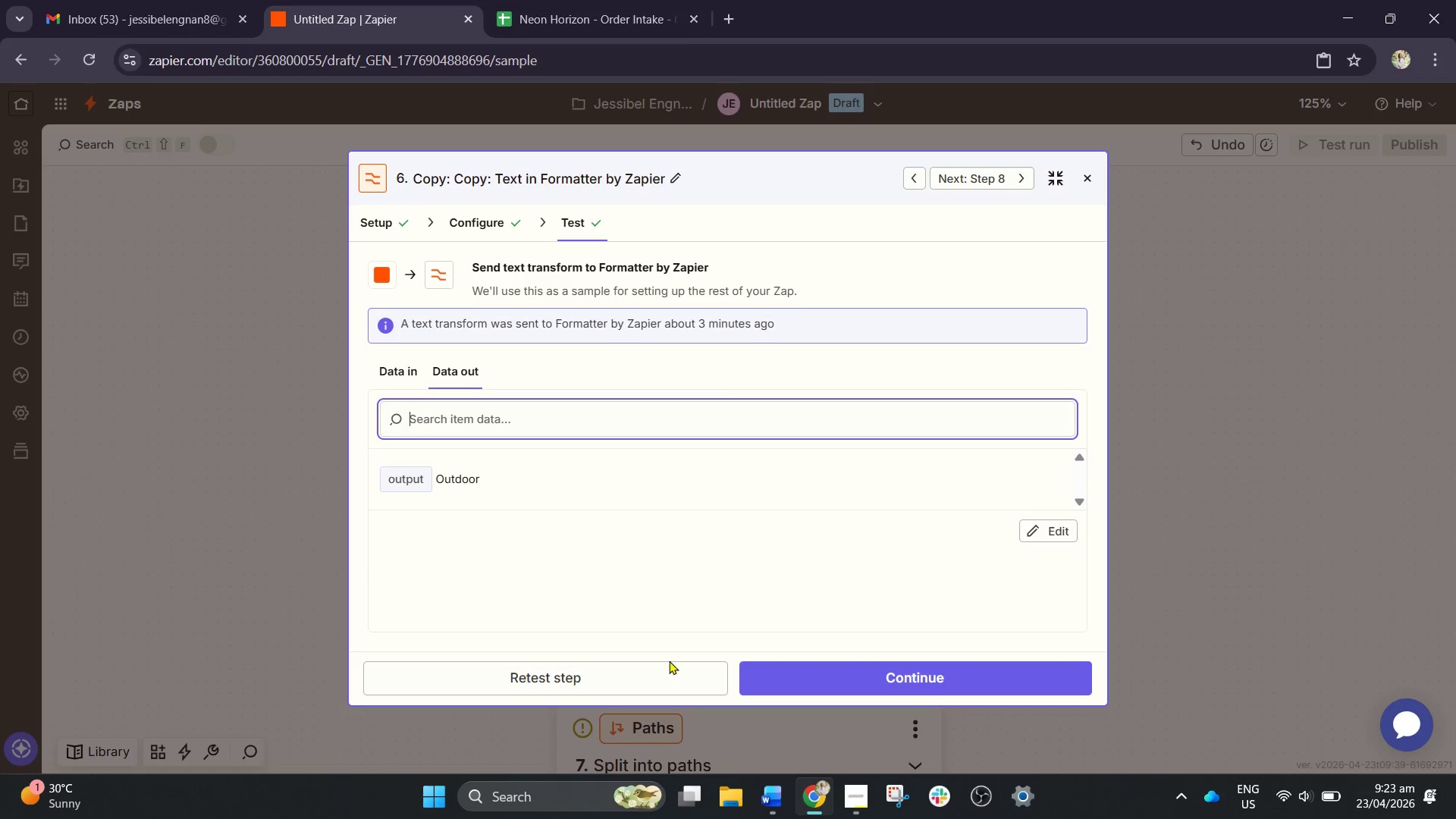 
left_click([637, 675])
 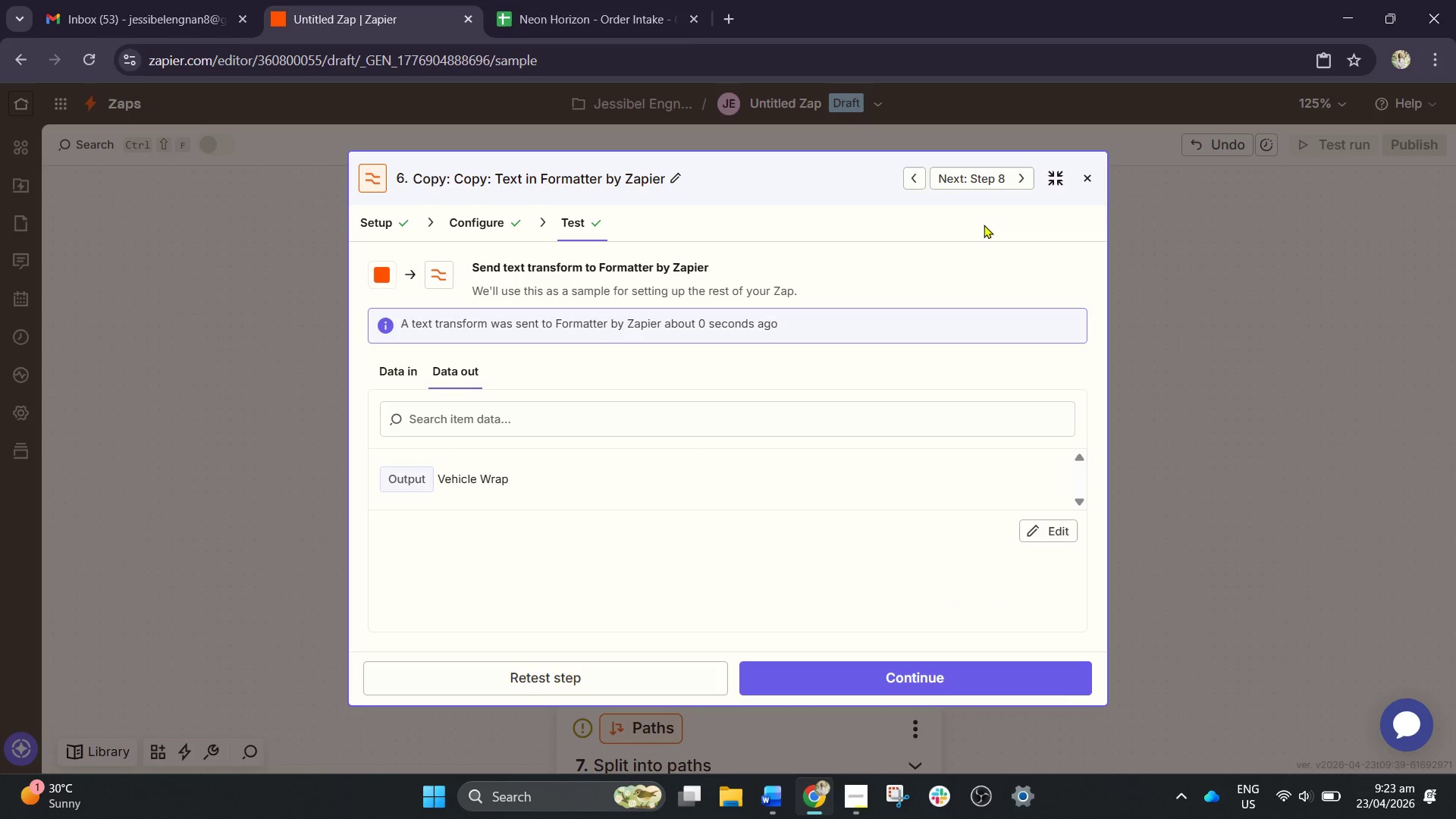 
left_click([1086, 176])
 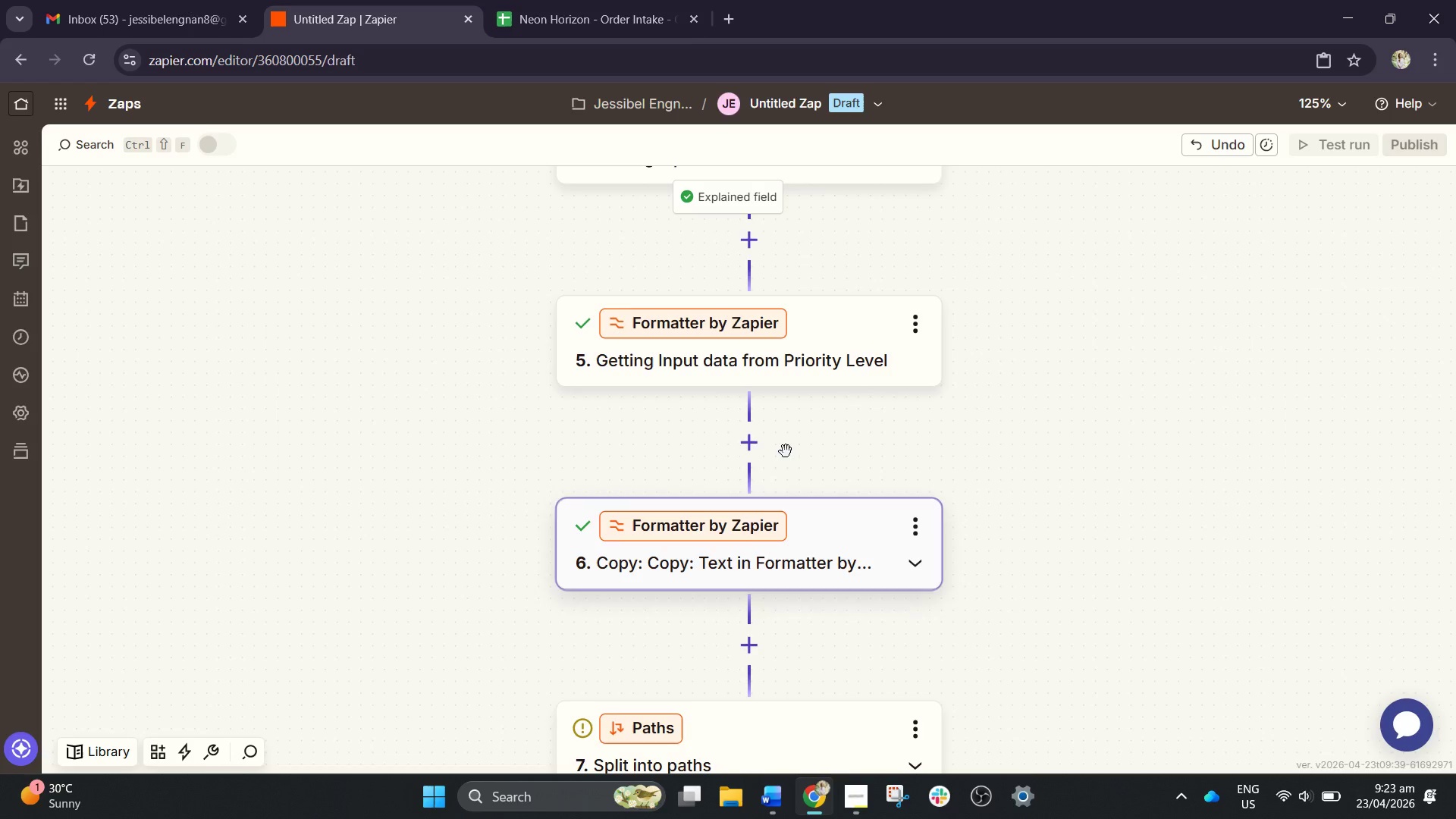 
scroll: coordinate [761, 485], scroll_direction: down, amount: 2.0
 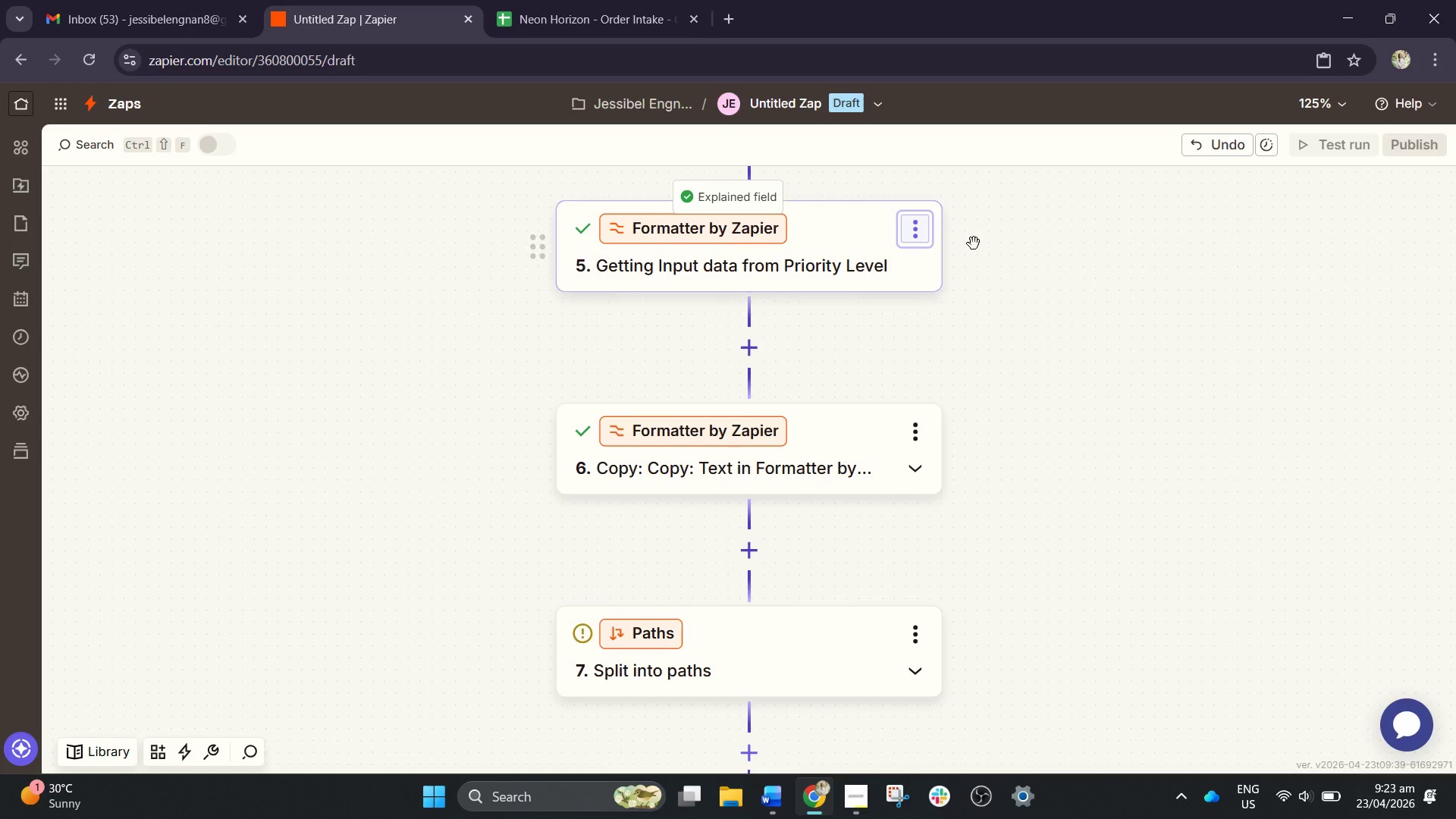 
left_click([917, 224])
 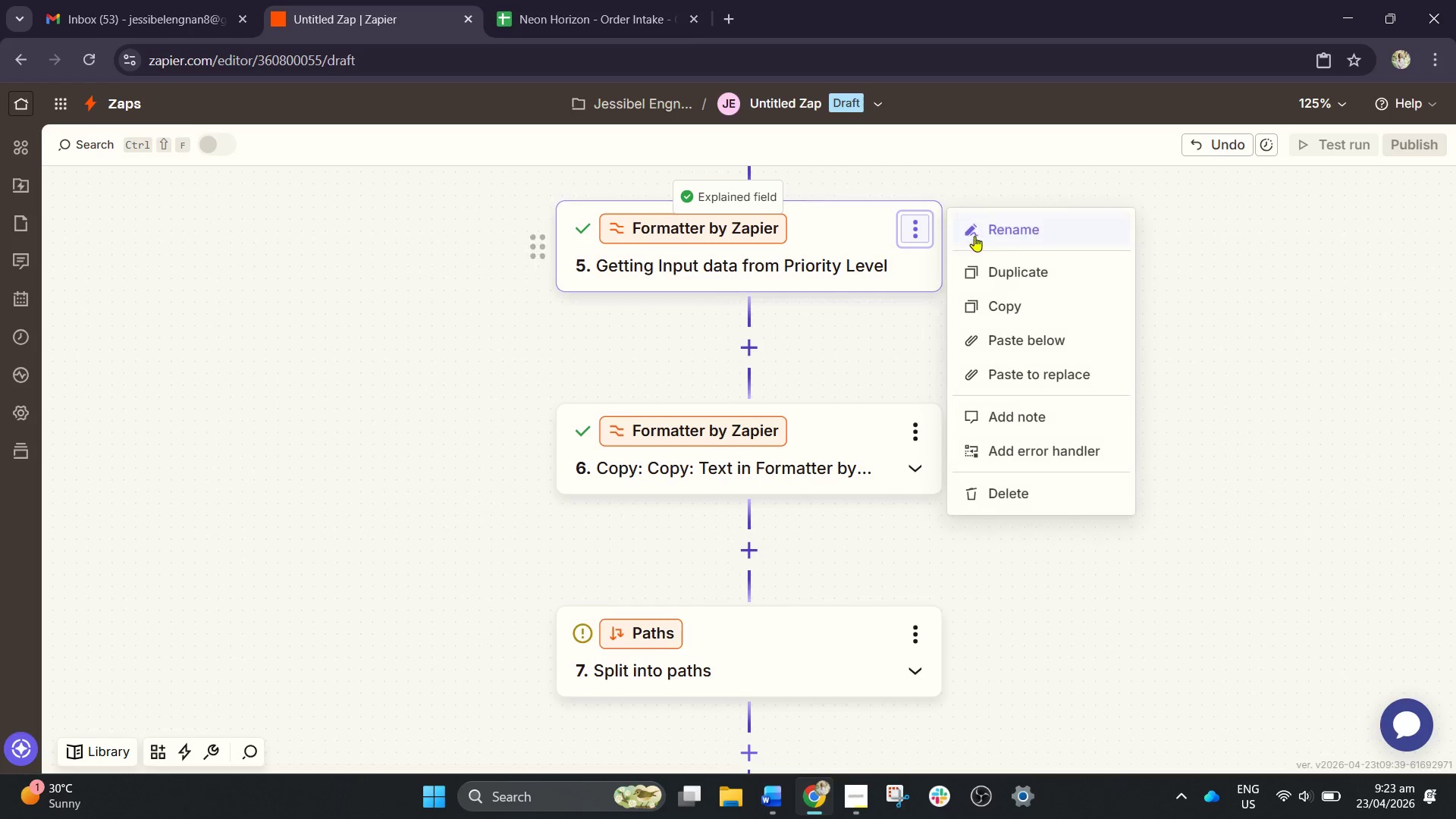 
left_click([1009, 243])
 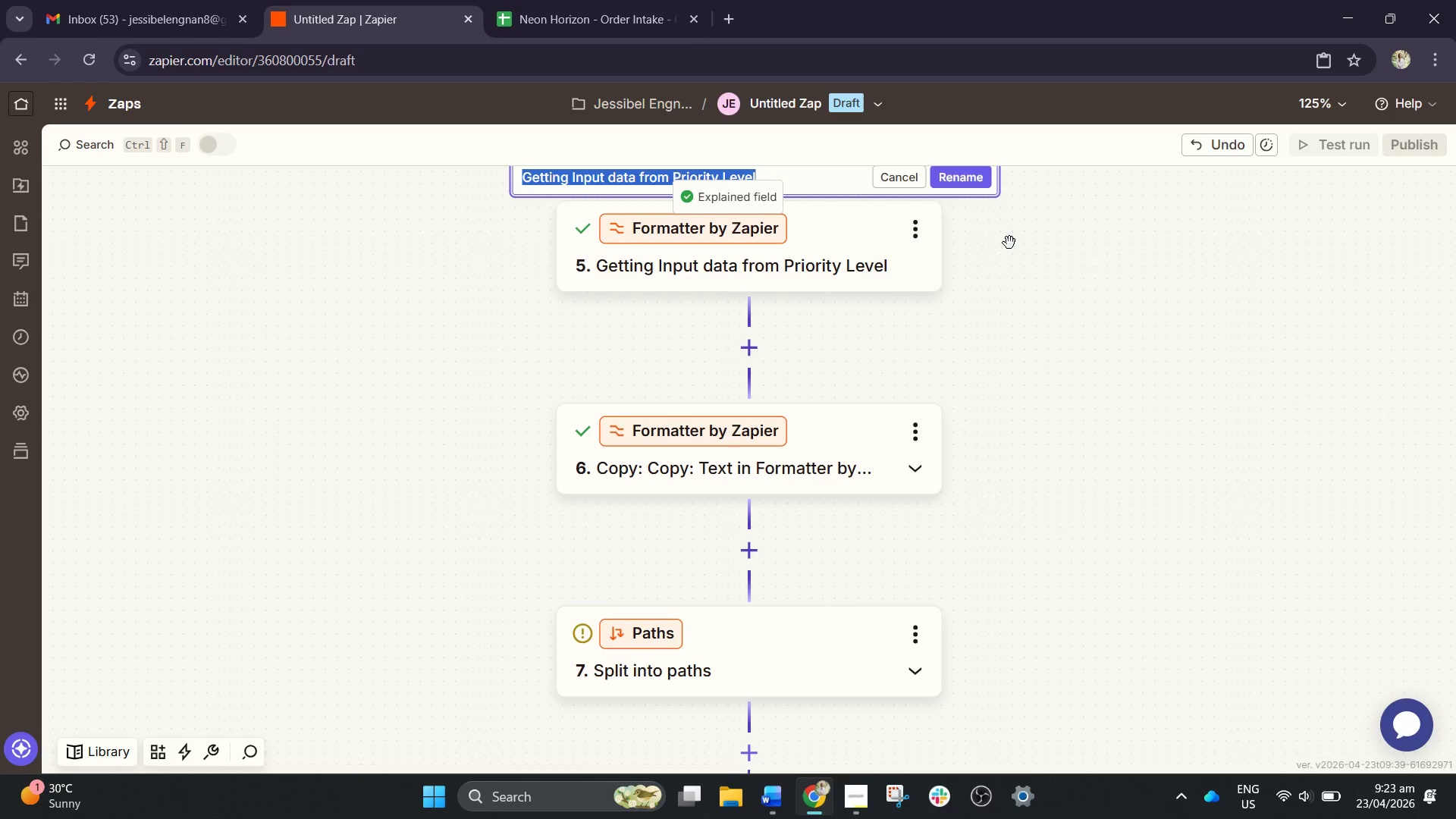 
key(Control+C)
 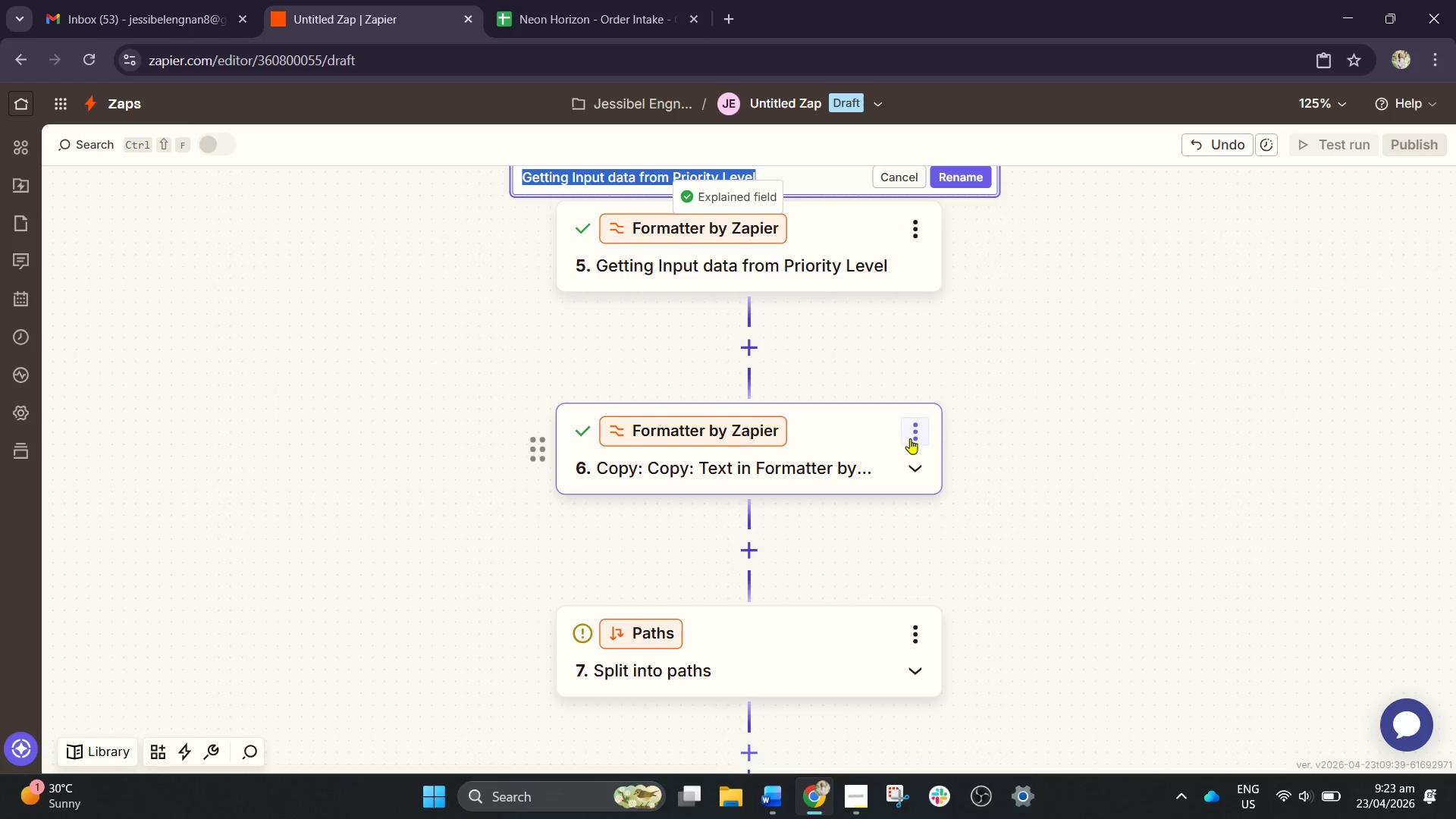 
left_click([915, 434])
 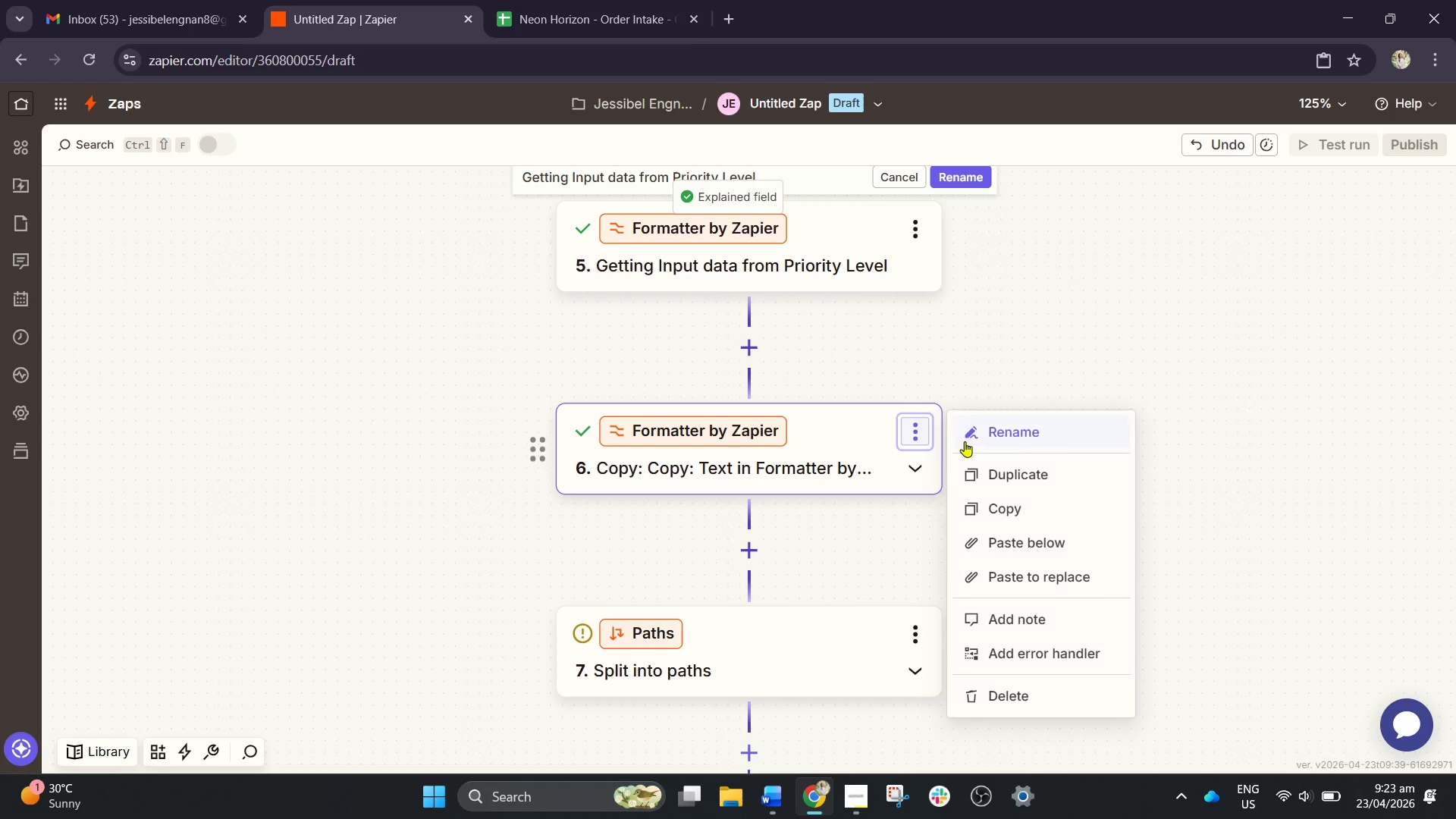 
left_click([1011, 433])
 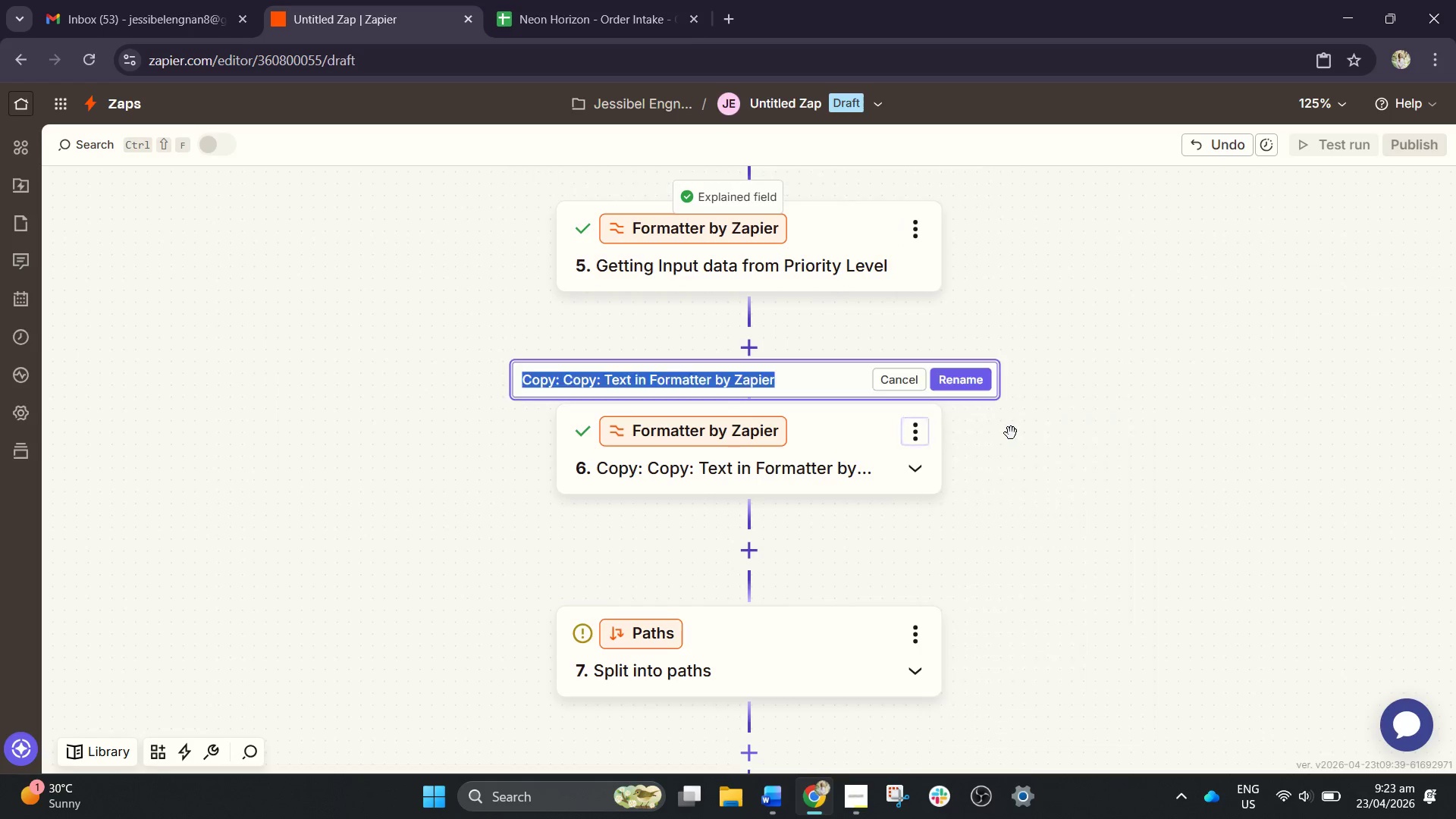 
key(Control+V)
 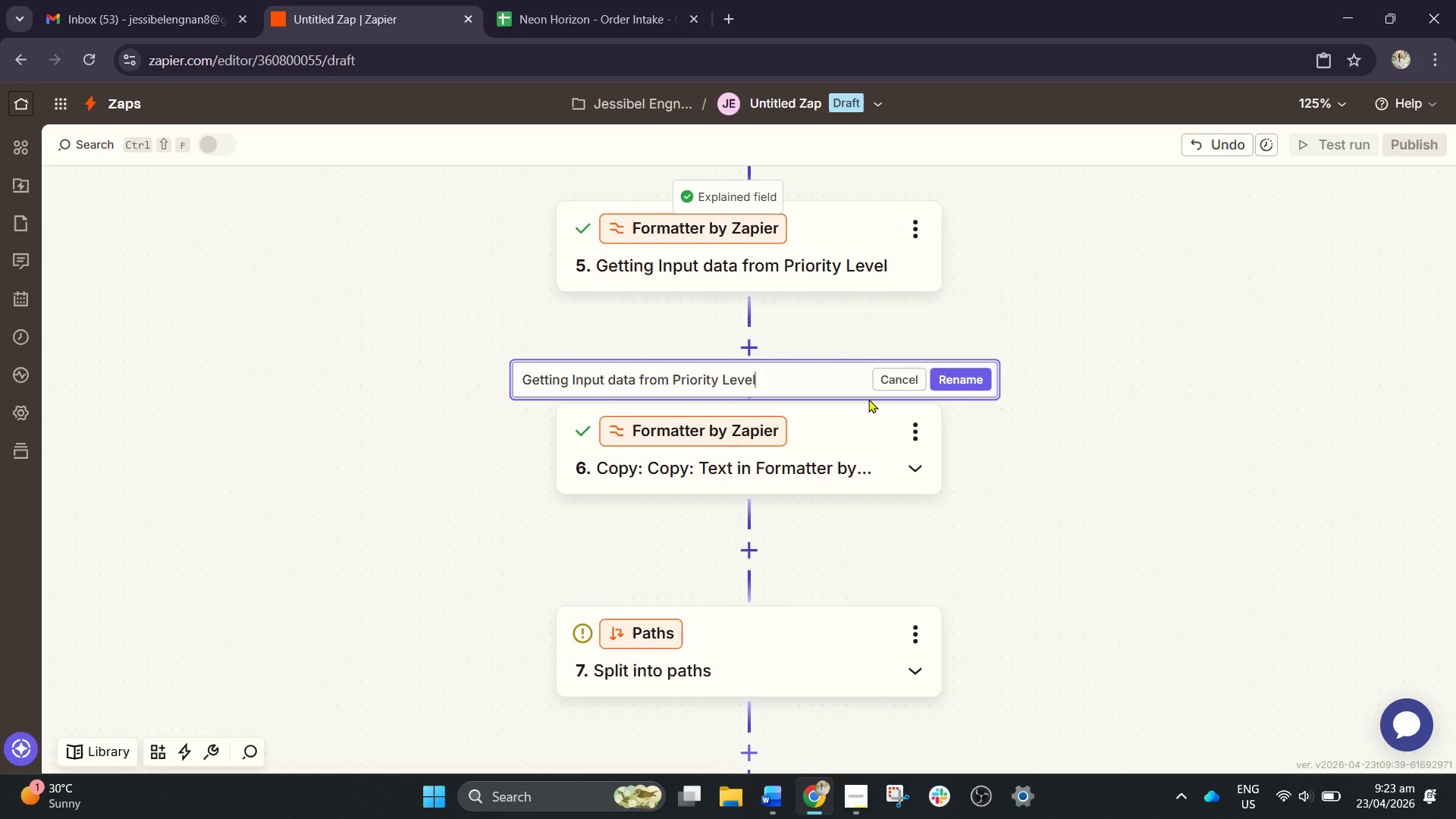 
key(Backspace)
 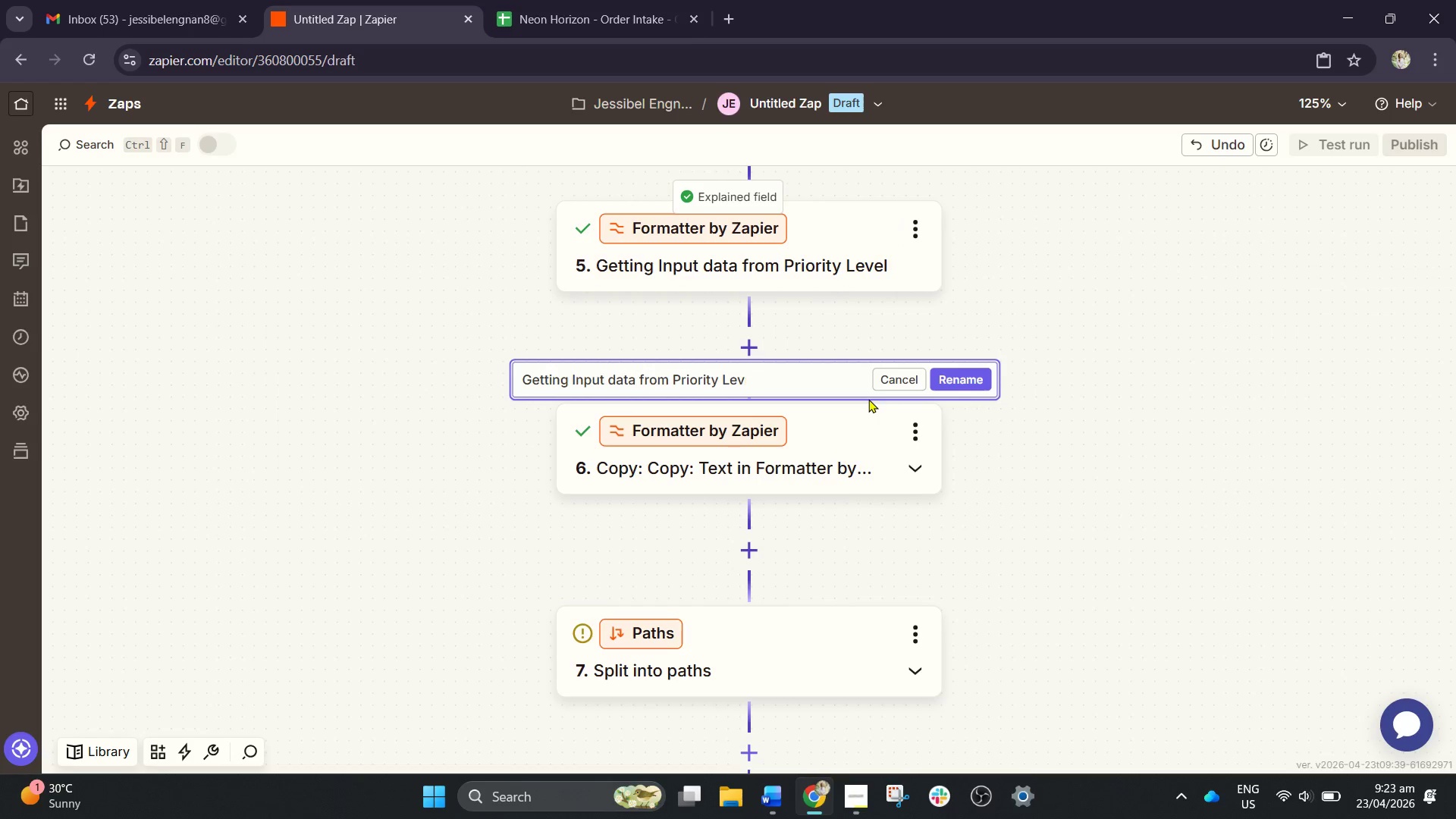 
key(Backspace)
 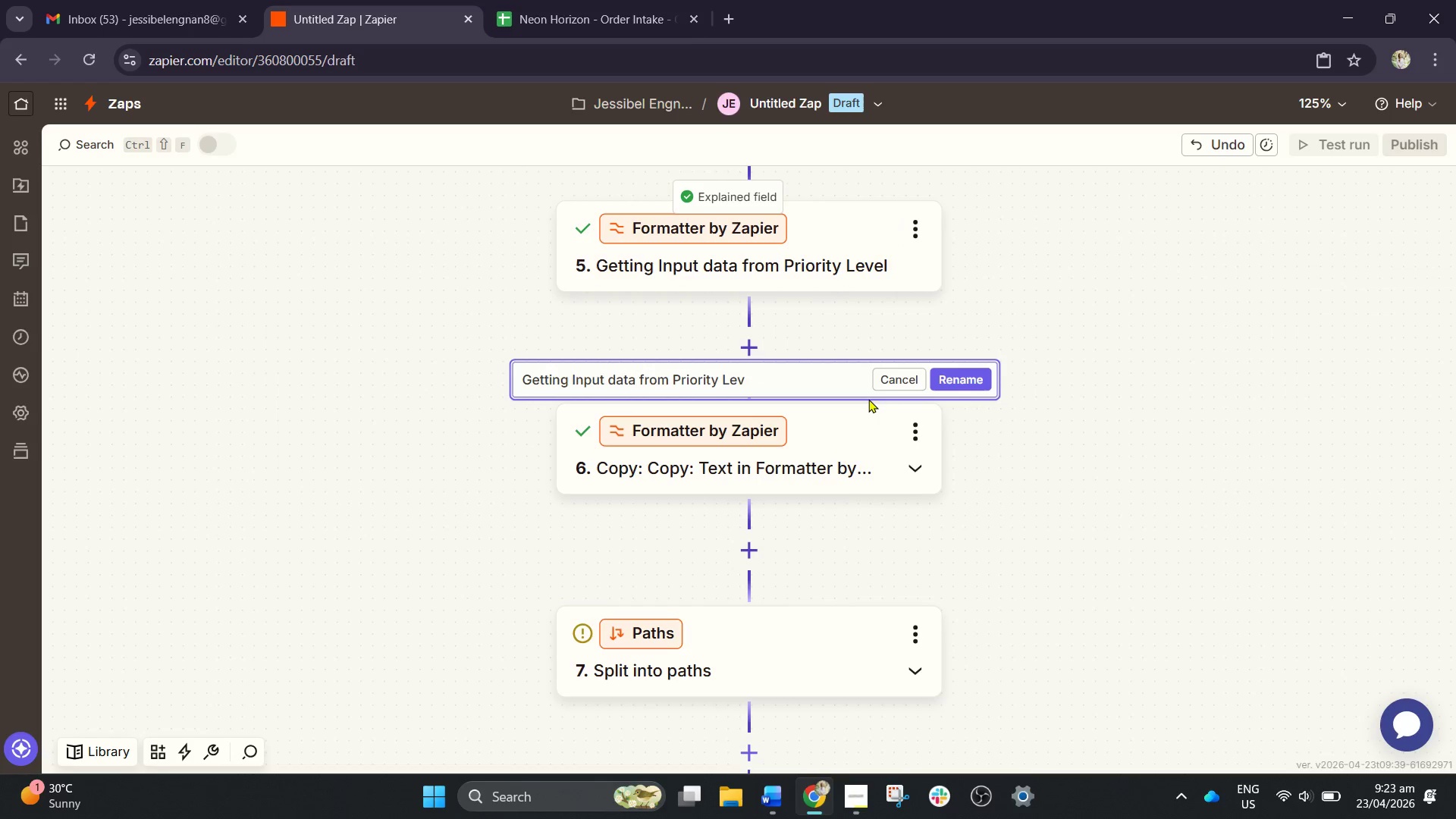 
key(Backspace)
 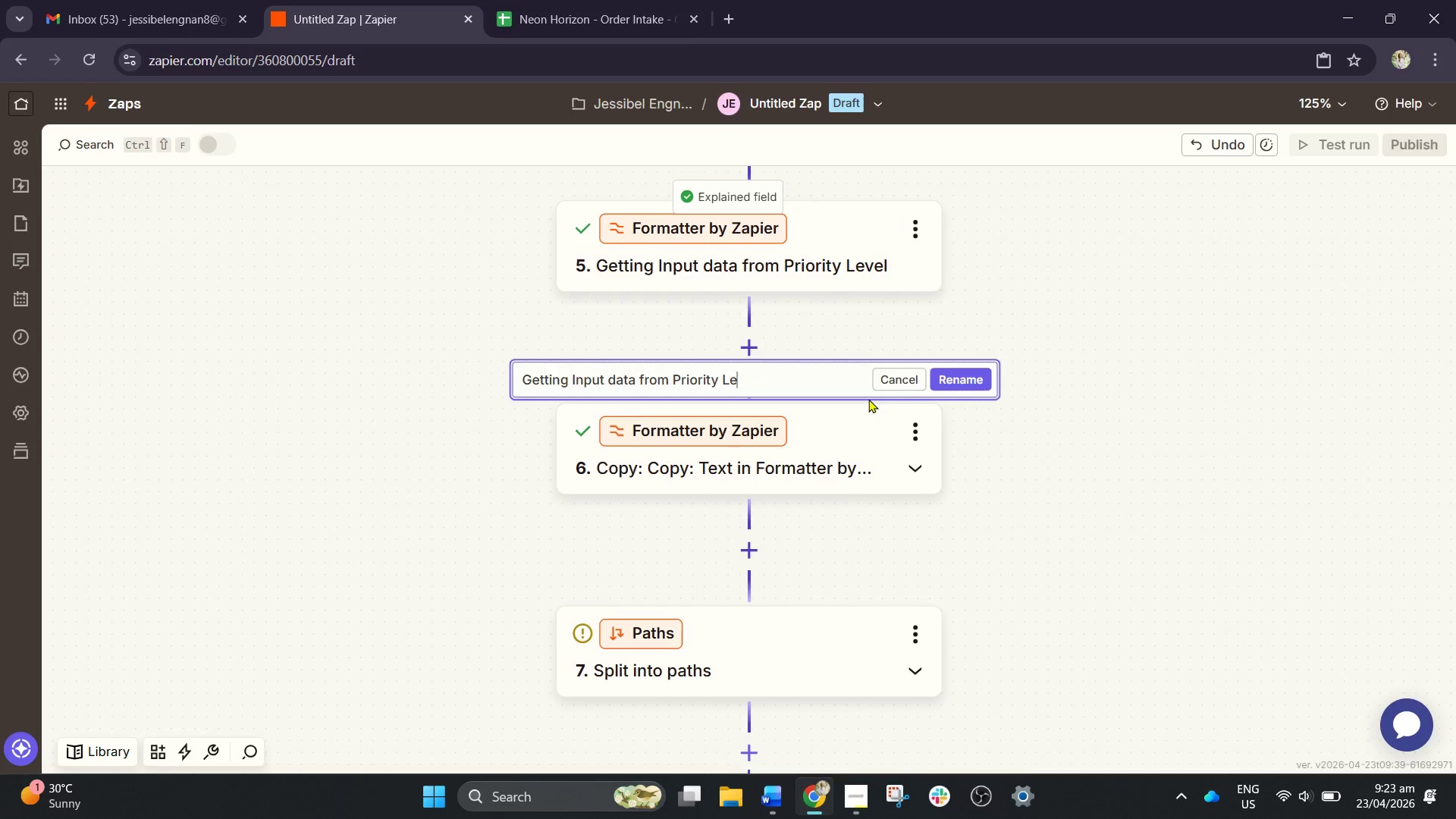 
key(Backspace)
 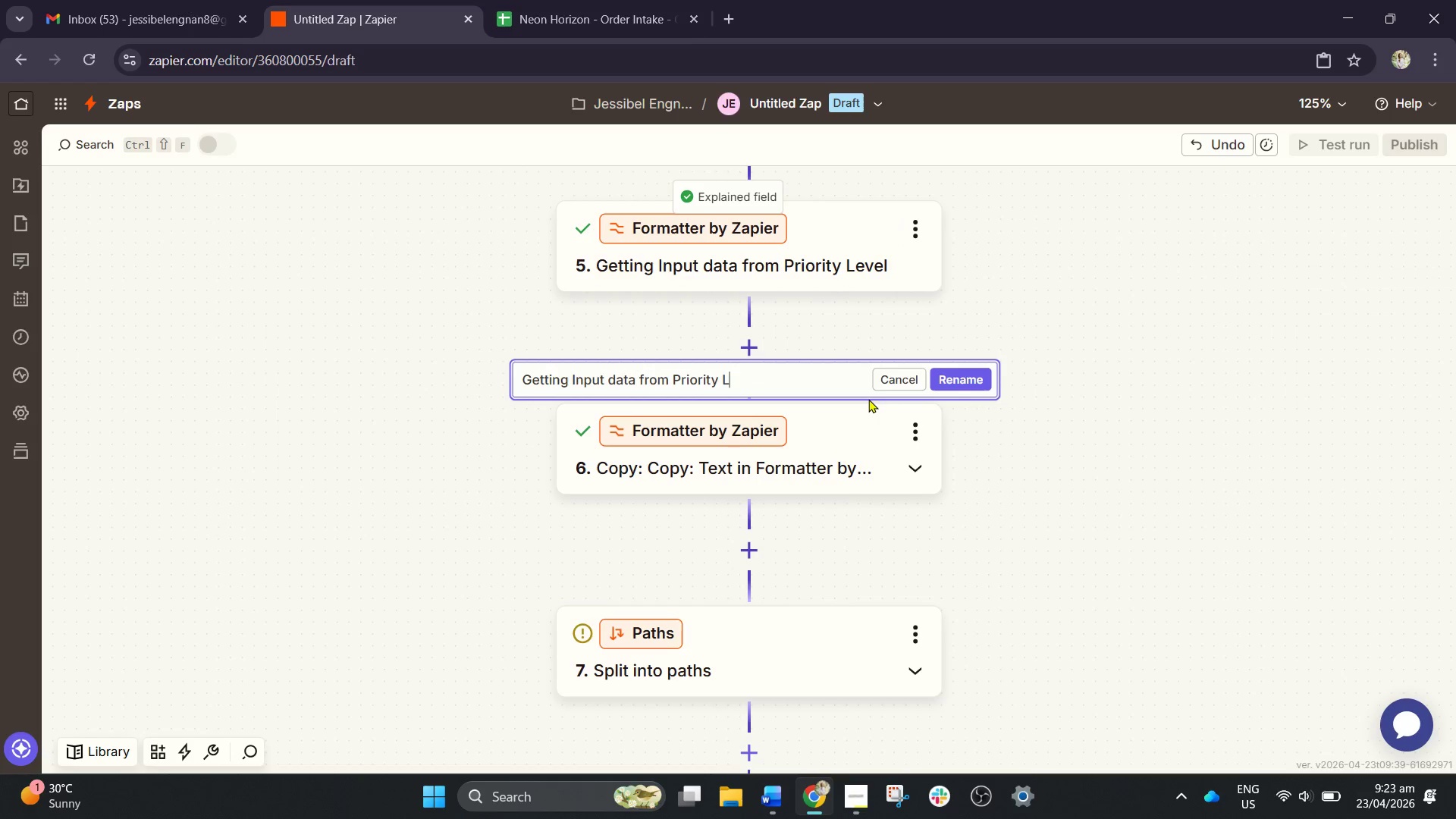 
key(Backspace)
 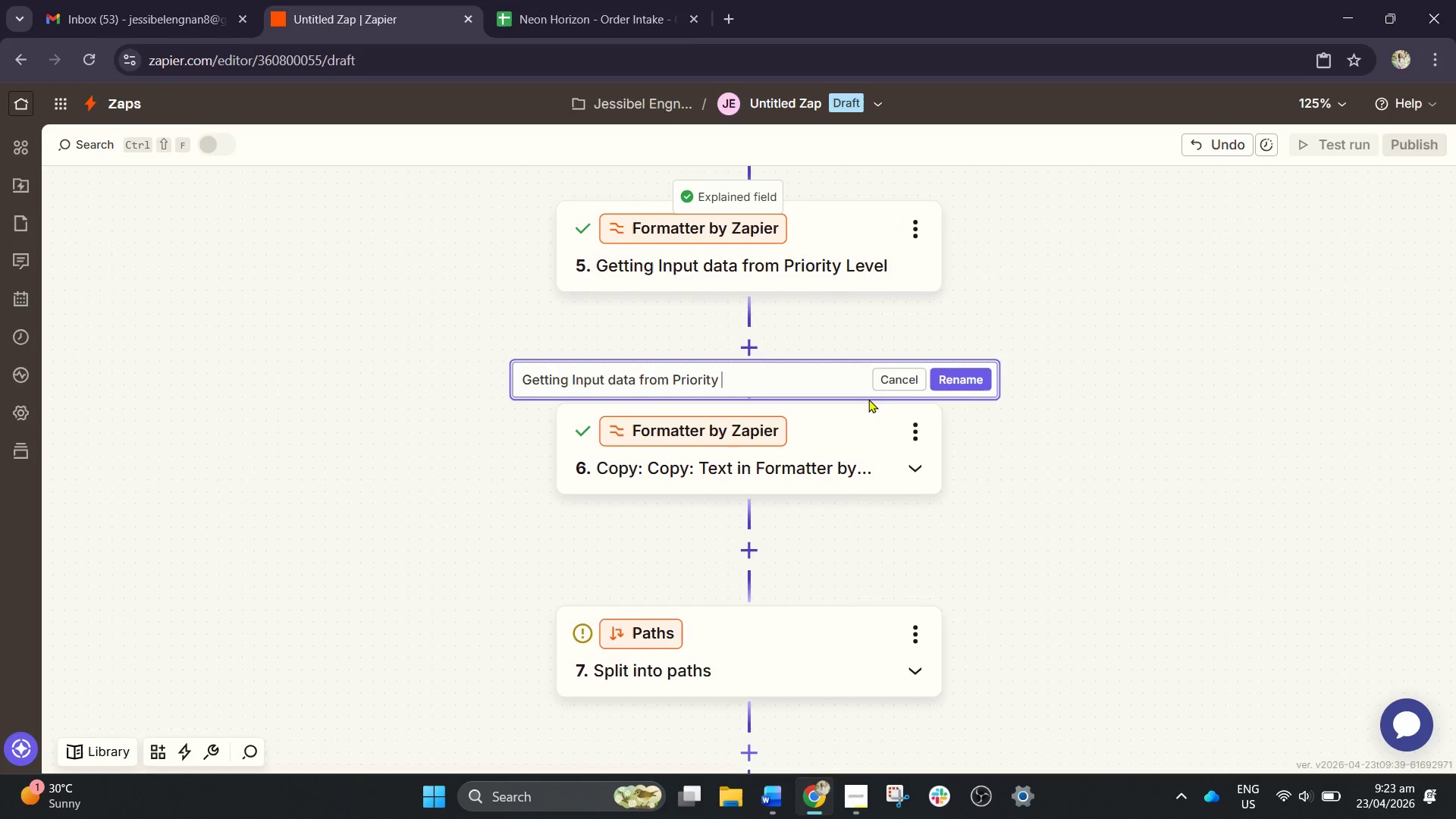 
key(Backspace)
 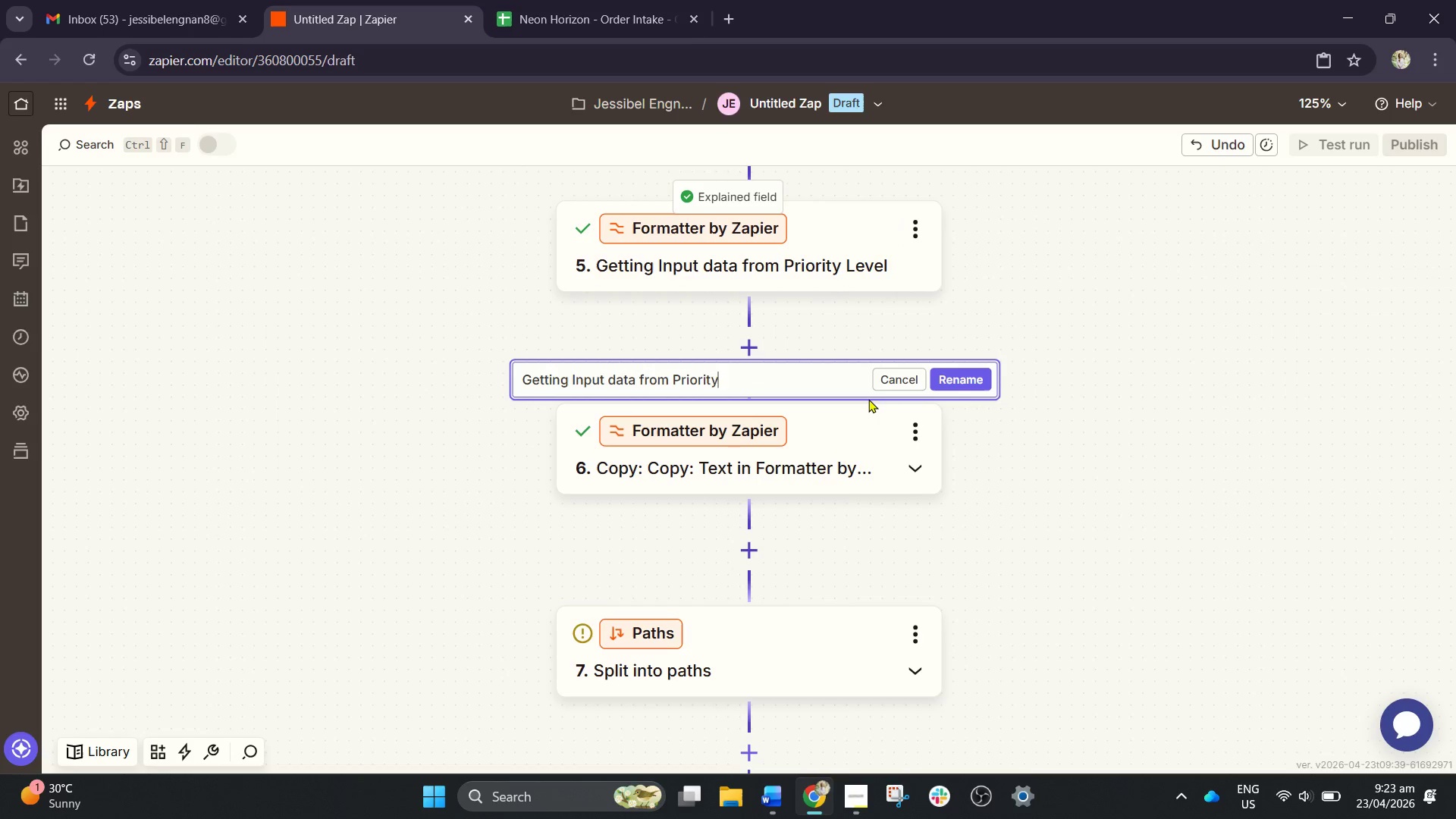 
key(Backspace)
 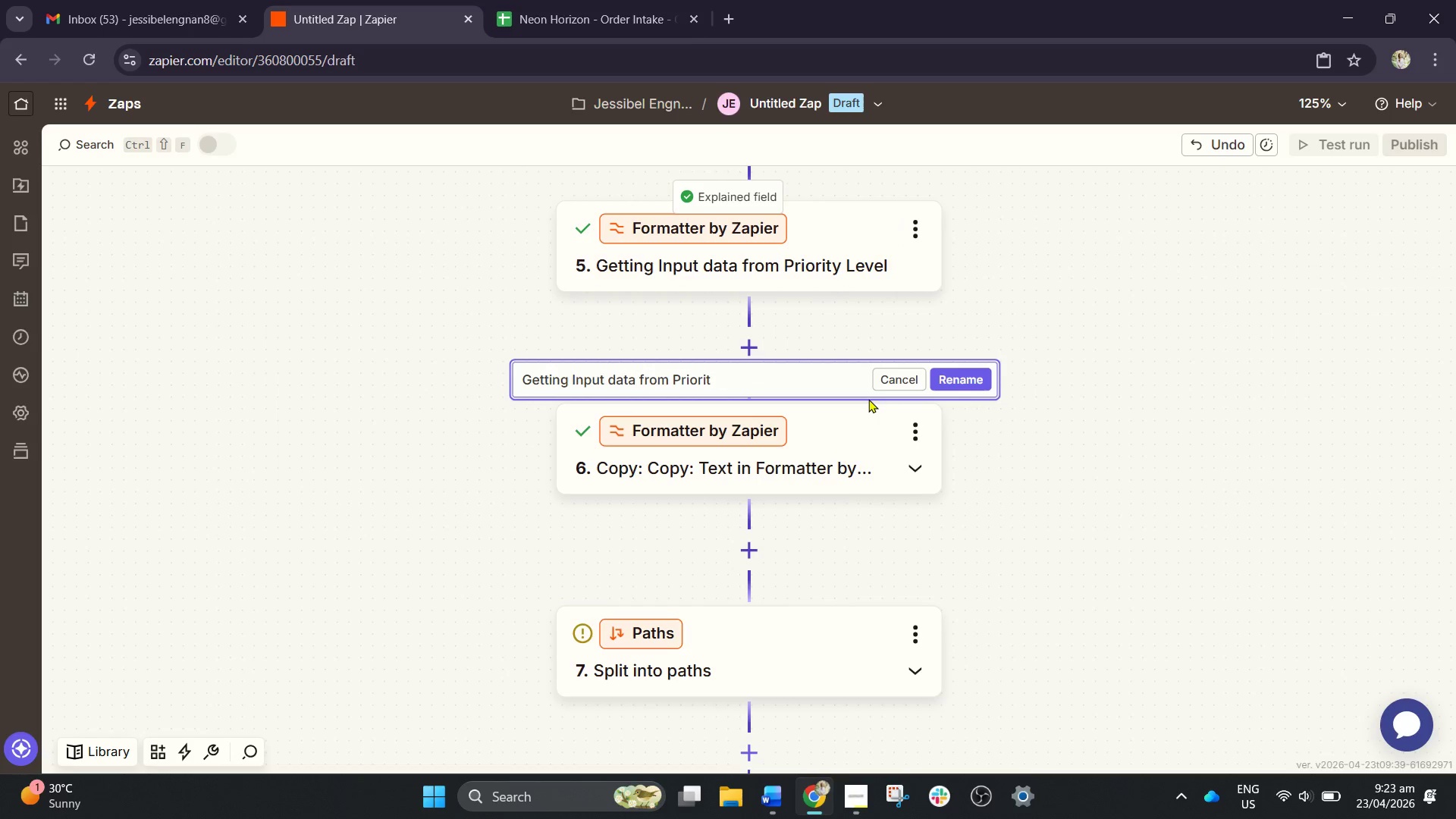 
key(Backspace)
 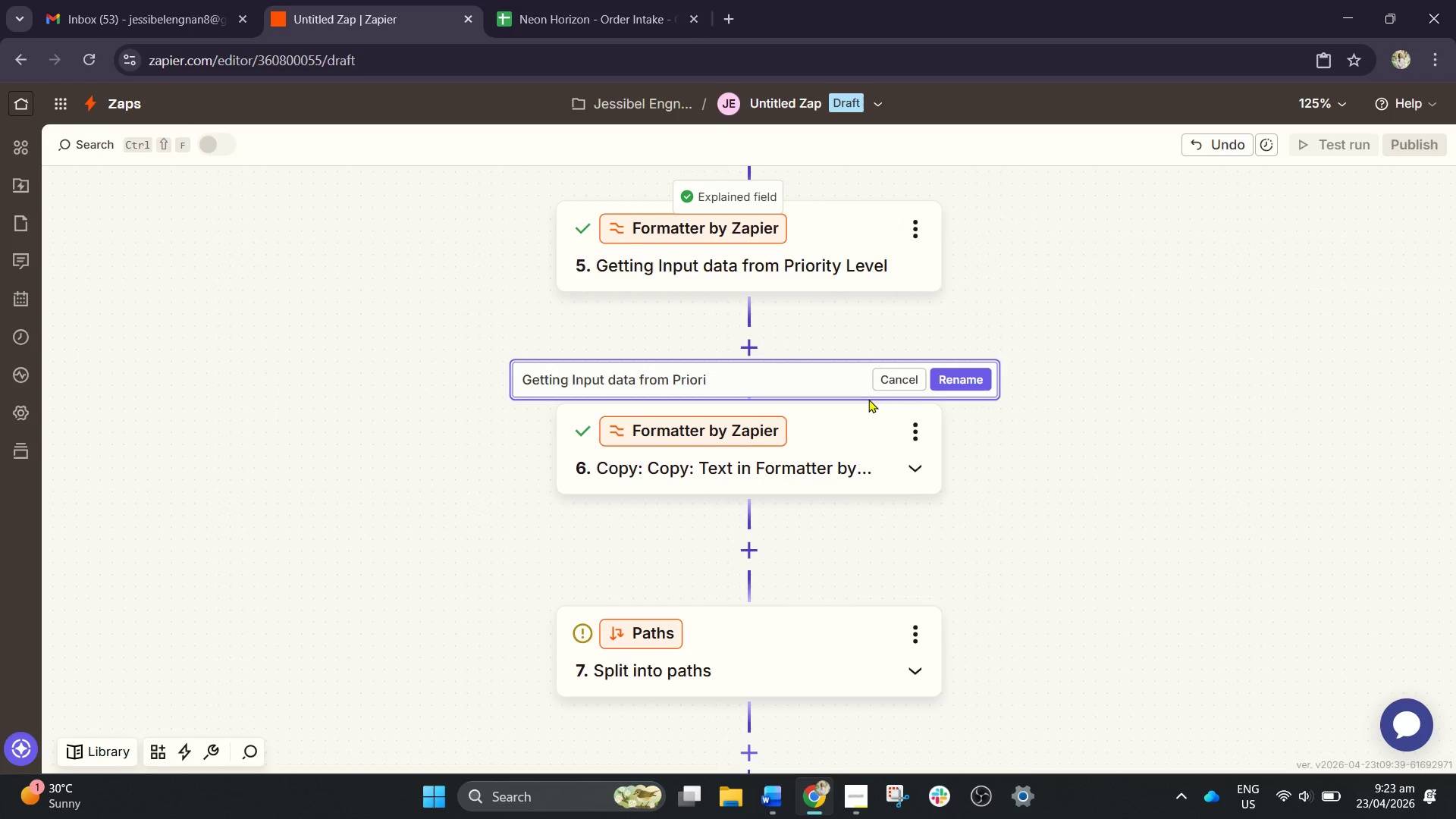 
key(Backspace)
 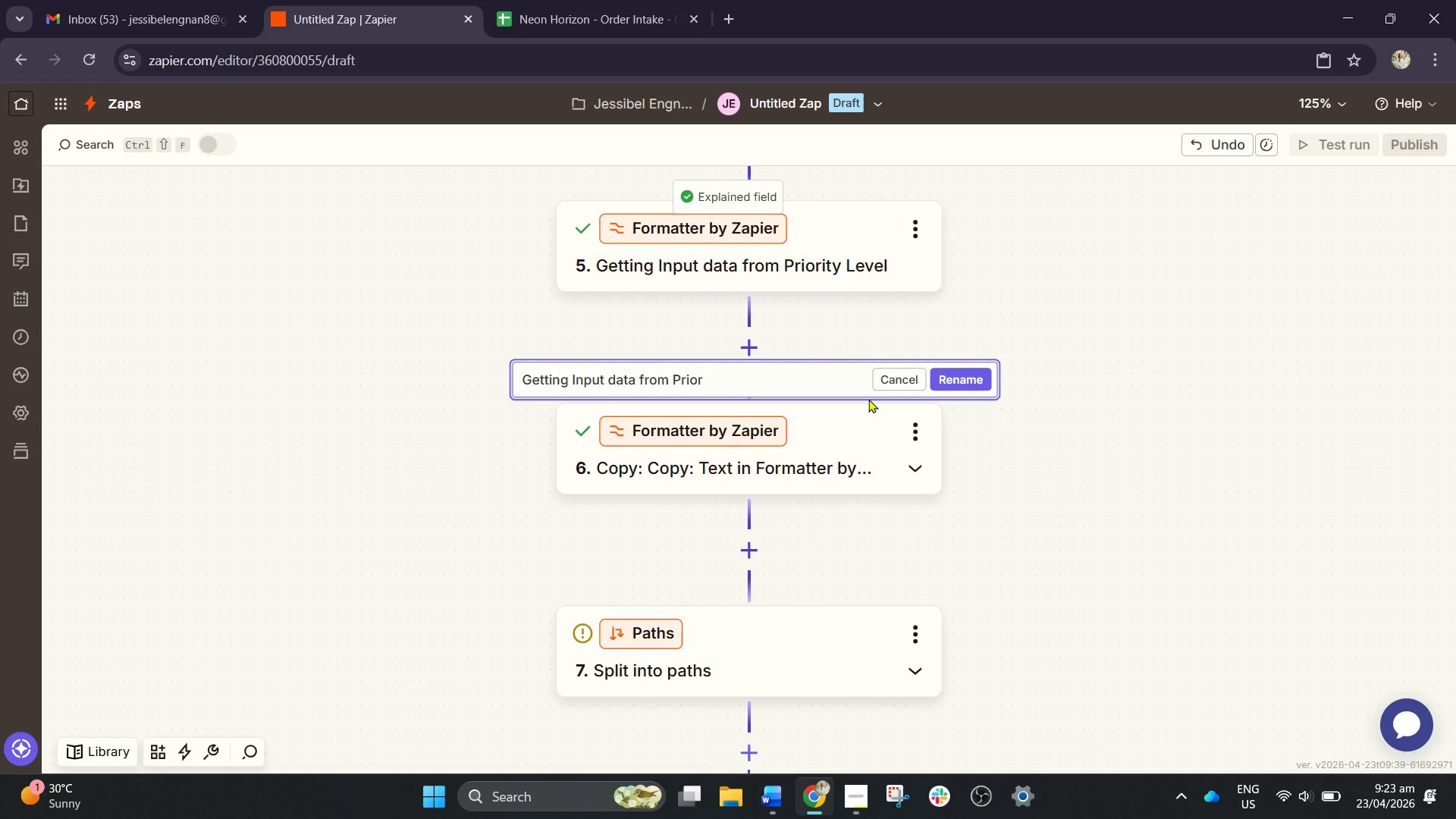 
key(Backspace)
 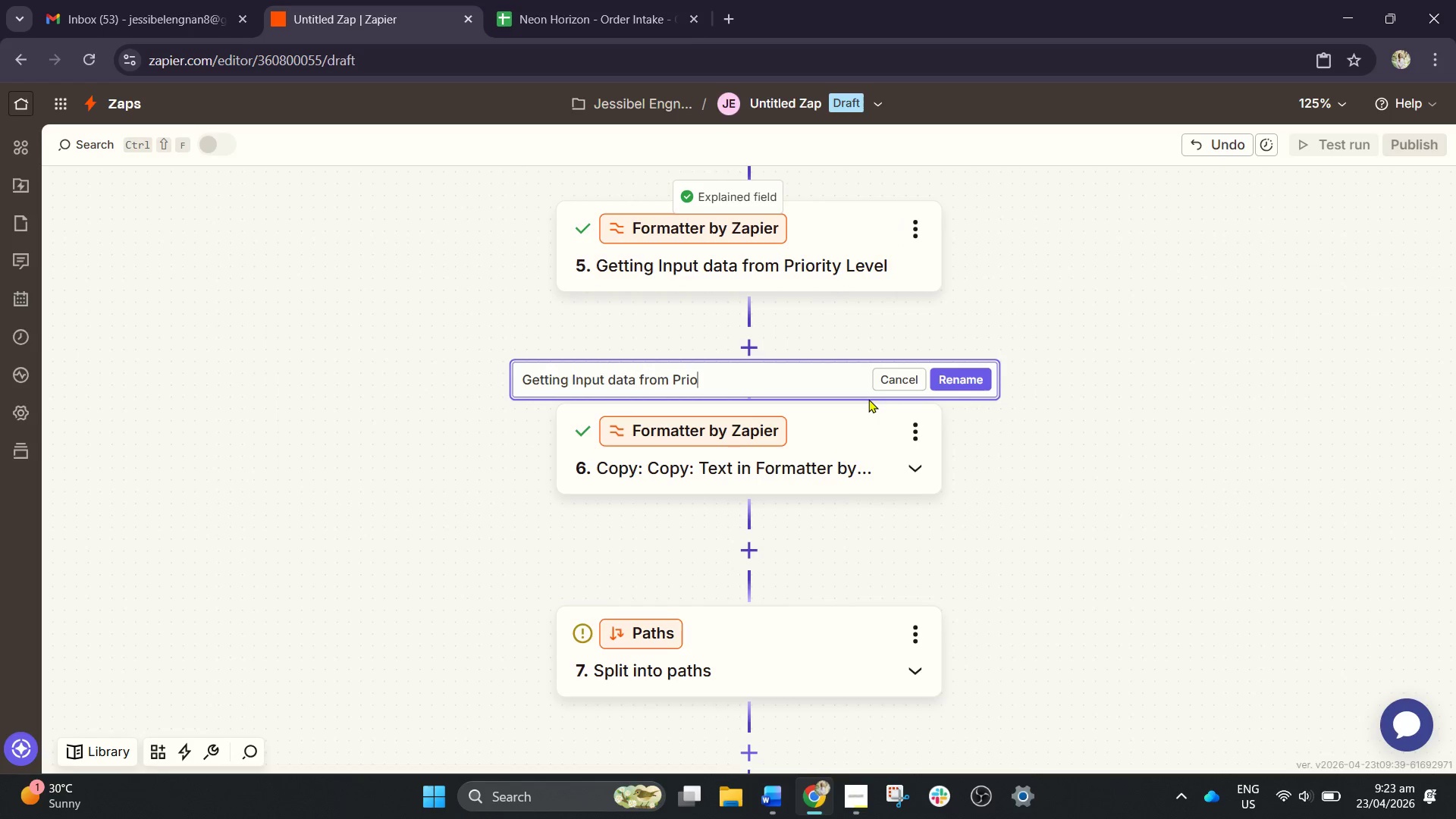 
key(Backspace)
 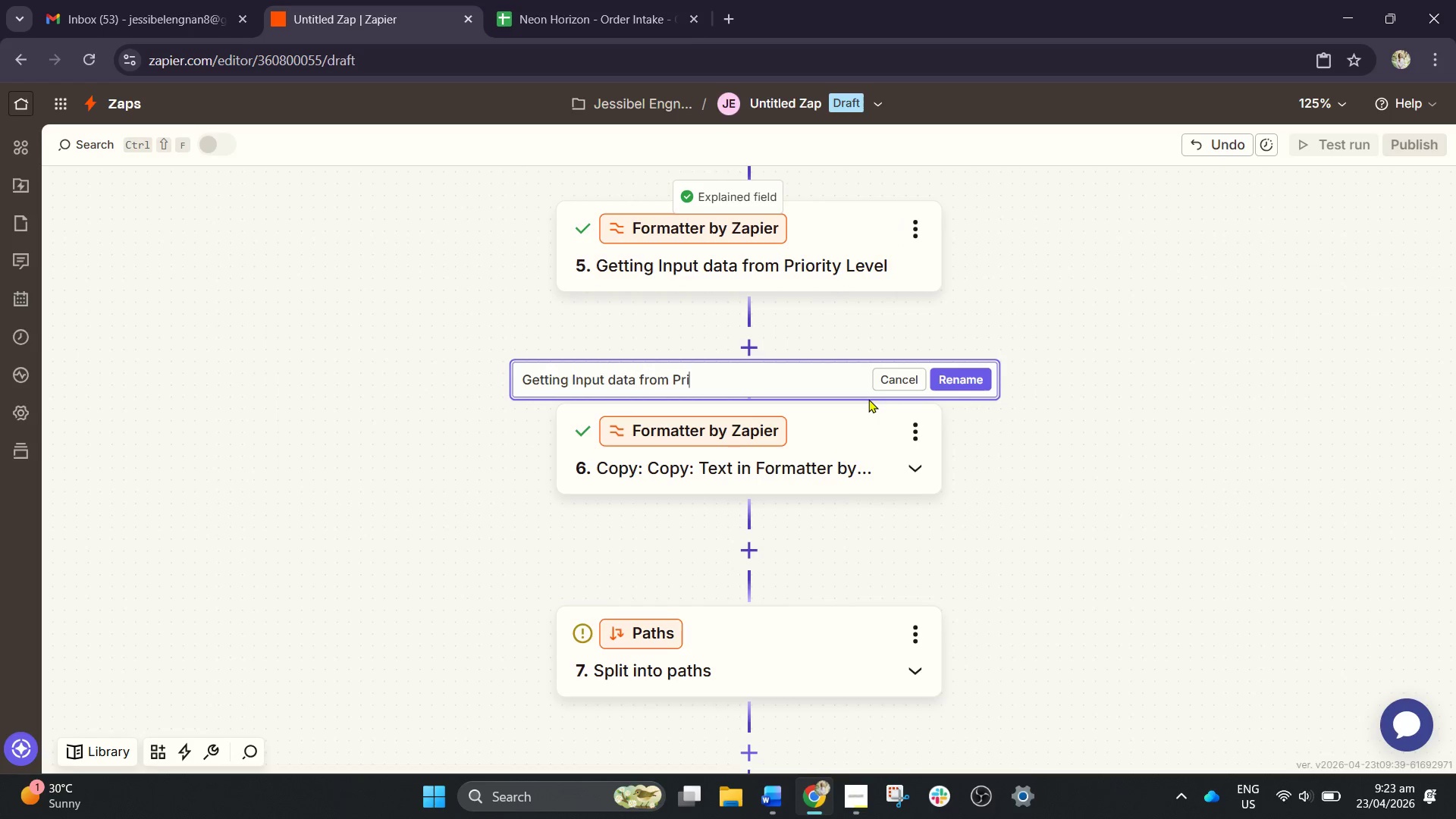 
key(Backspace)
 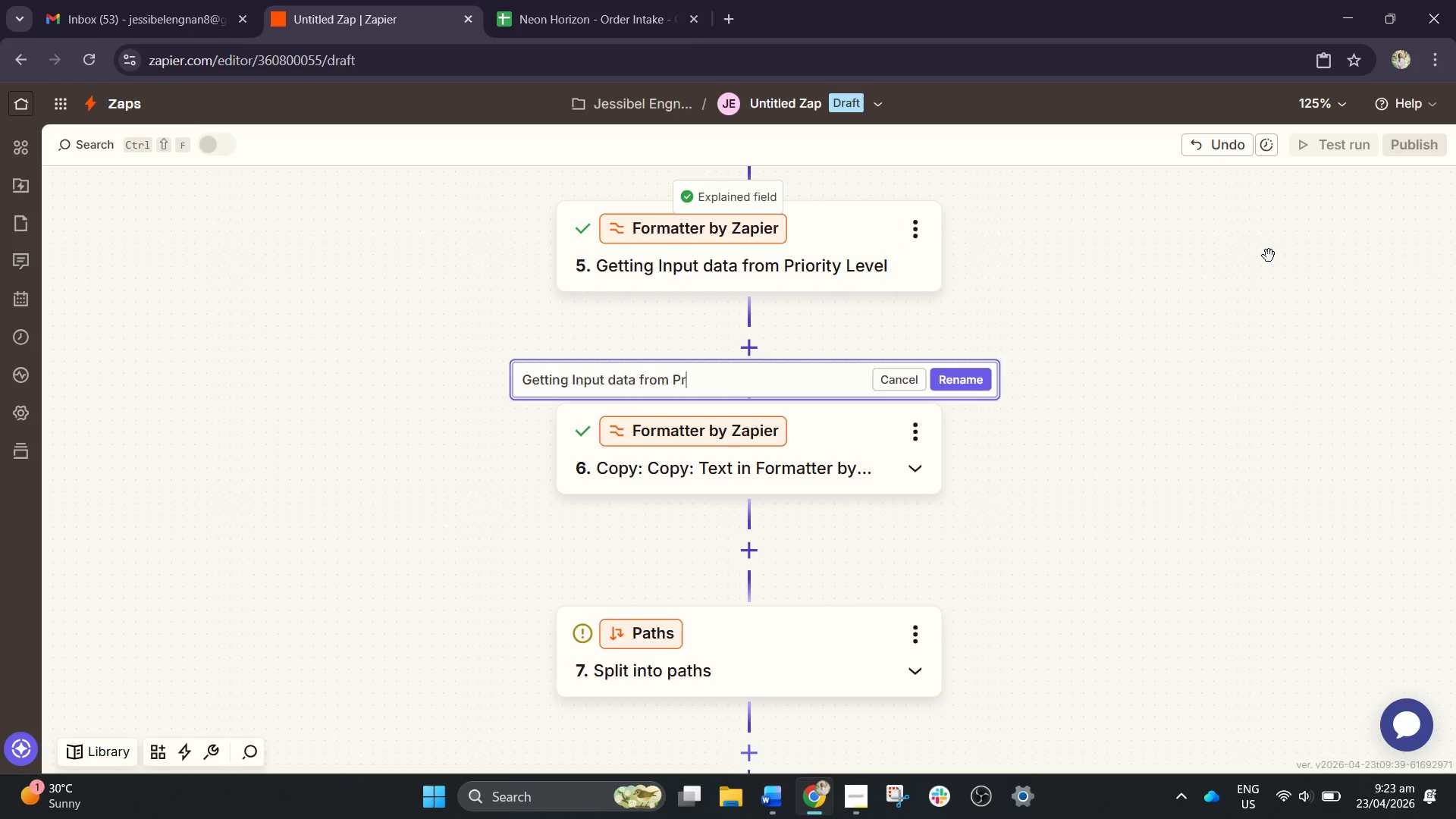 
scroll: coordinate [1118, 406], scroll_direction: up, amount: 4.0
 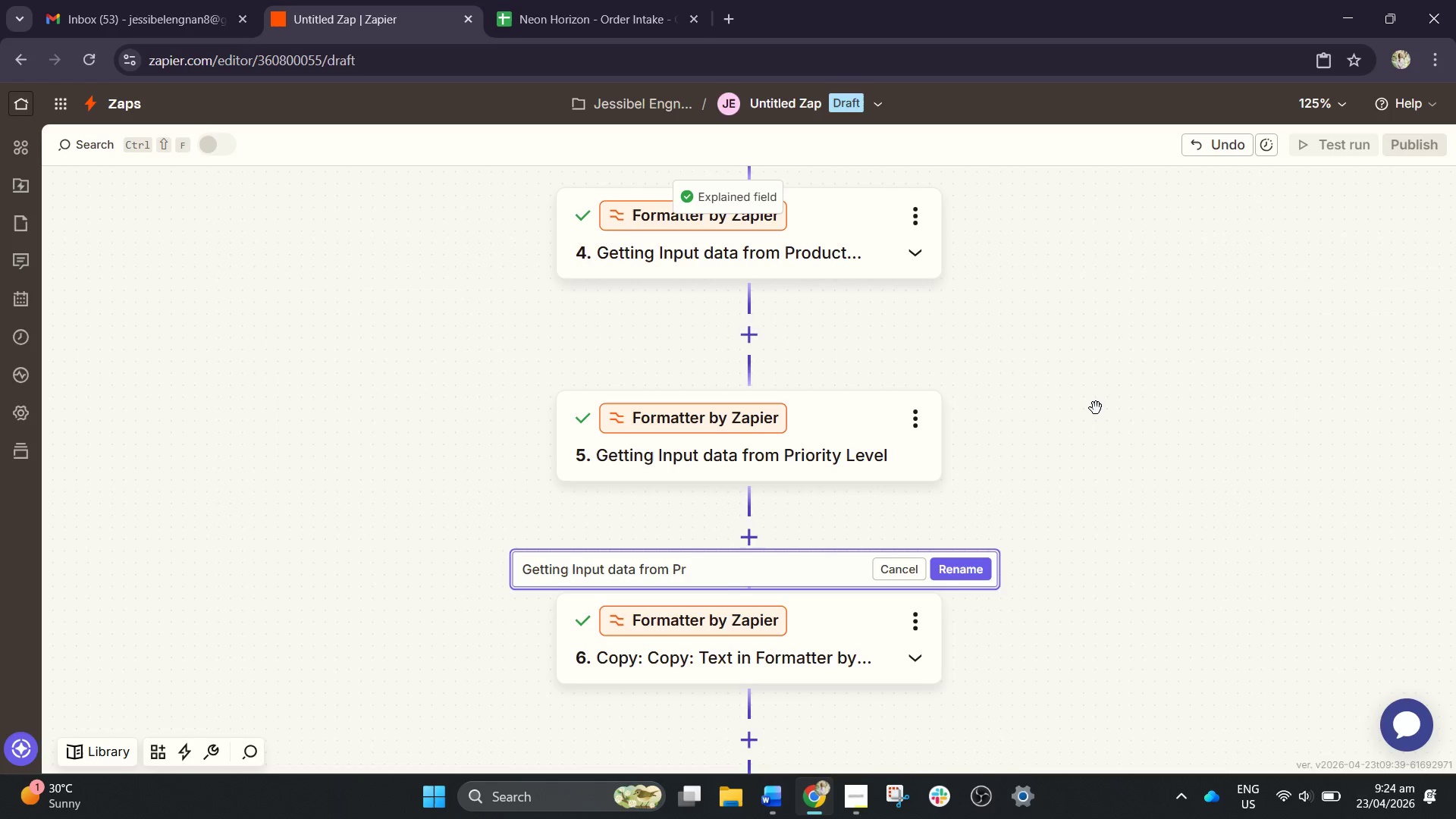 
scroll: coordinate [1075, 428], scroll_direction: down, amount: 2.0
 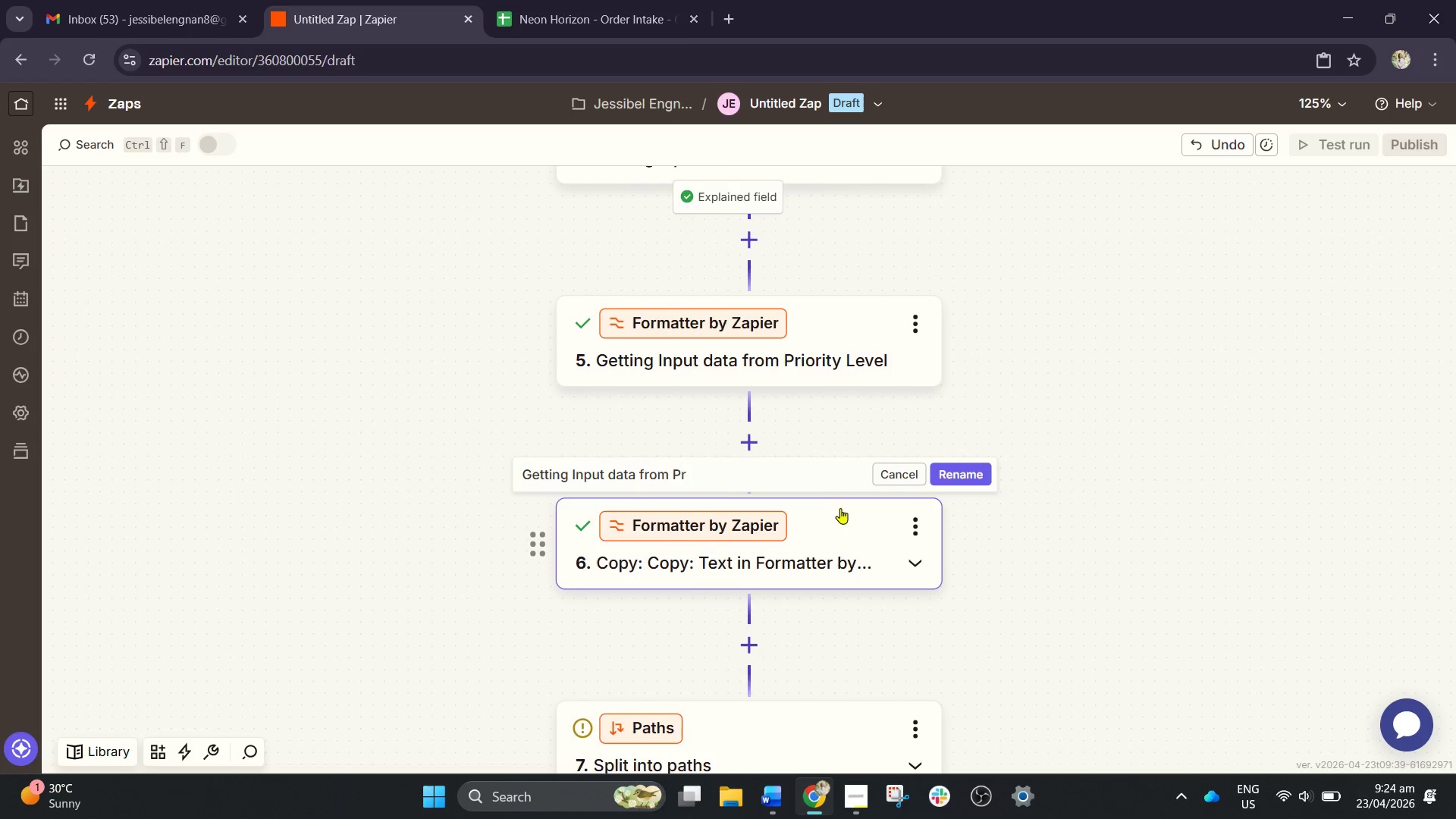 
left_click([819, 535])
 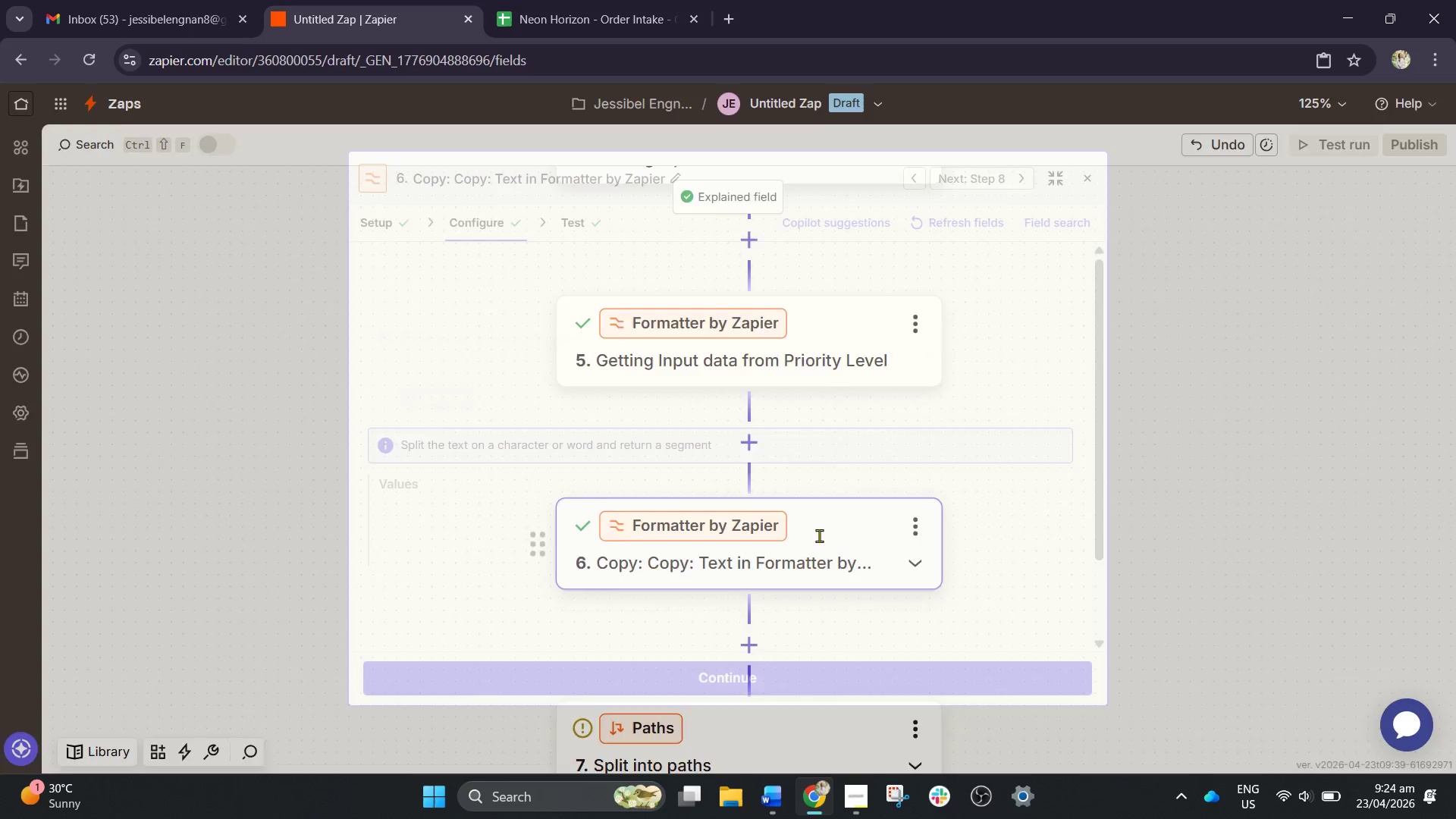 
left_click([820, 539])
 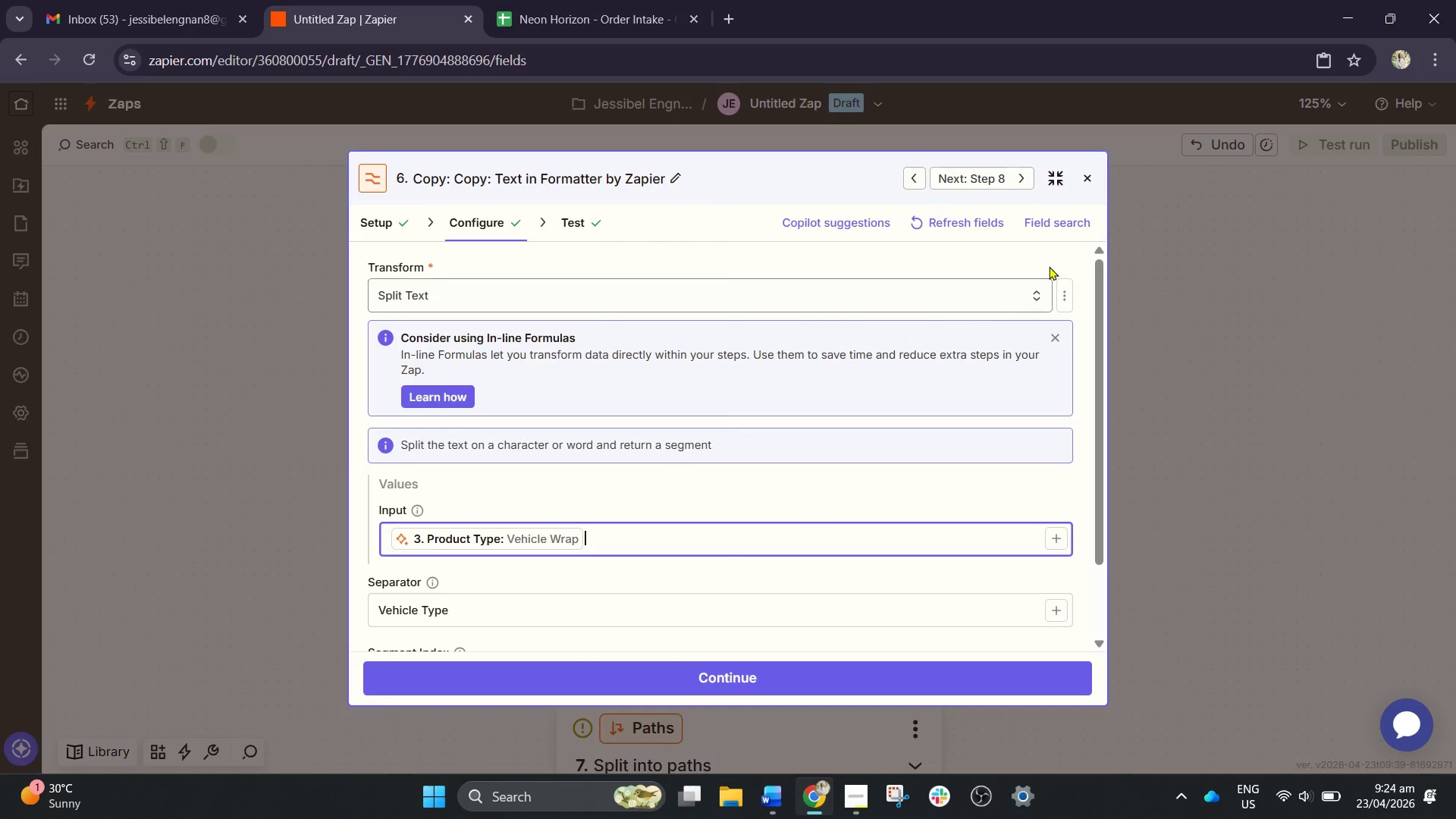 
left_click([1087, 182])
 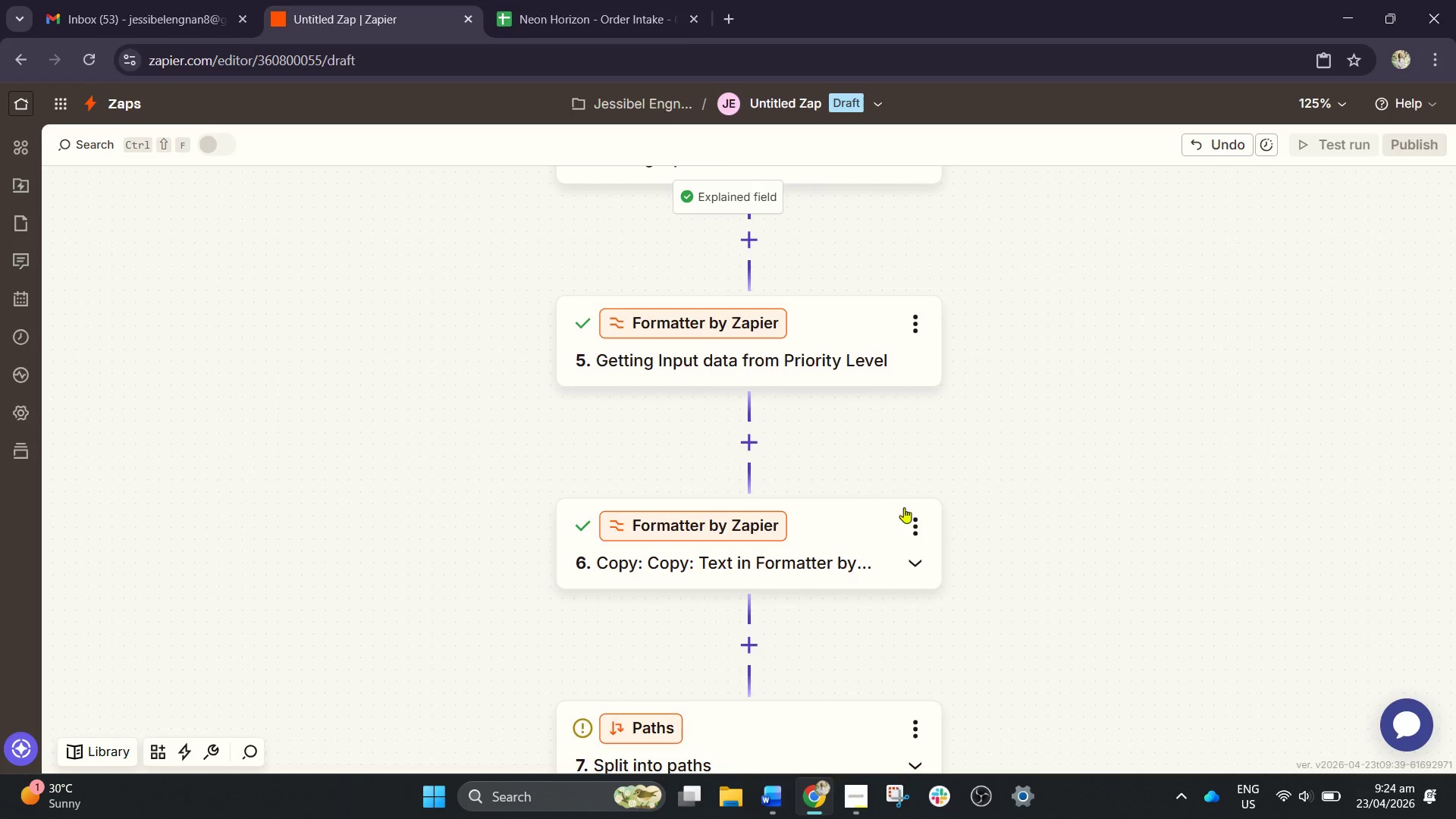 
left_click([915, 525])
 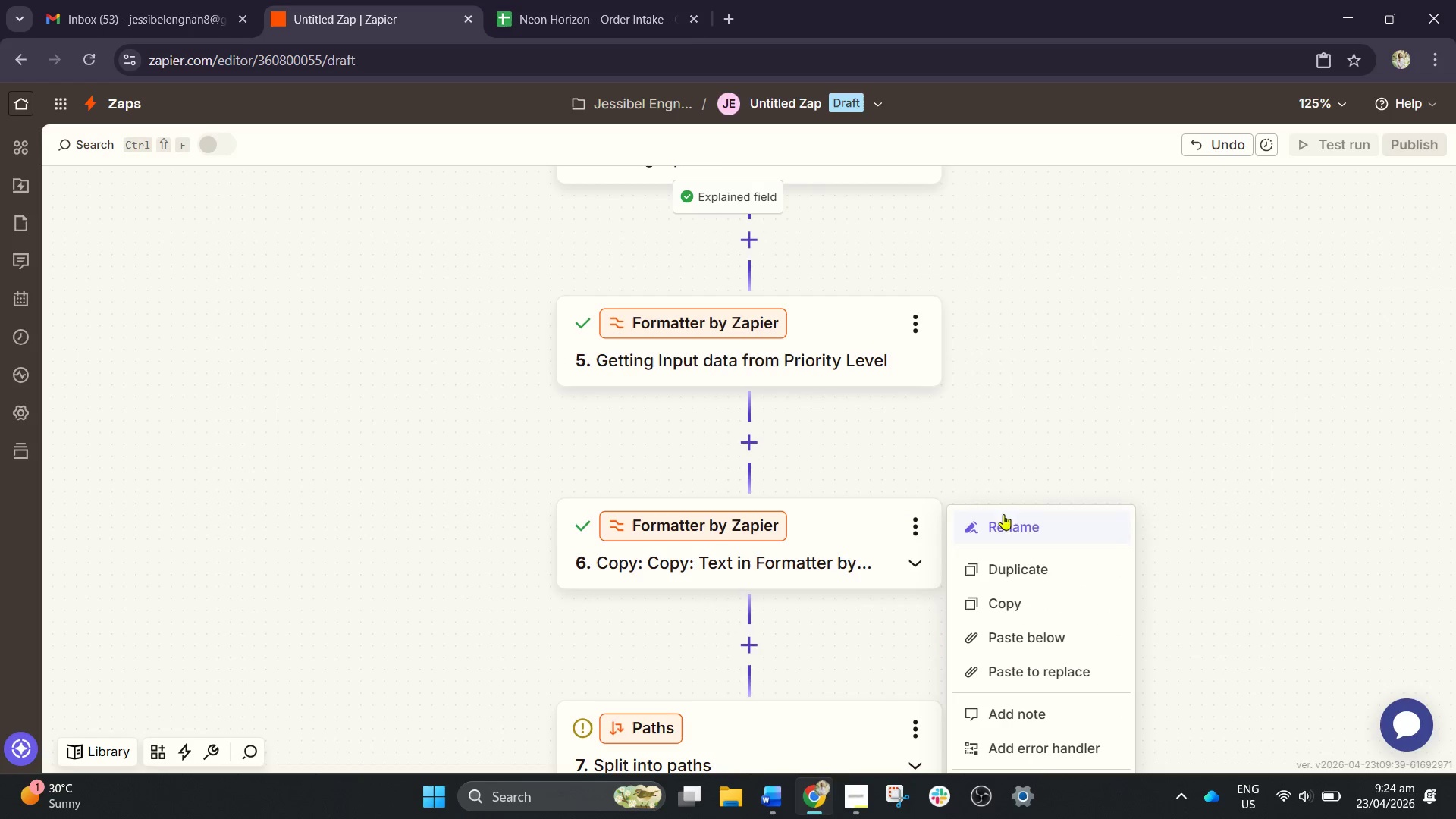 
key(Control+V)
 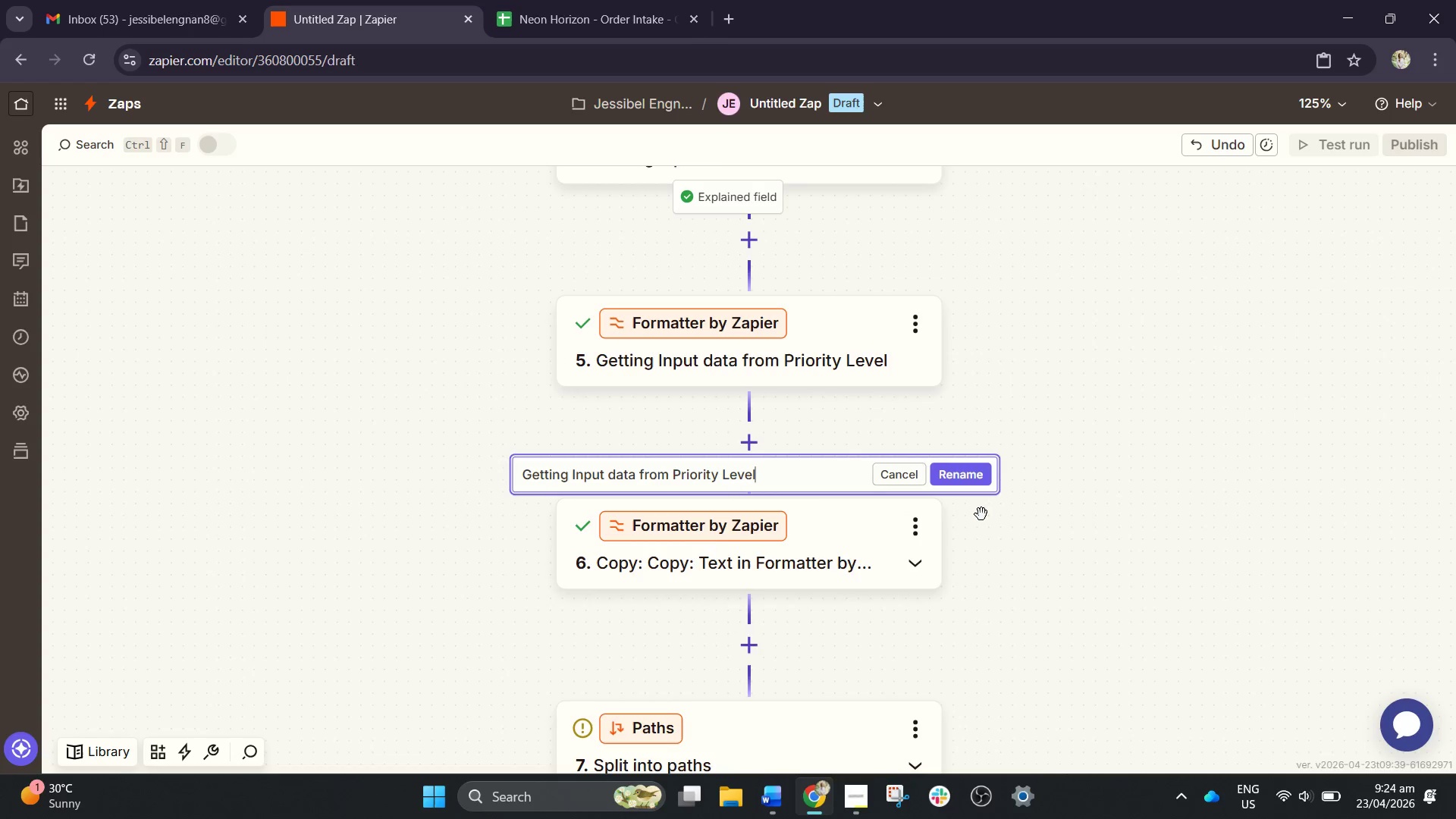 
hold_key(key=Backspace, duration=0.77)
 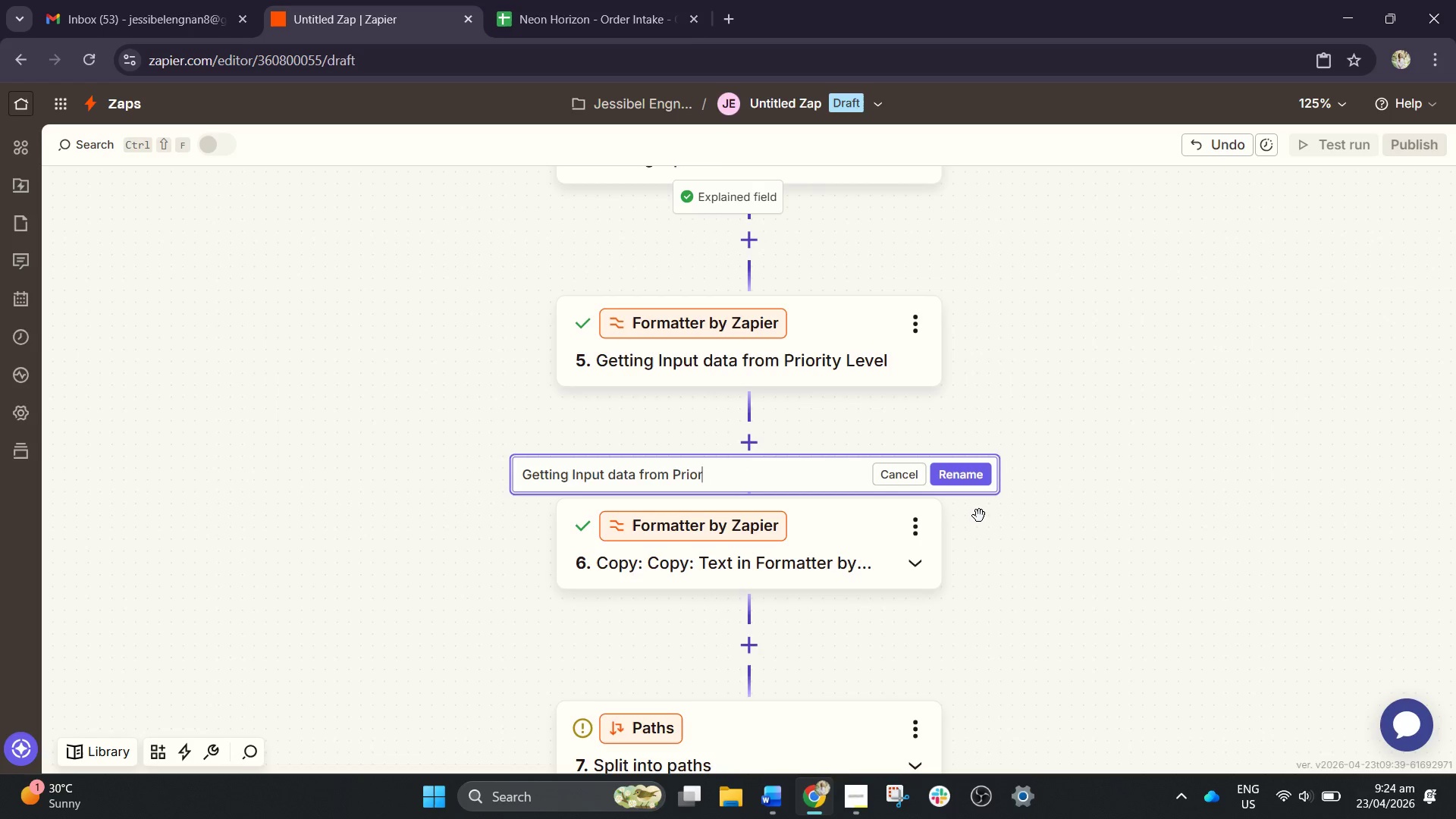 
key(Backspace)
key(Backspace)
type(od)
key(Backspace)
key(Backspace)
key(Backspace)
type(oduct Type)
 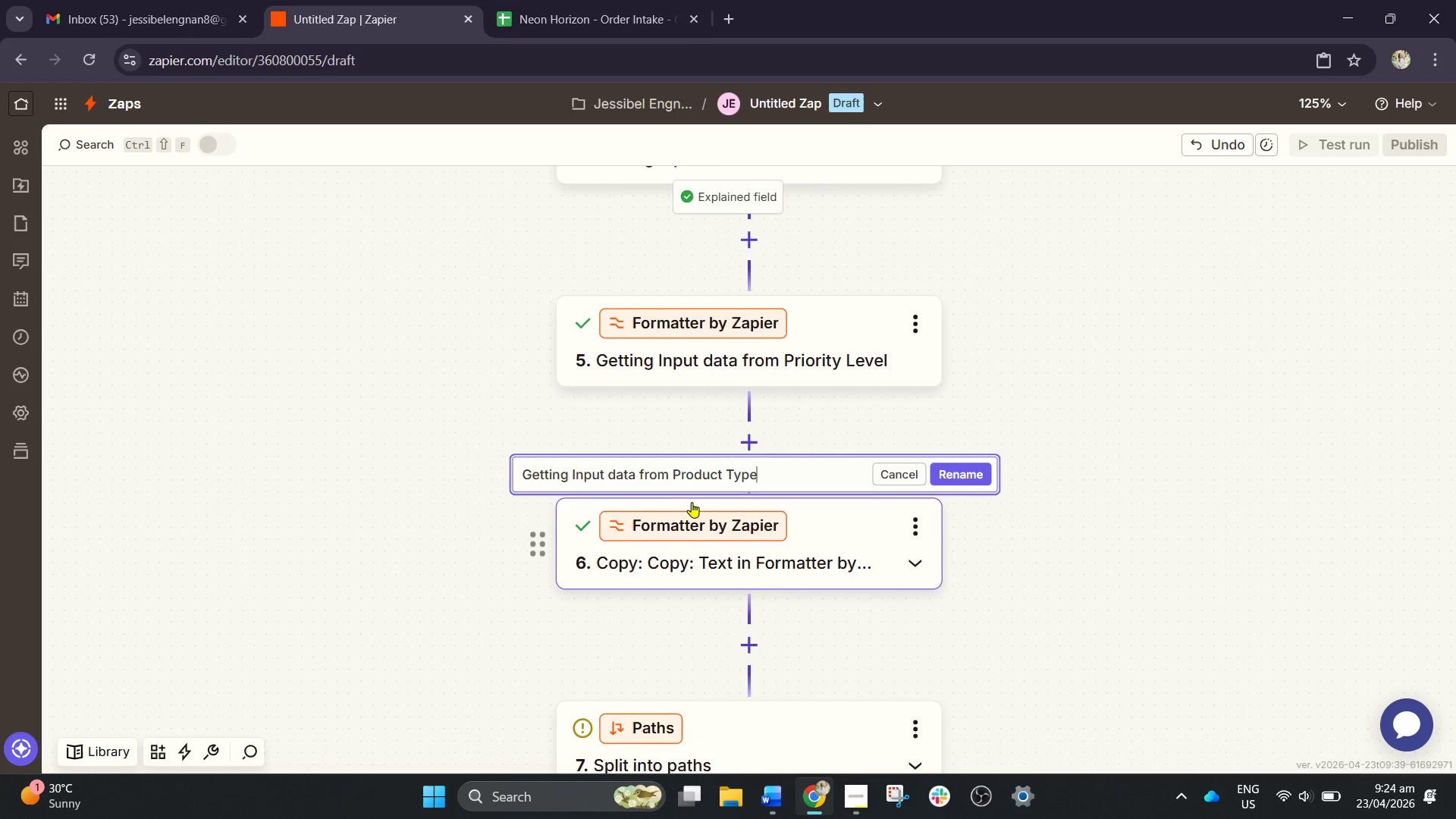 
wait(7.34)
 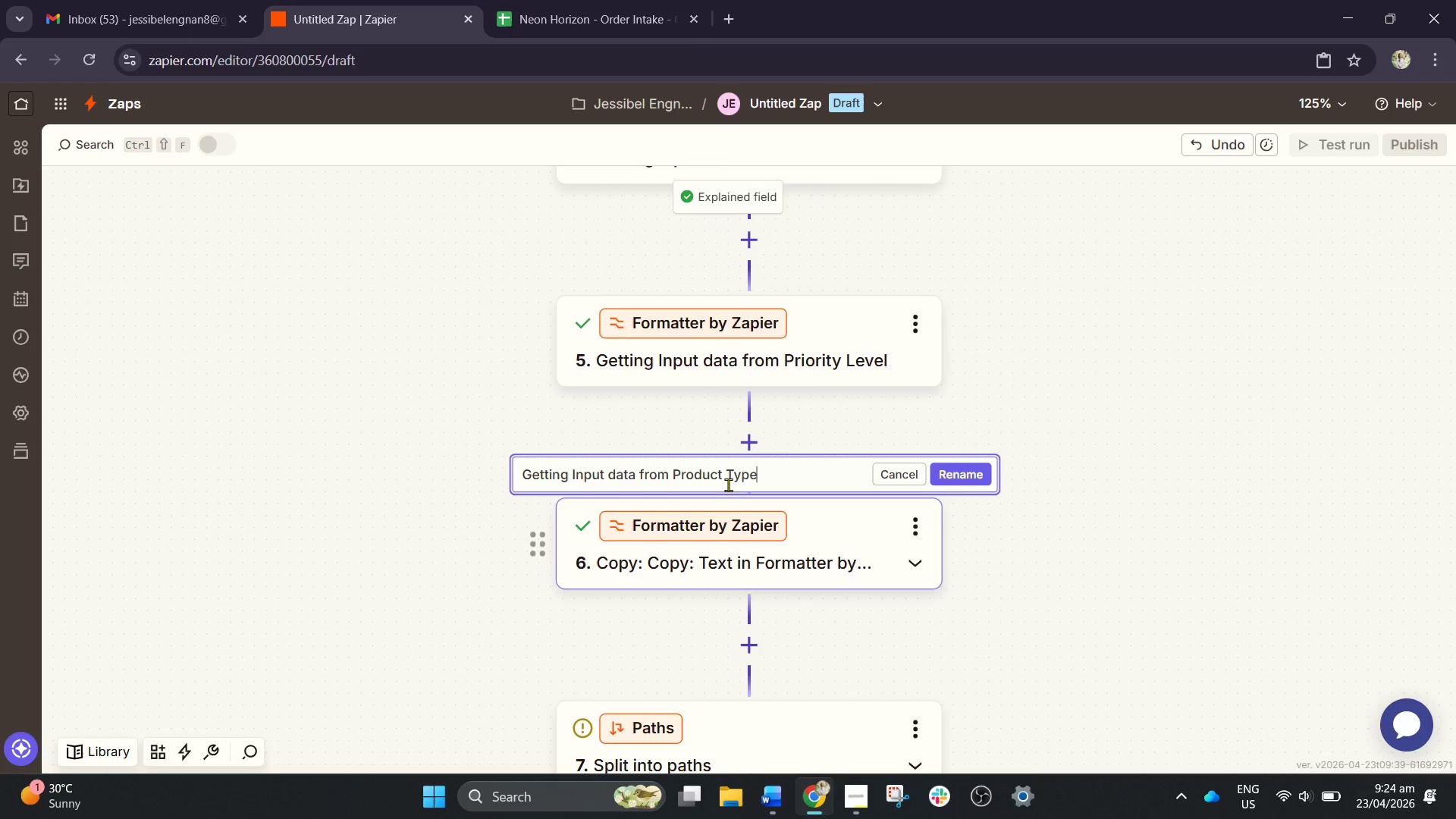 
left_click_drag(start_coordinate=[670, 474], to_coordinate=[514, 475])
 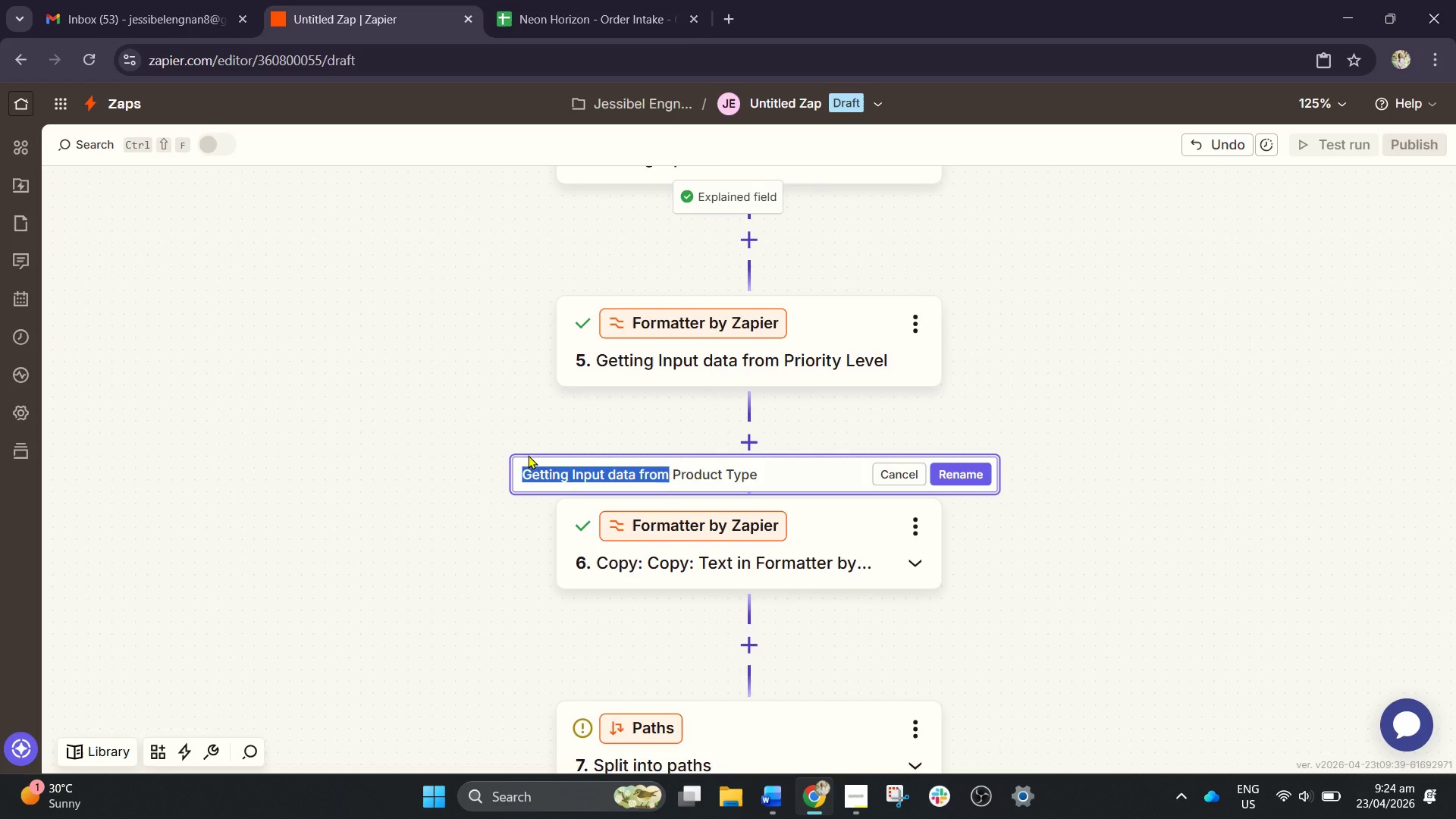 
type(Removing)
 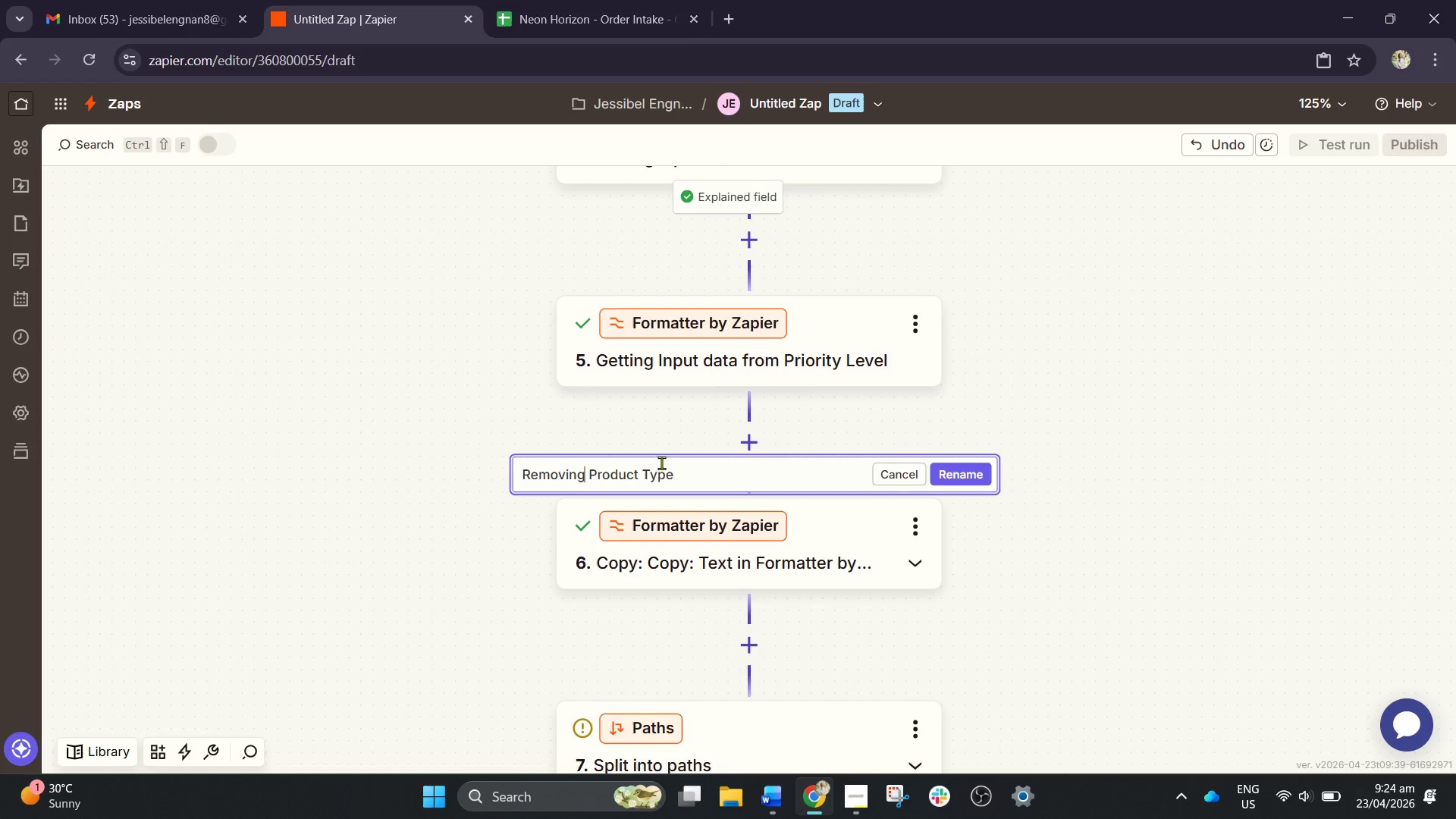 
left_click([695, 475])
 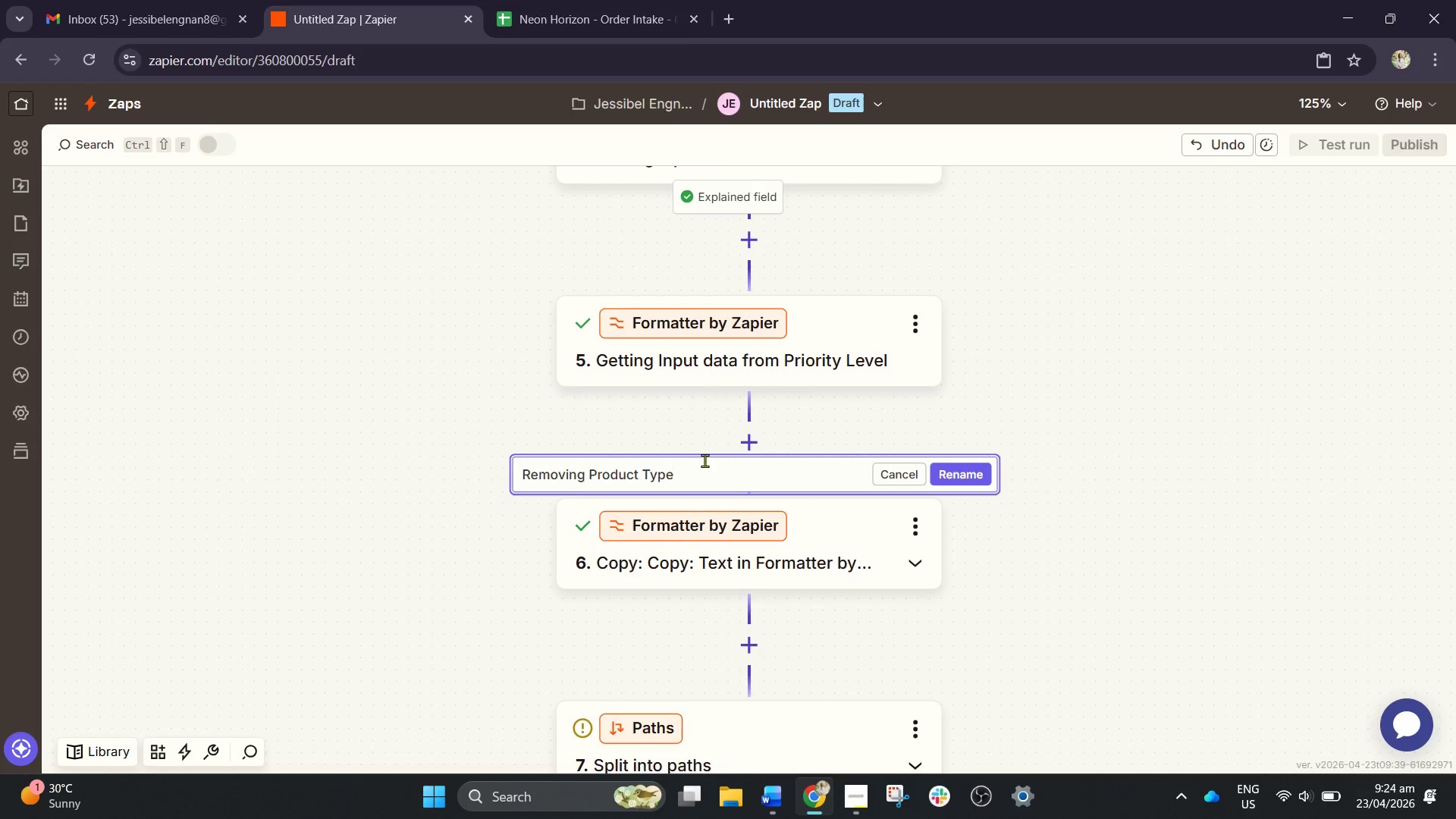 
type( Fiel)
 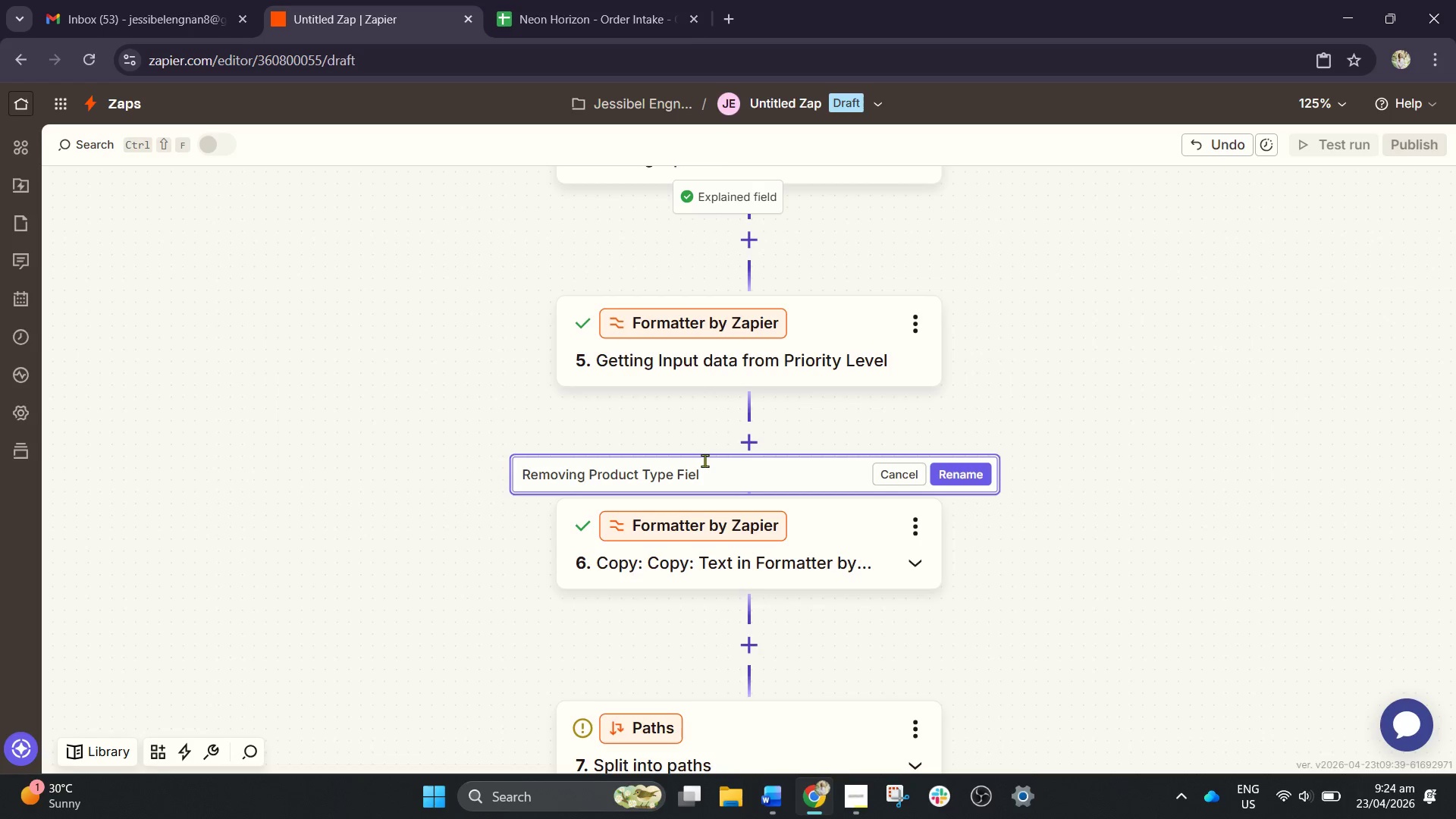 
key(D)
 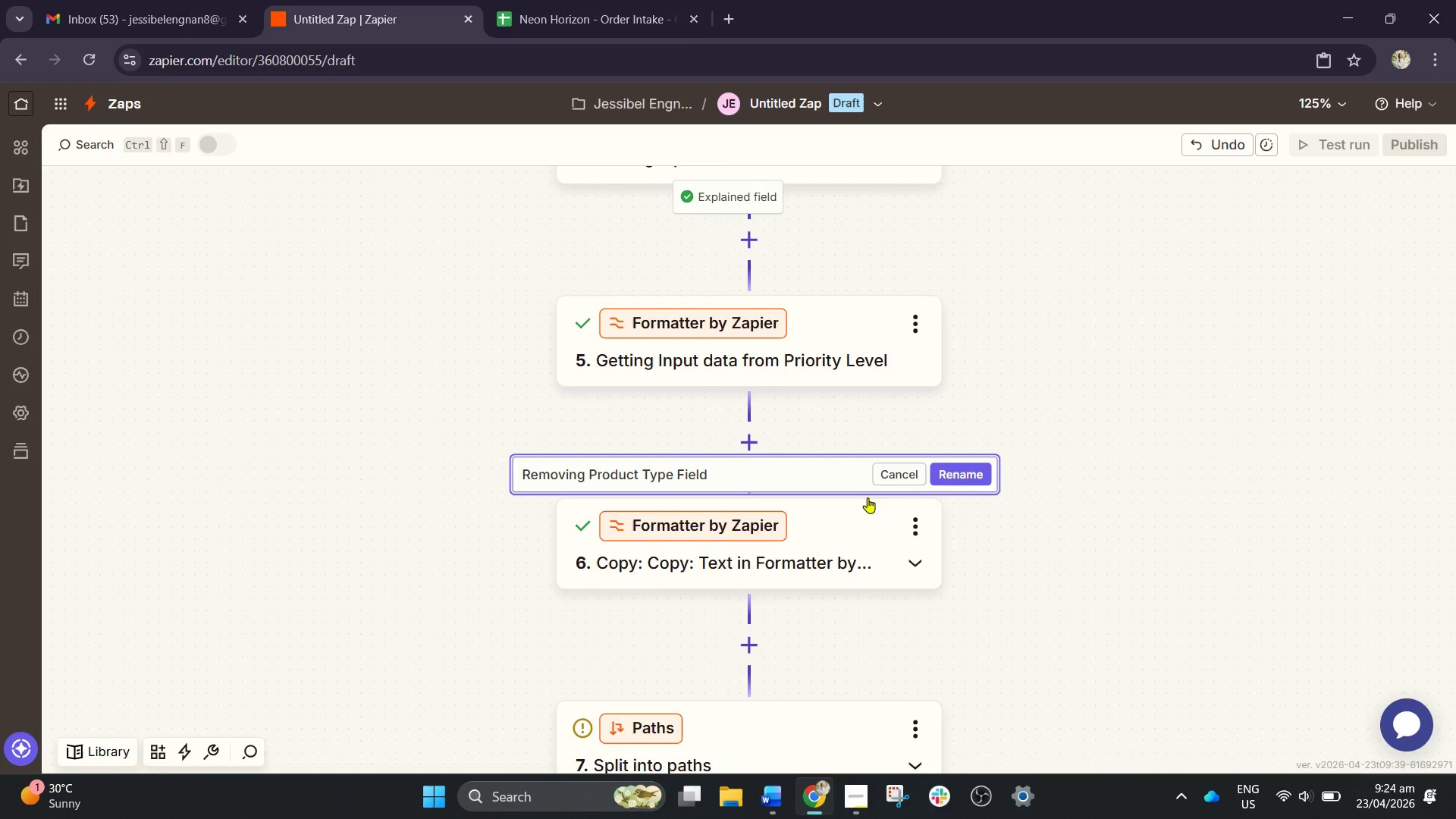 
left_click([969, 481])
 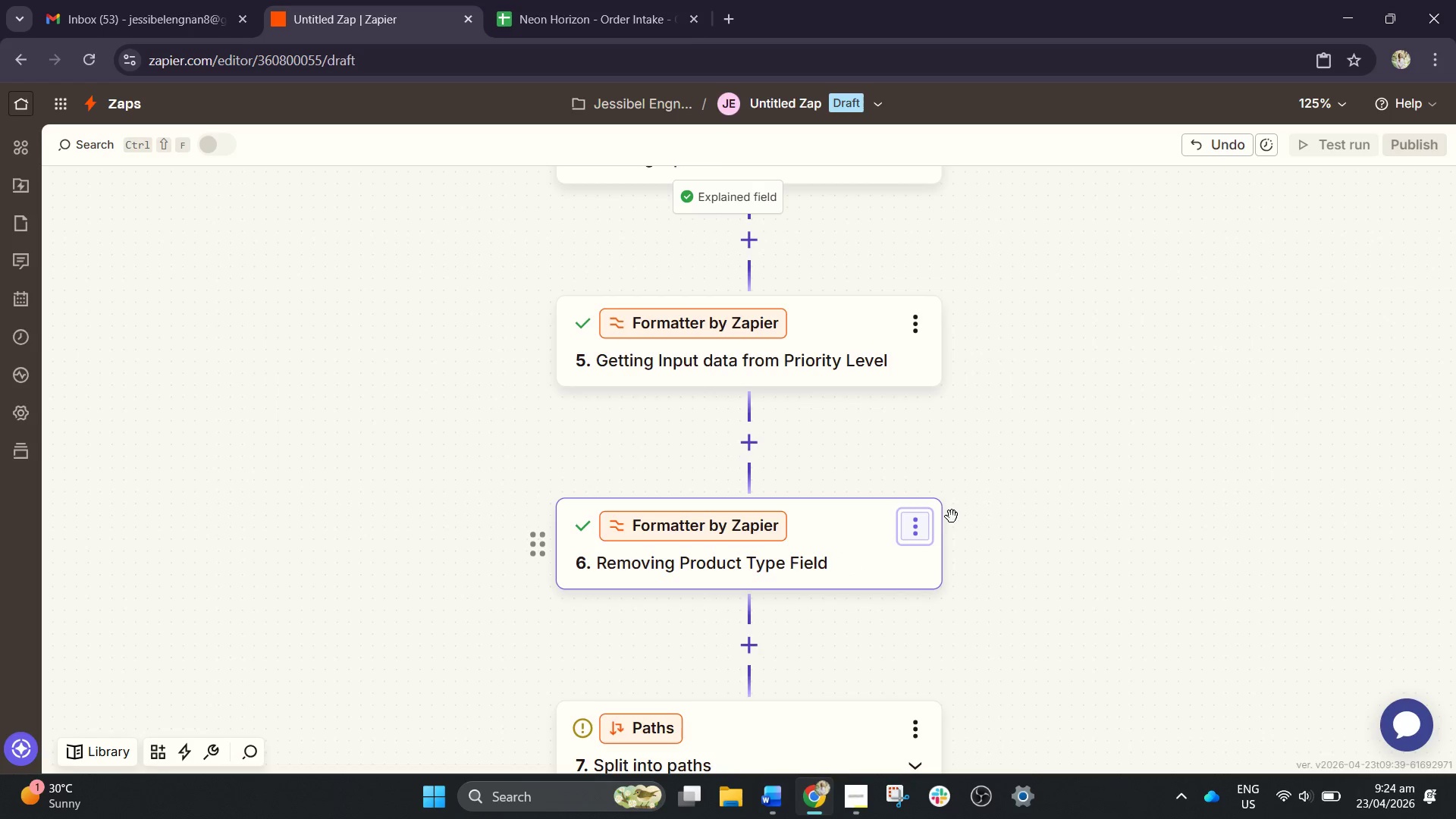 
left_click([912, 534])
 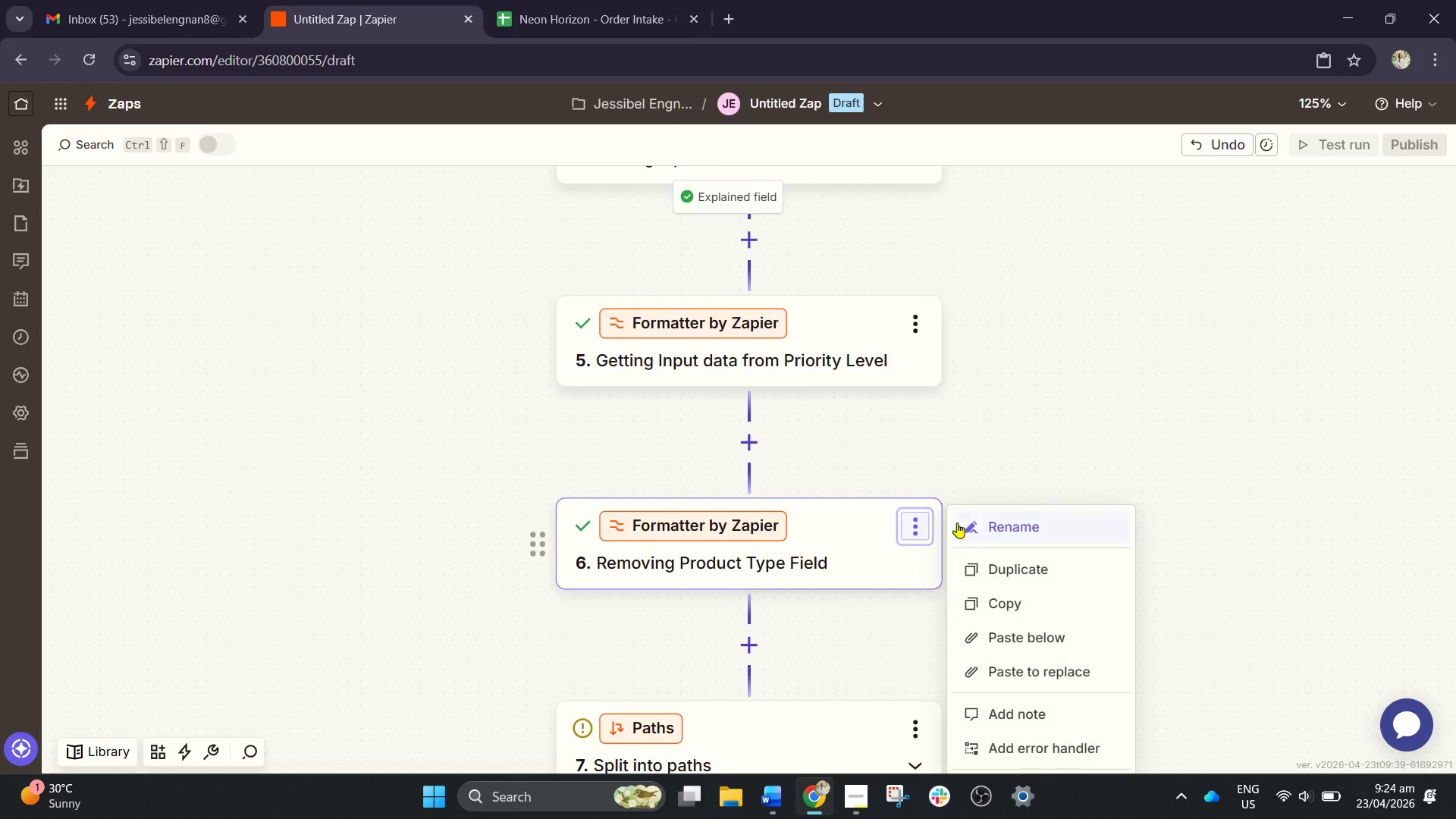 
left_click([982, 524])
 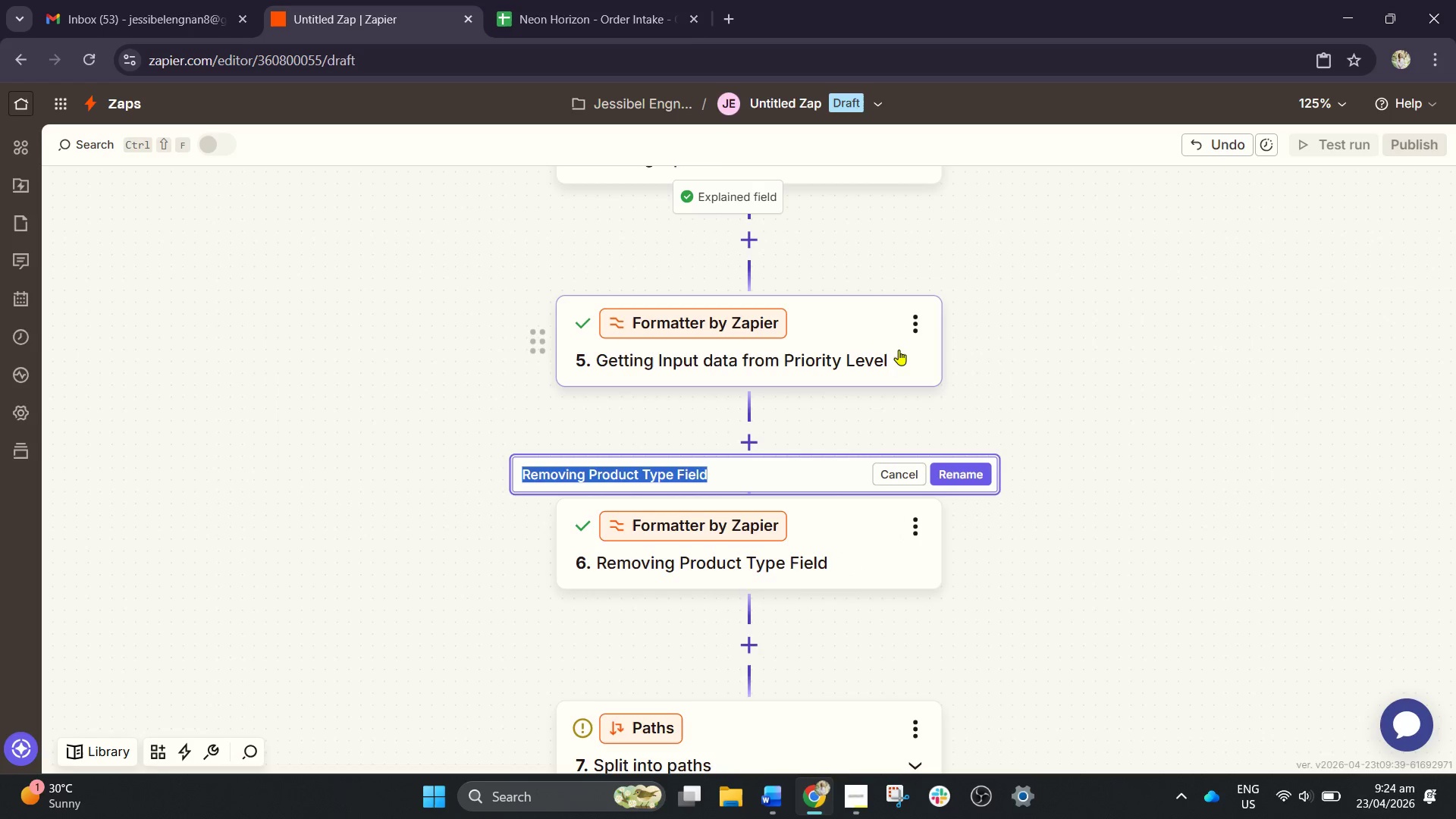 
left_click([902, 317])
 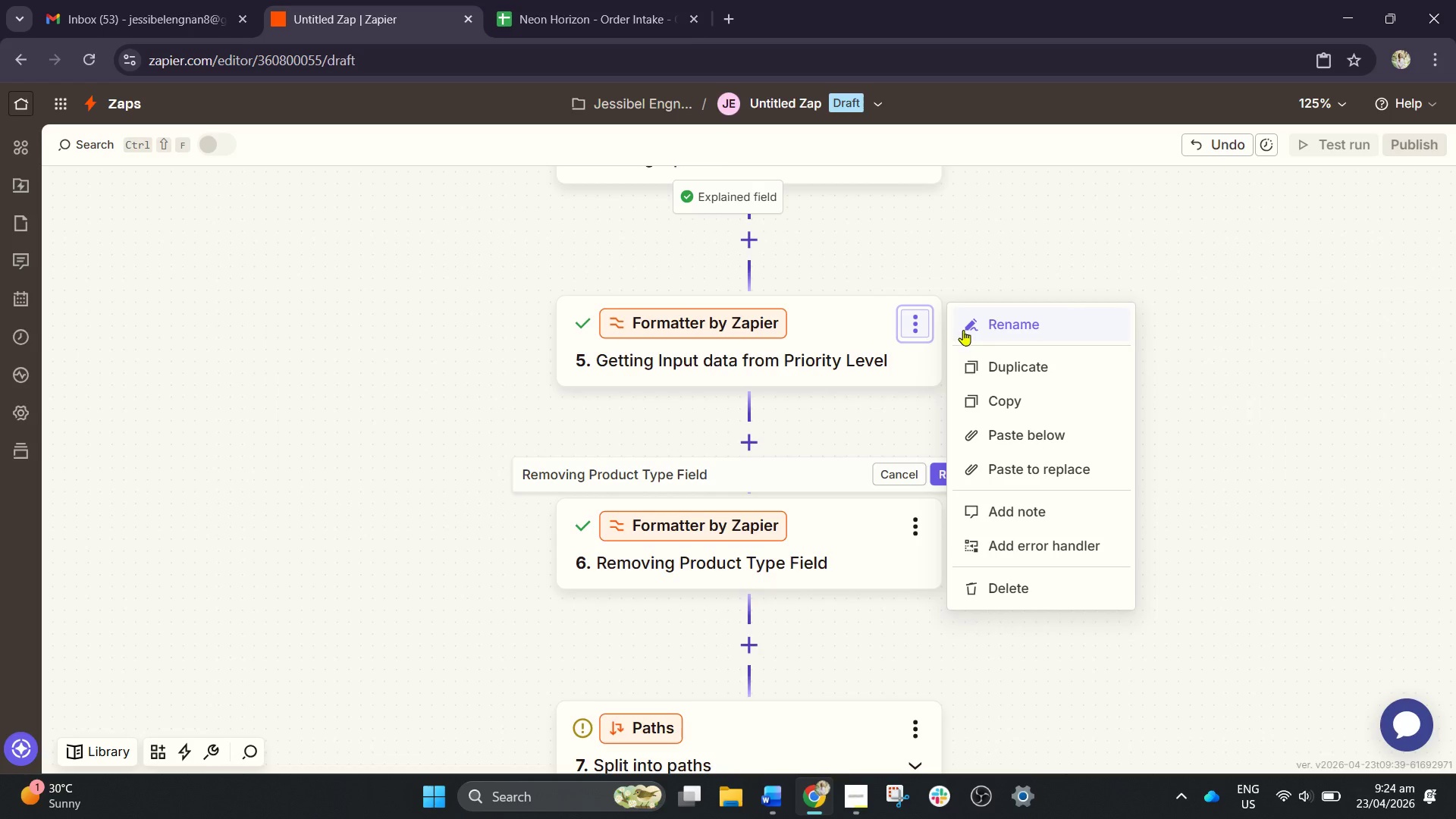 
left_click([1003, 324])
 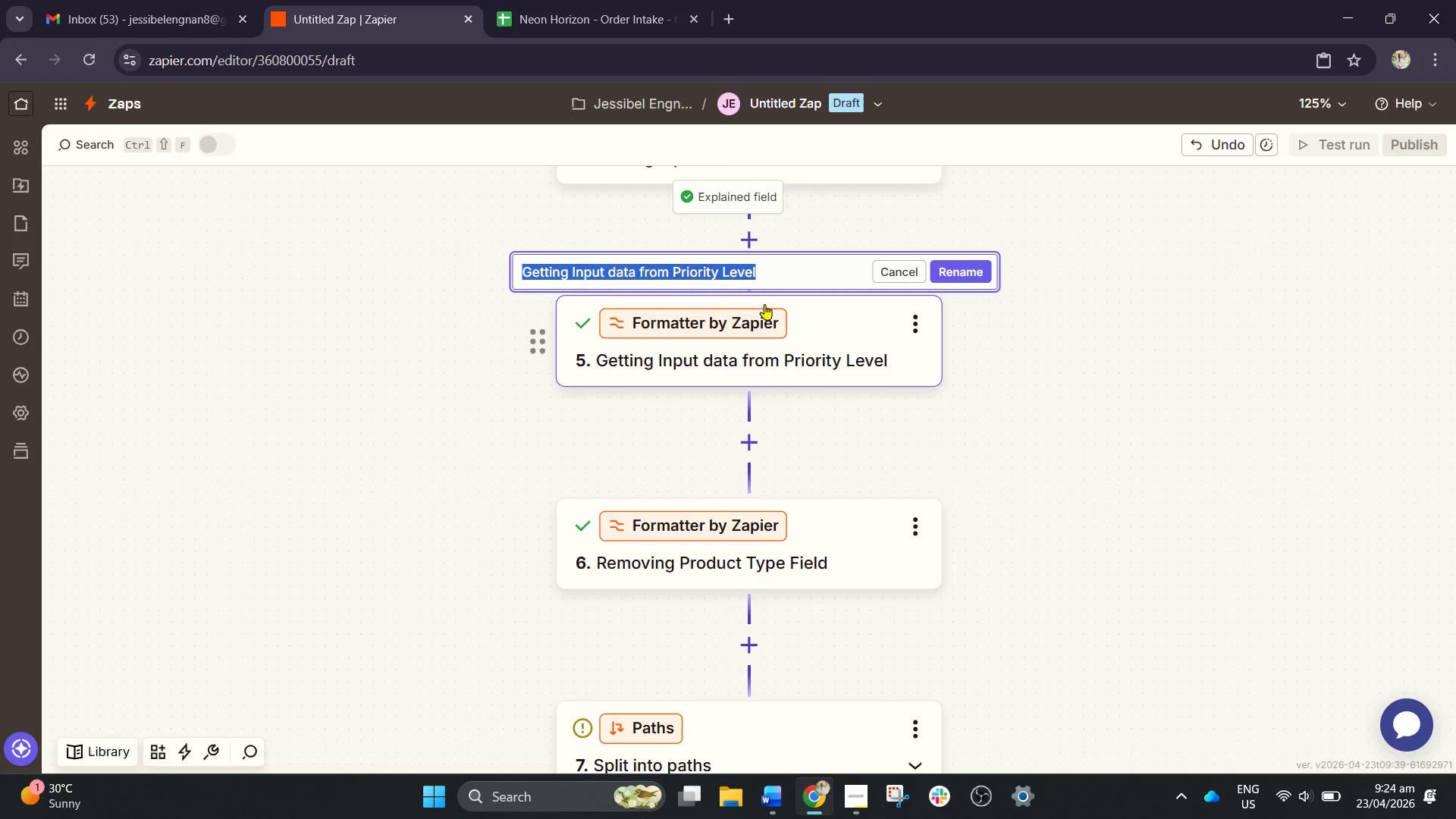 
left_click([784, 273])
 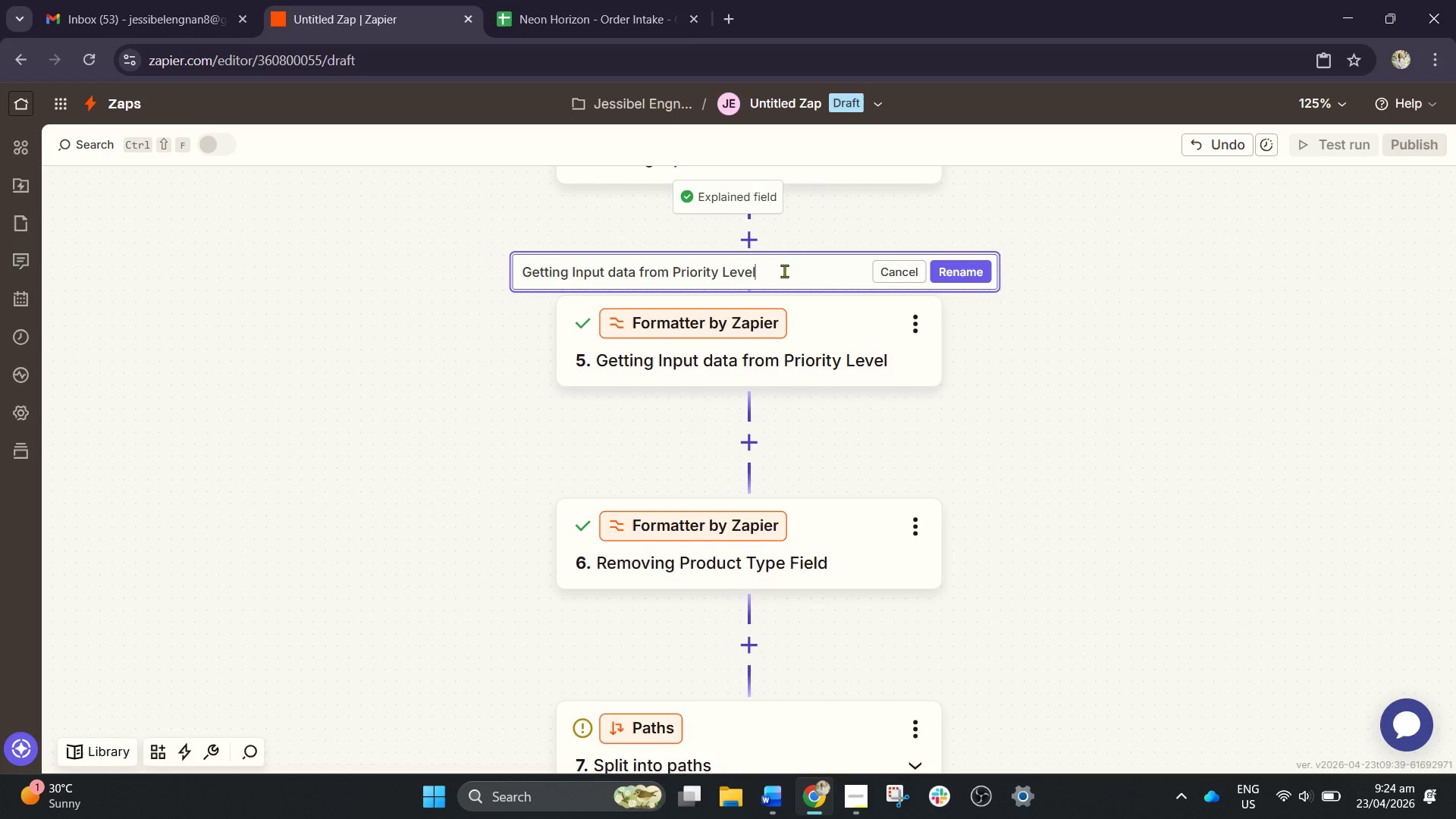 
type( Field)
 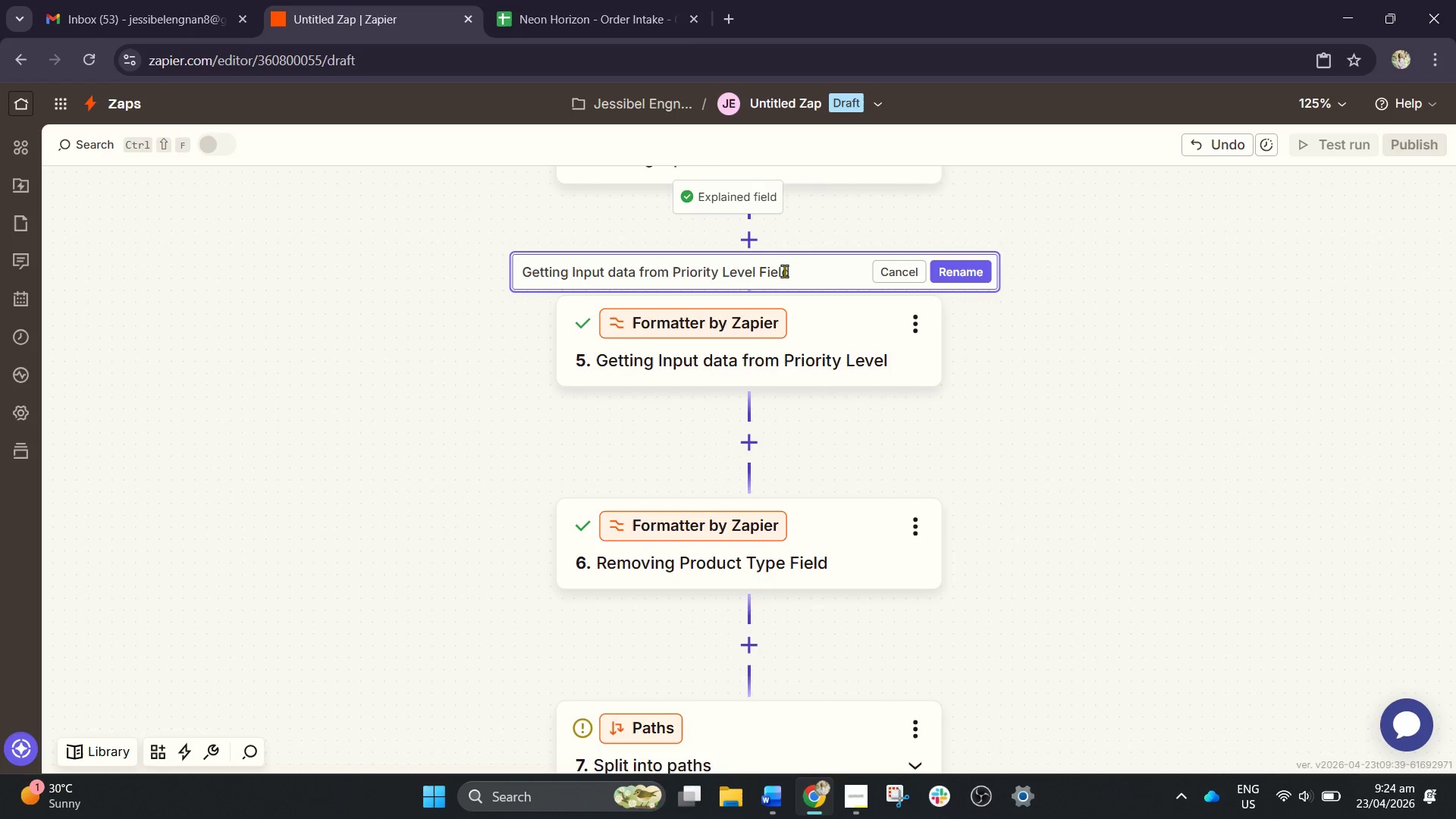 
scroll: coordinate [921, 303], scroll_direction: up, amount: 3.0
 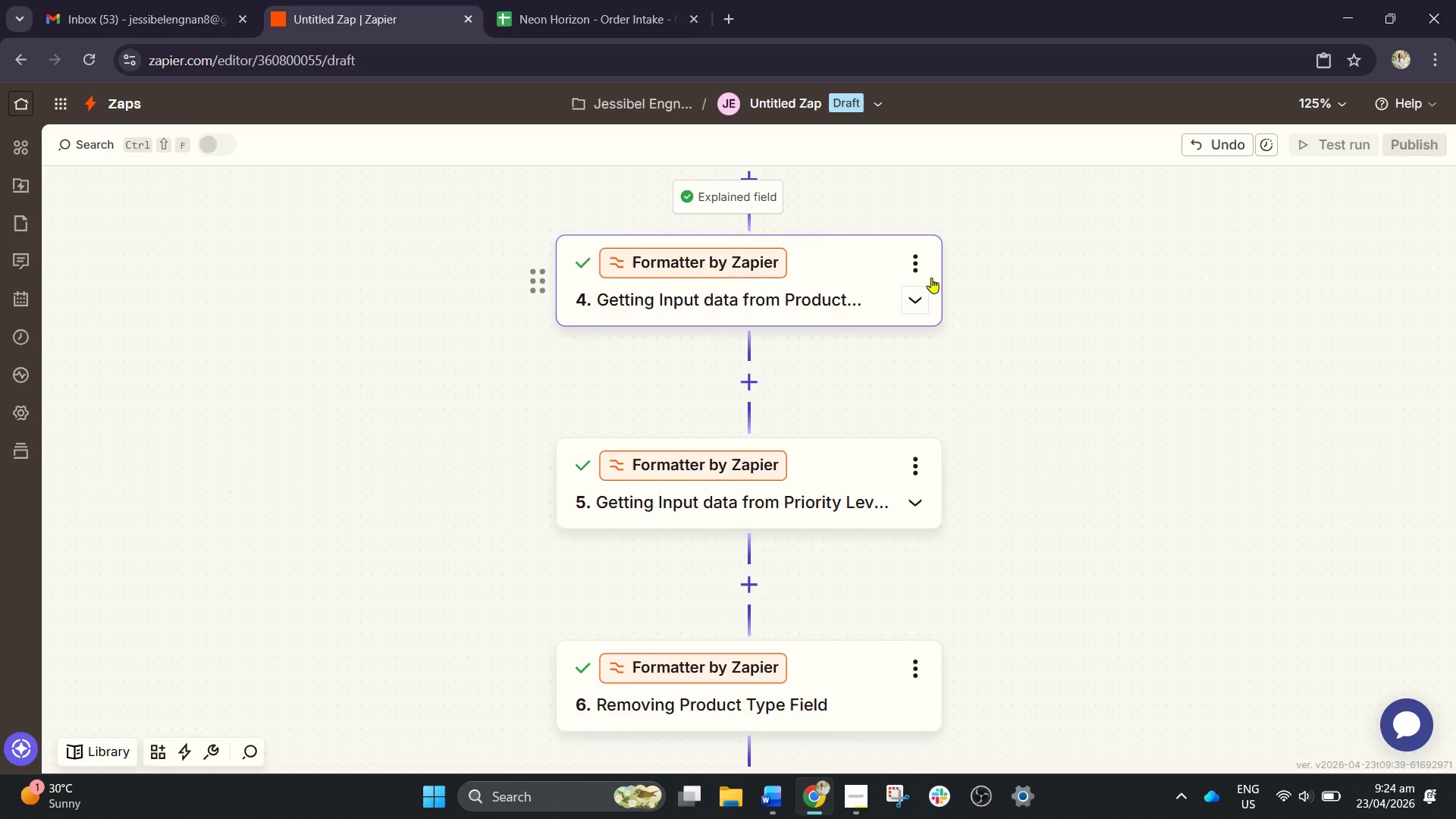 
left_click([912, 262])
 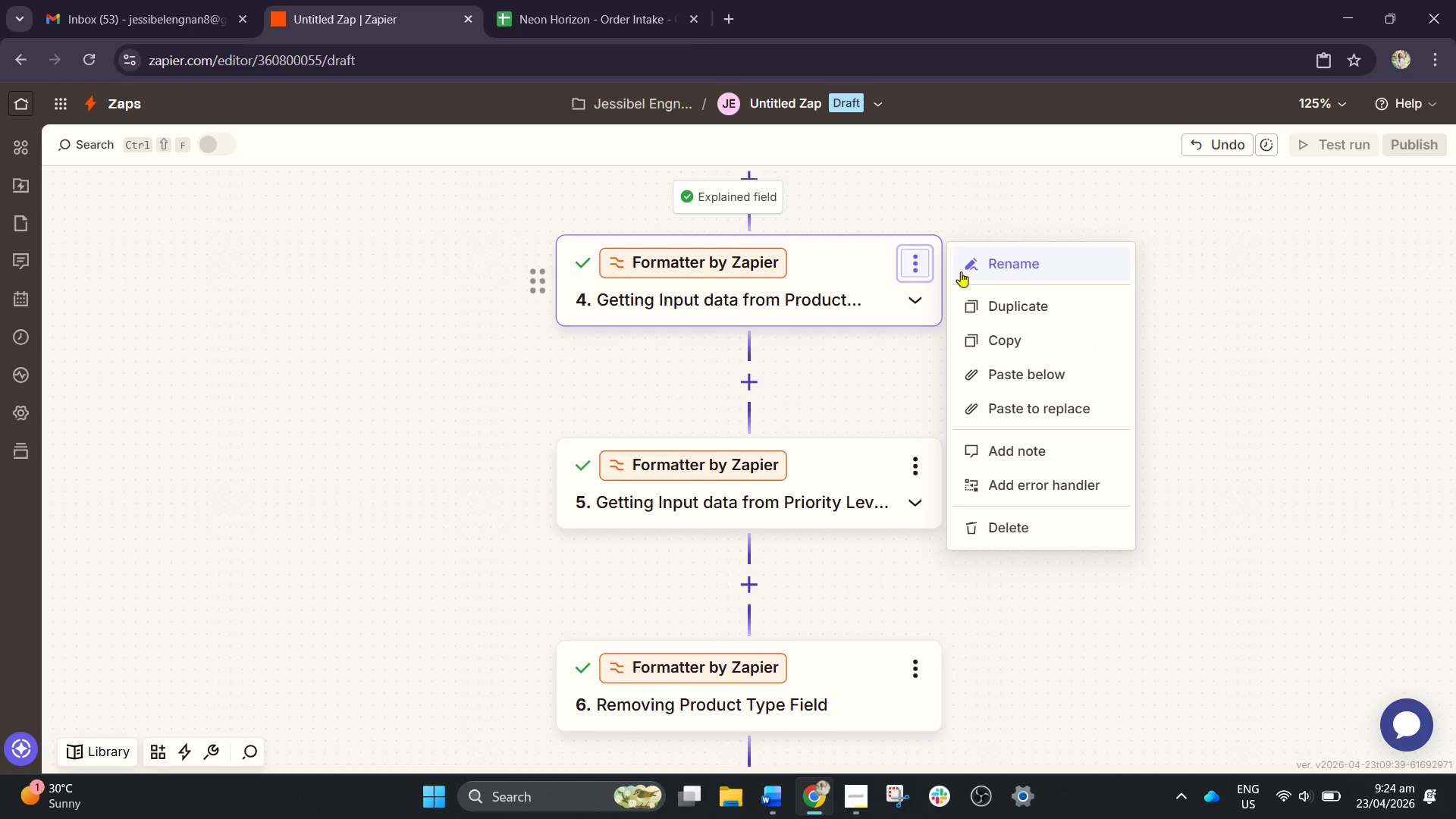 
left_click([986, 268])
 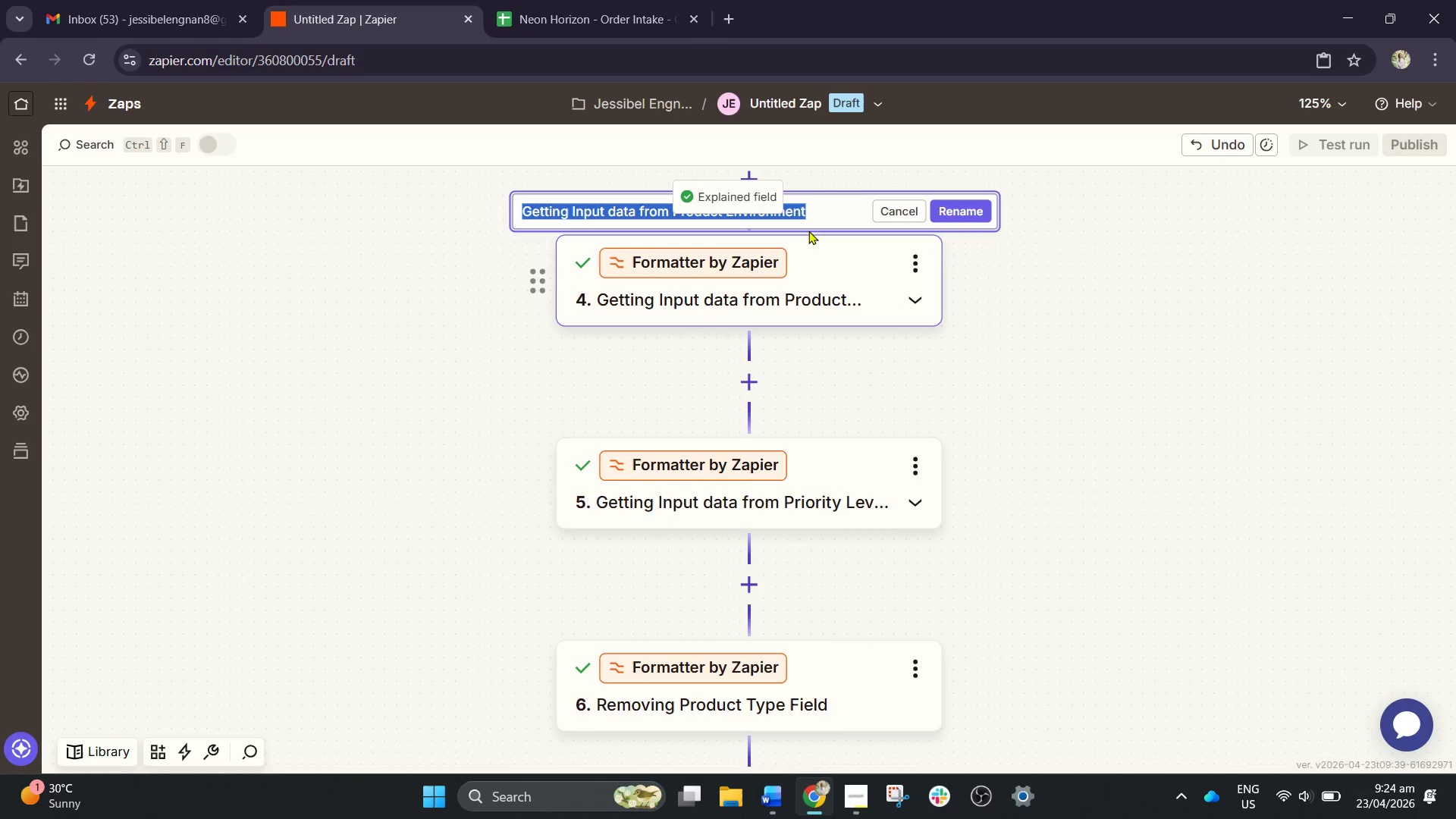 
left_click([824, 214])
 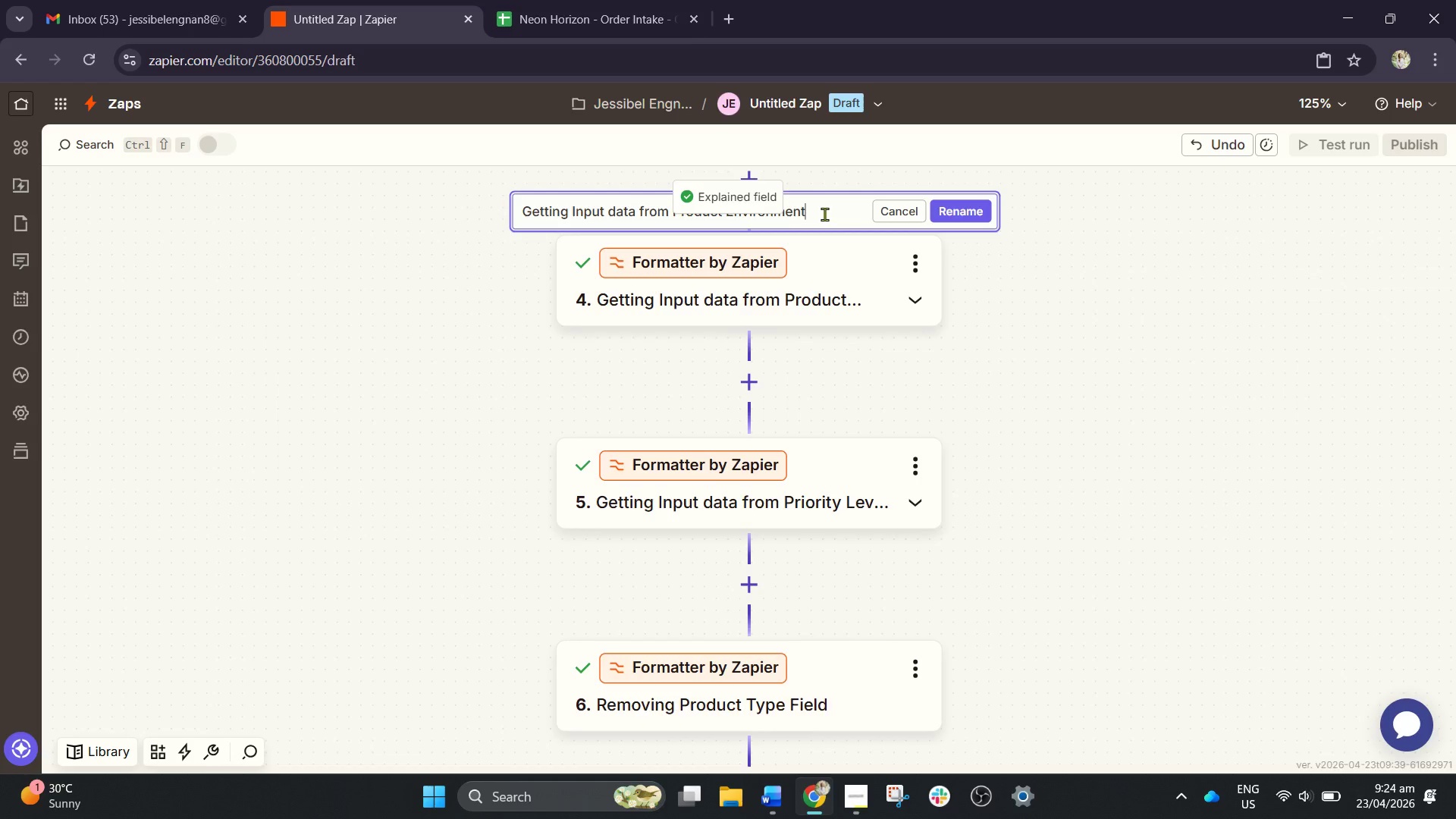 
type( Field)
 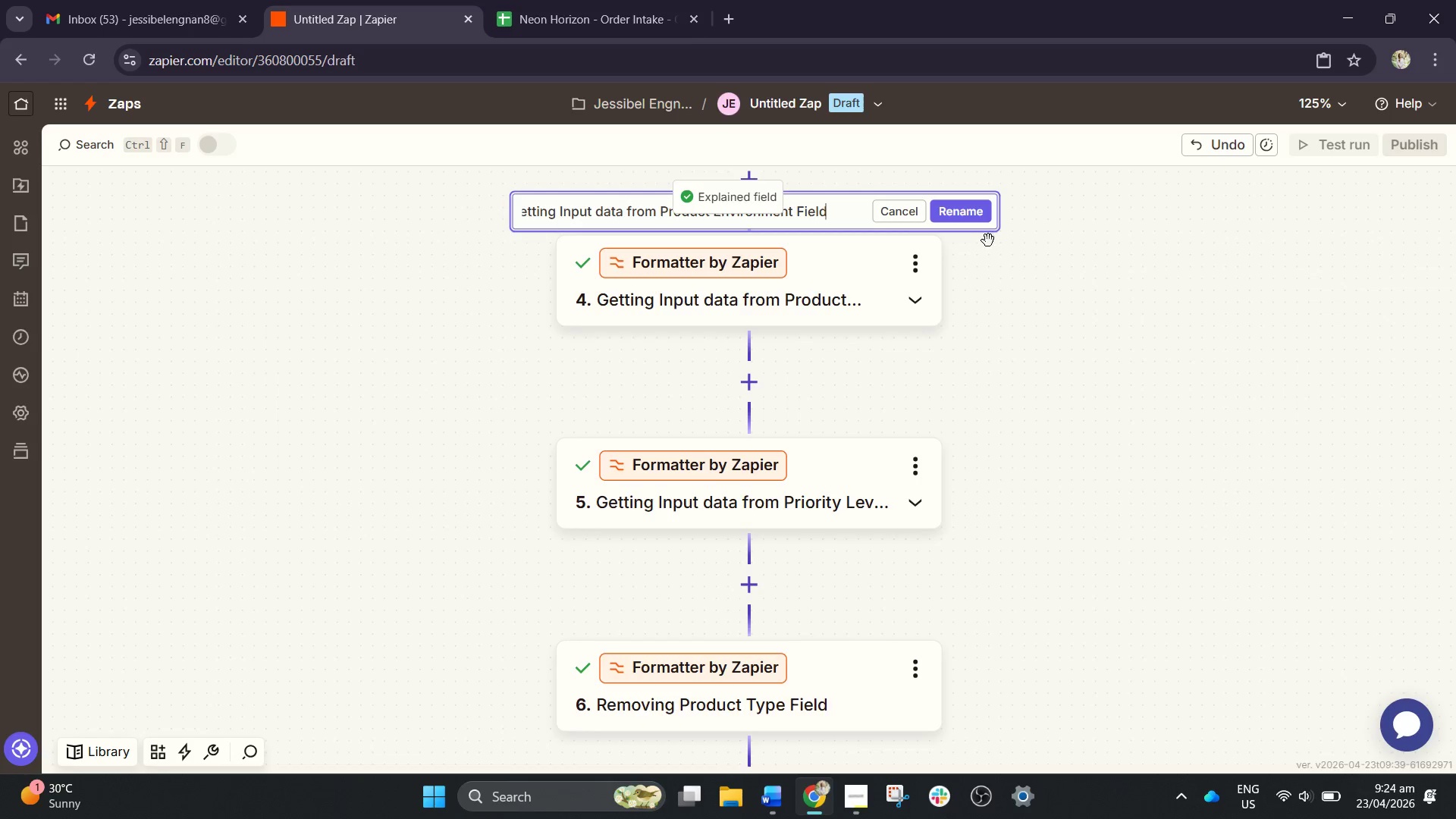 
left_click([972, 218])
 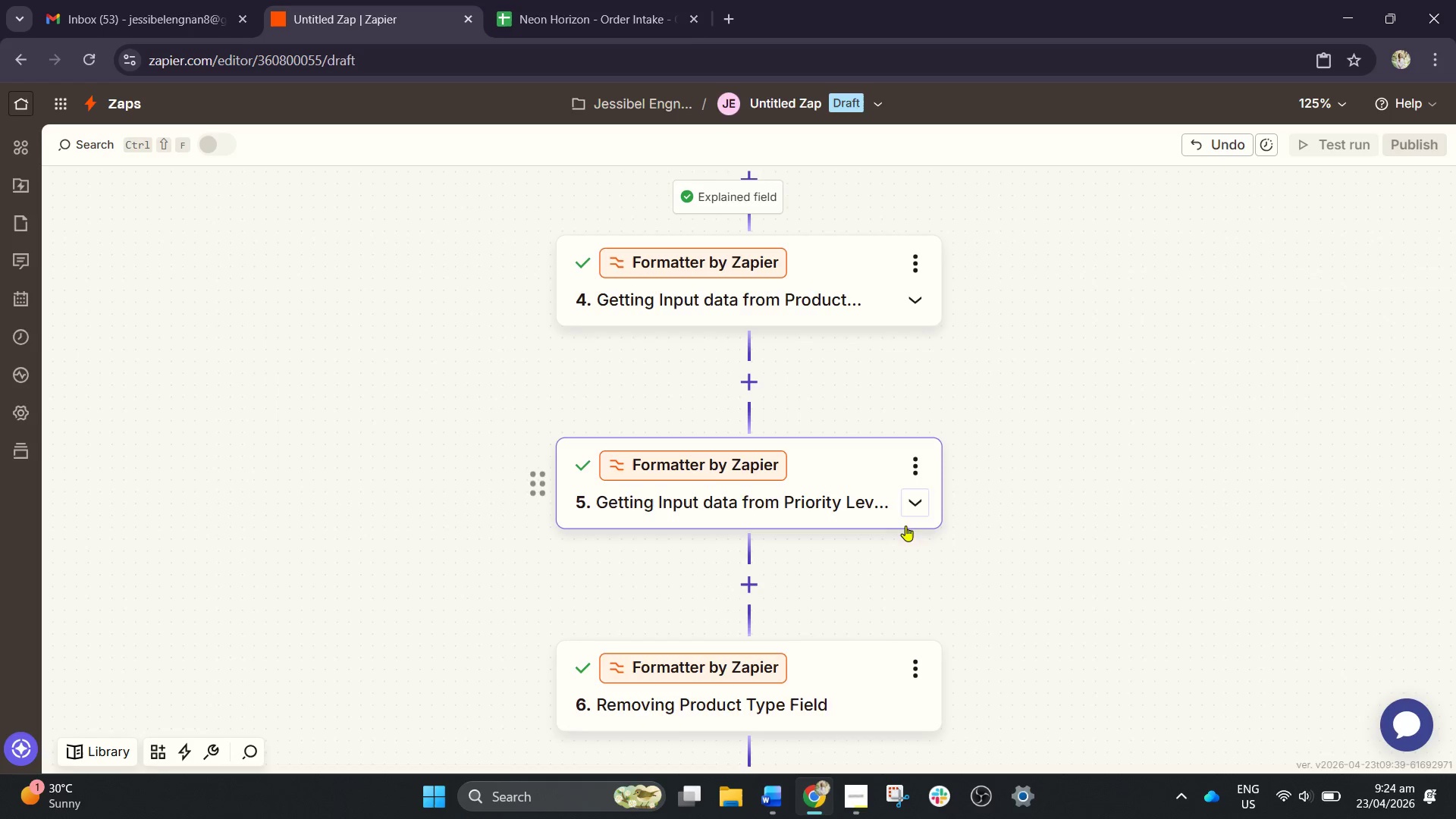 
scroll: coordinate [908, 576], scroll_direction: down, amount: 2.0
 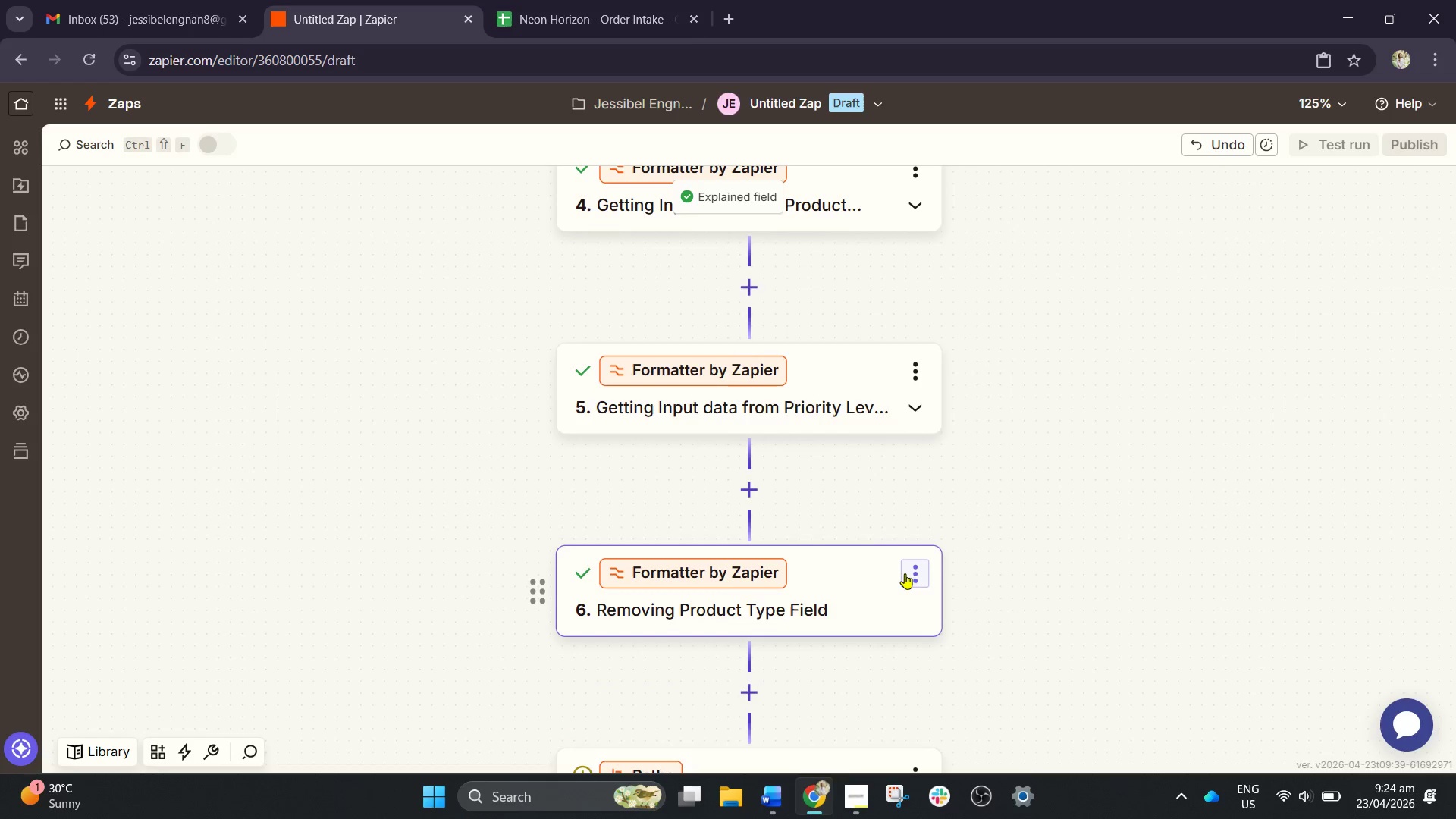 
left_click([905, 573])
 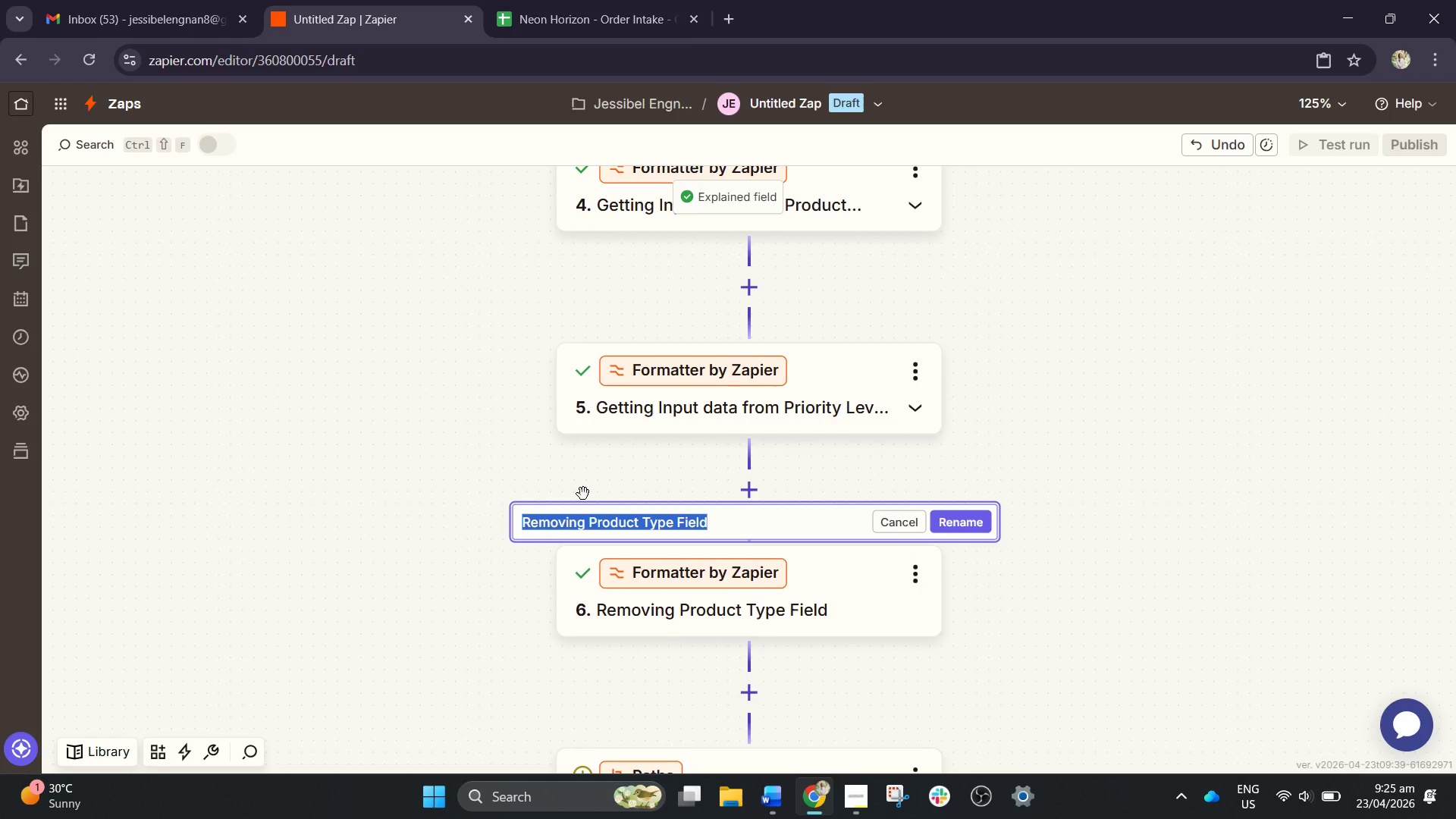 
left_click([579, 522])
 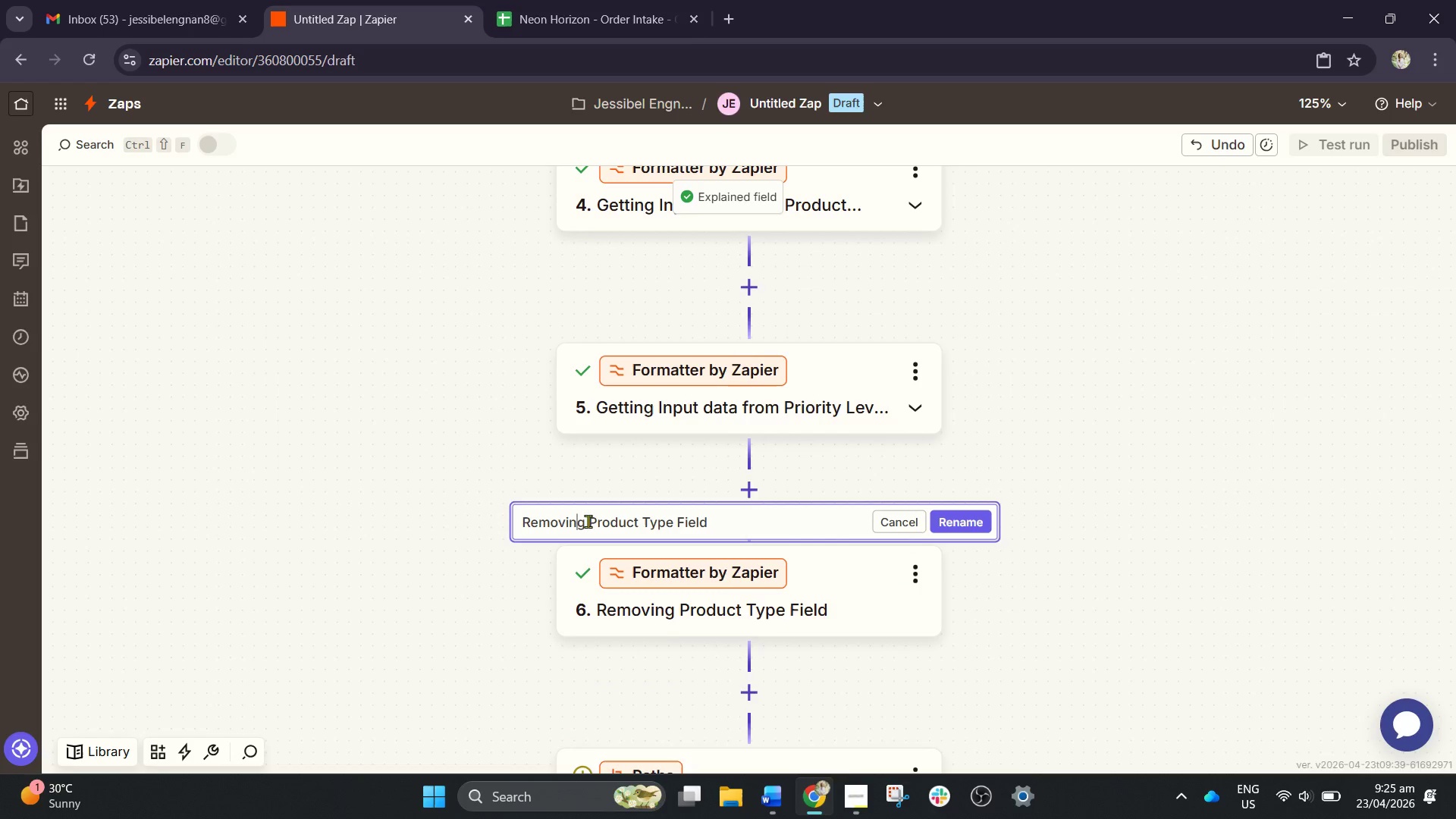 
left_click_drag(start_coordinate=[588, 521], to_coordinate=[488, 521])
 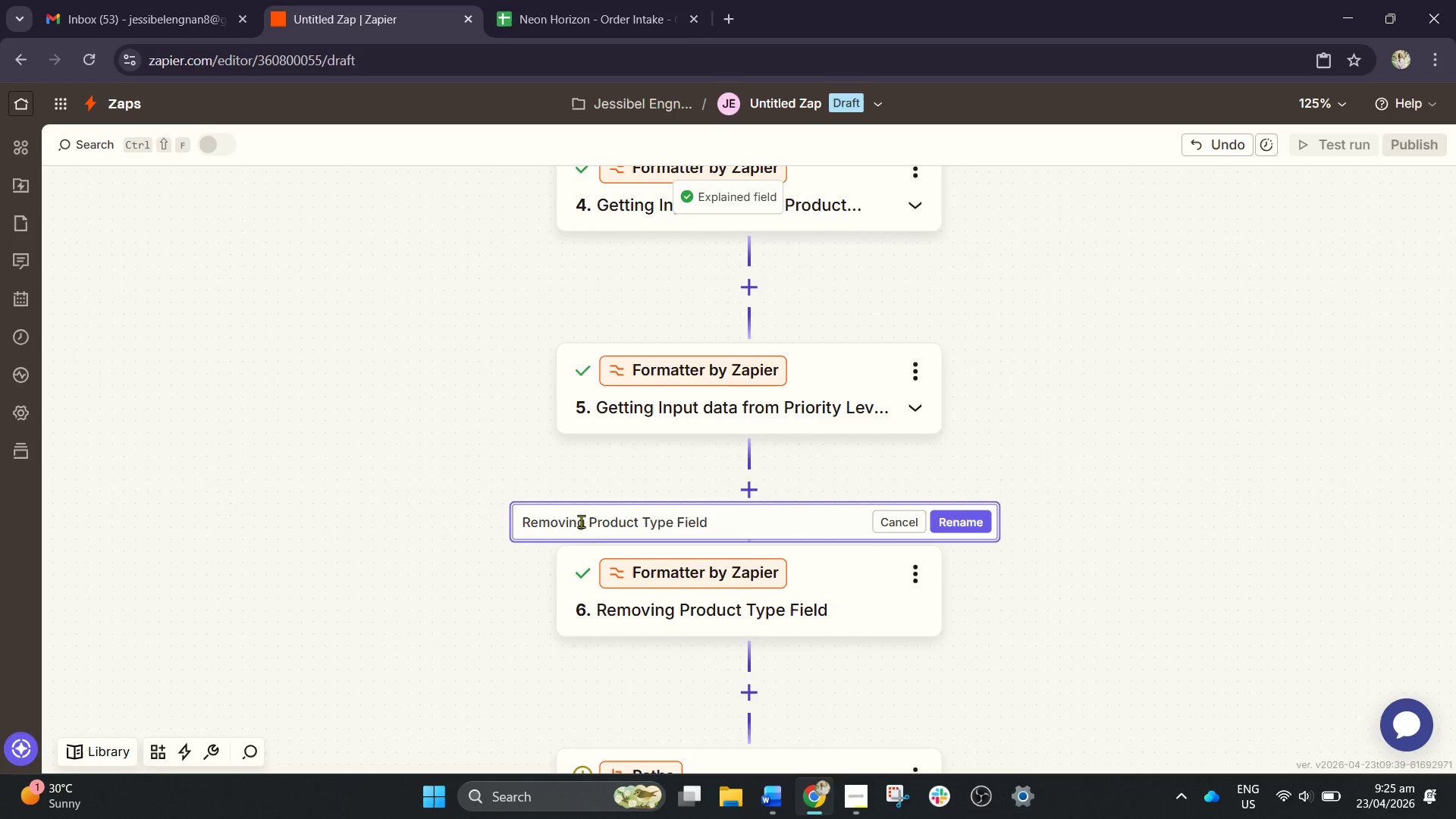 
left_click([584, 521])
 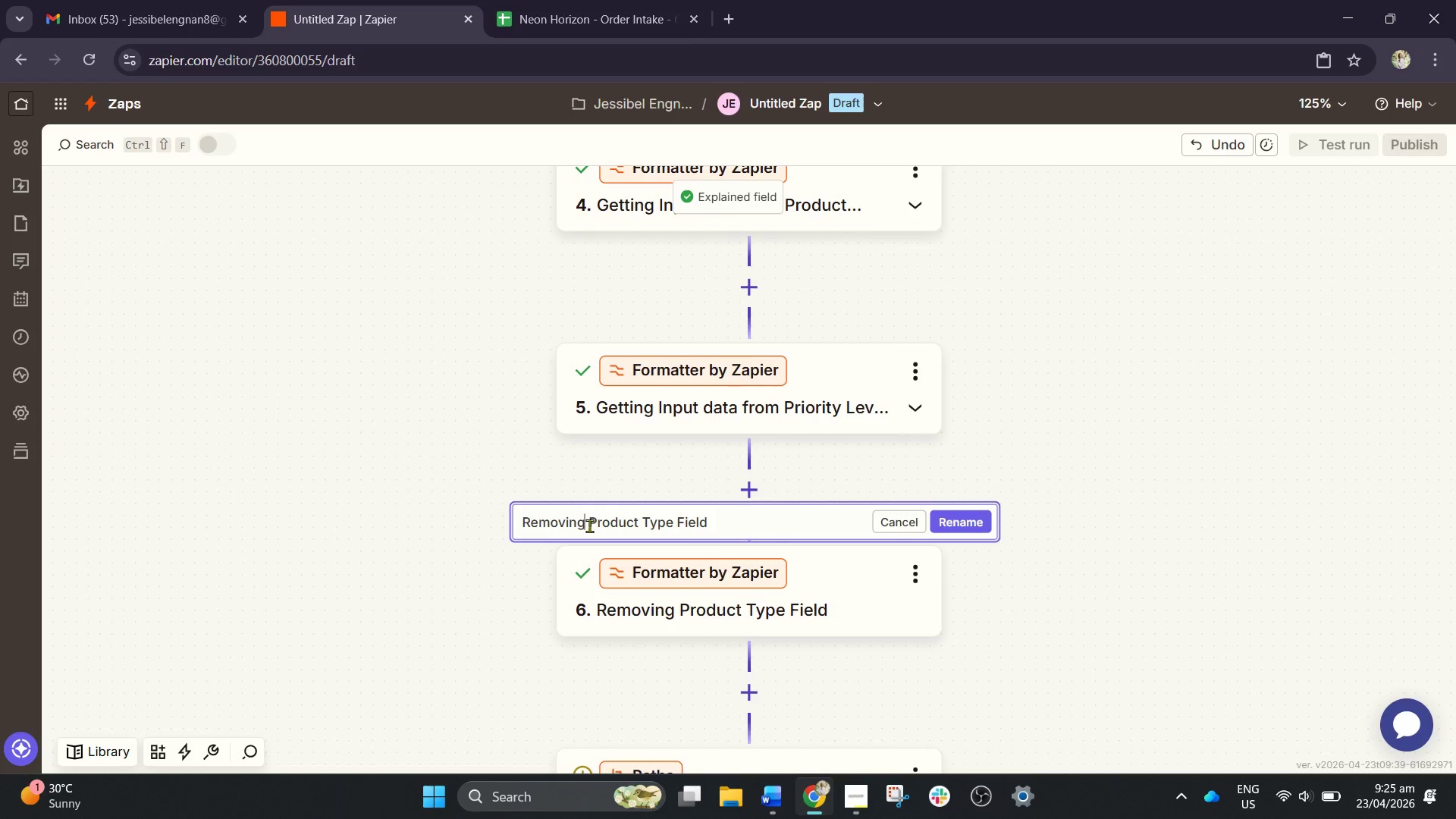 
left_click_drag(start_coordinate=[588, 526], to_coordinate=[470, 513])
 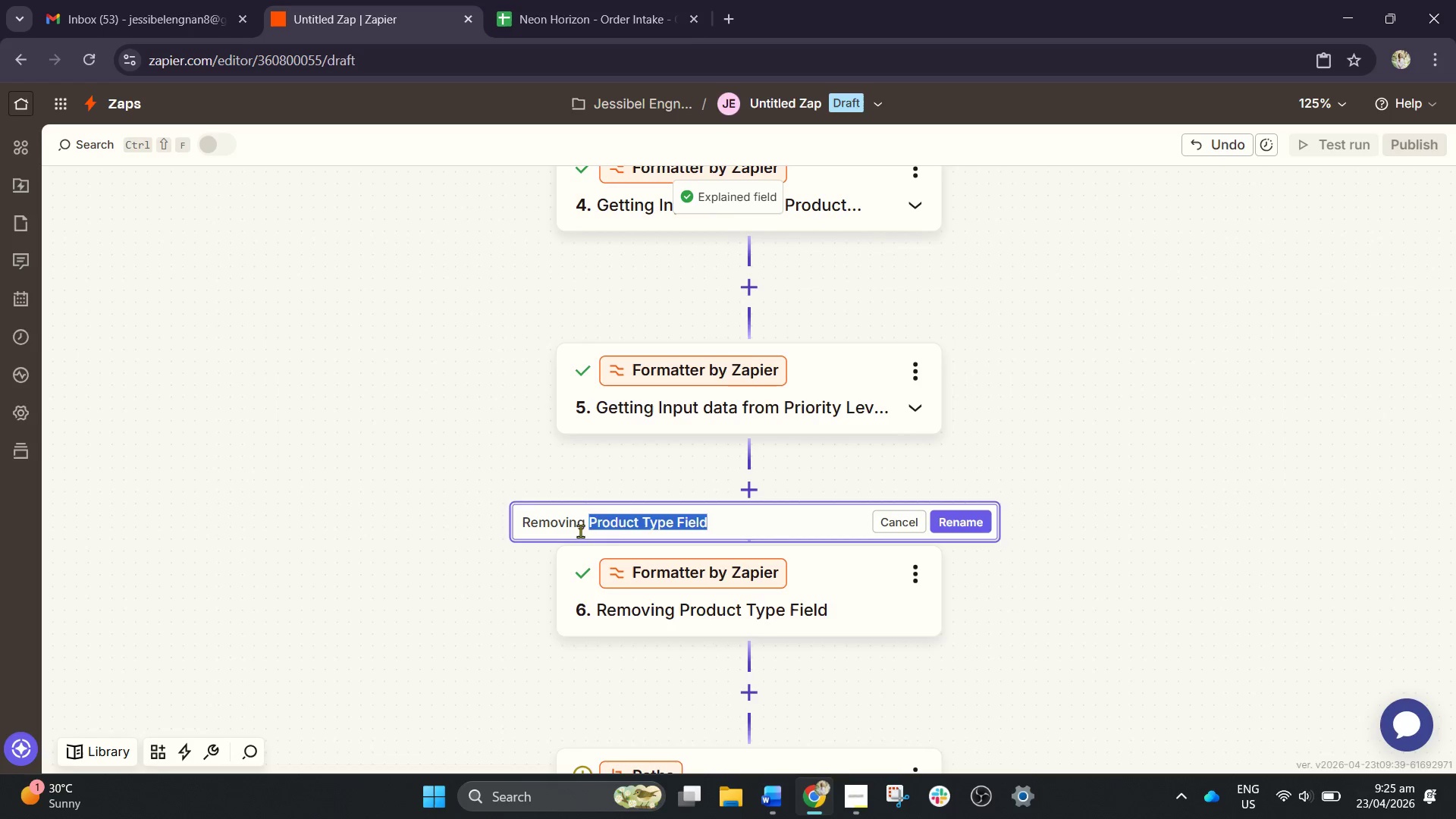 
left_click([582, 531])
 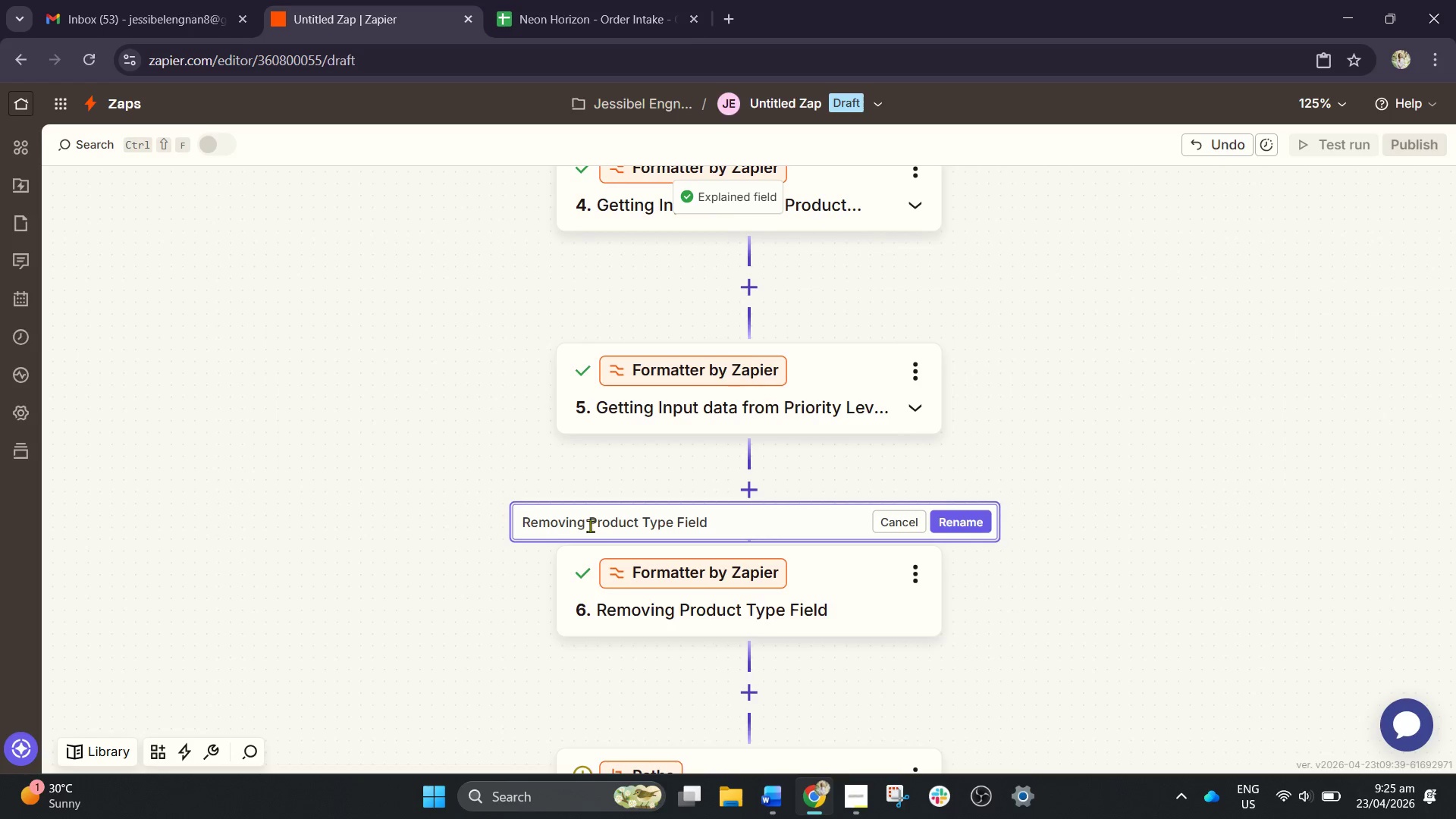 
left_click_drag(start_coordinate=[589, 525], to_coordinate=[515, 516])
 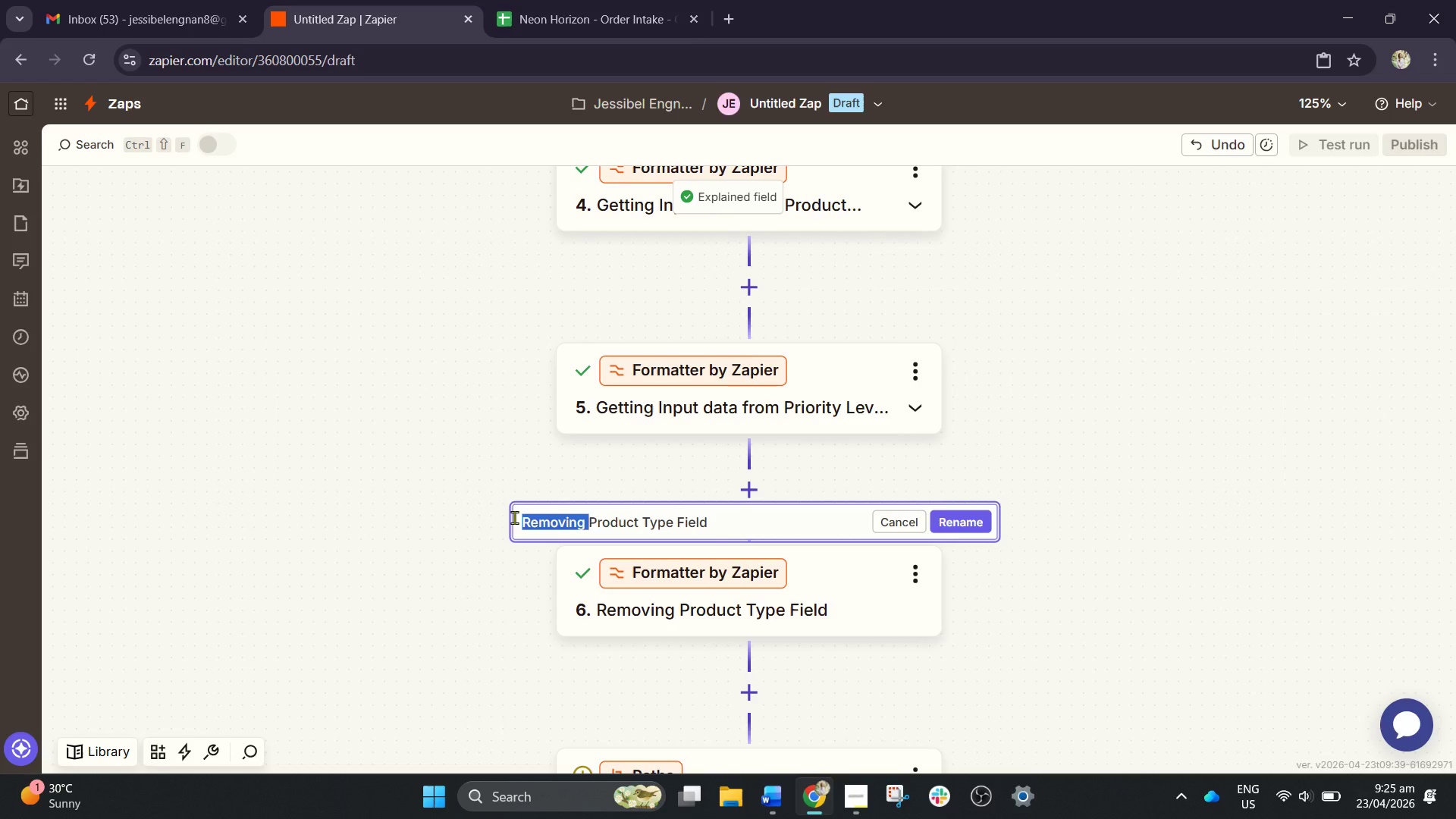 
type(De;le)
key(Backspace)
key(Backspace)
key(Backspace)
type(e)
key(Backspace)
type(lete)
 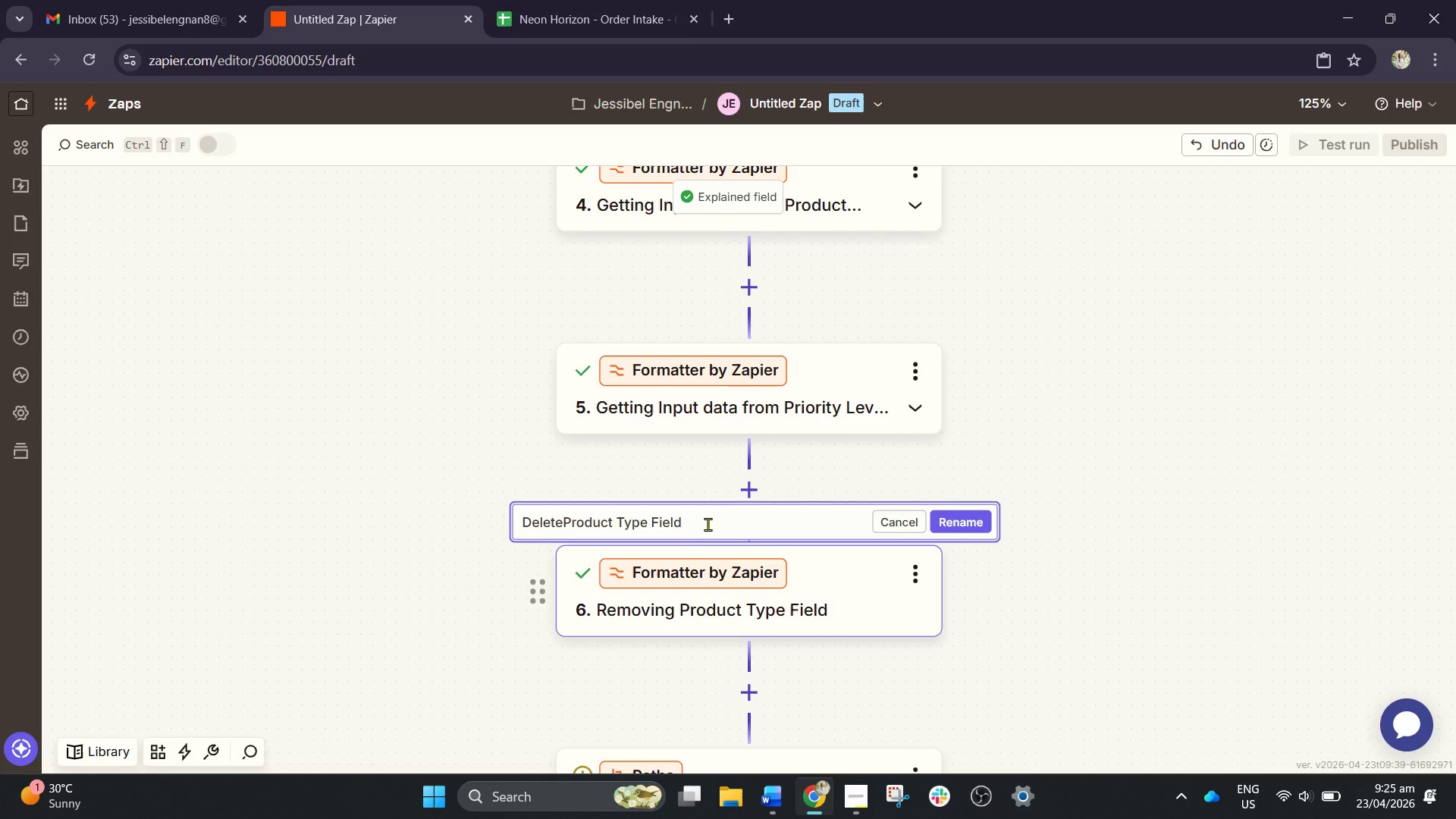 
left_click_drag(start_coordinate=[713, 521], to_coordinate=[441, 509])
 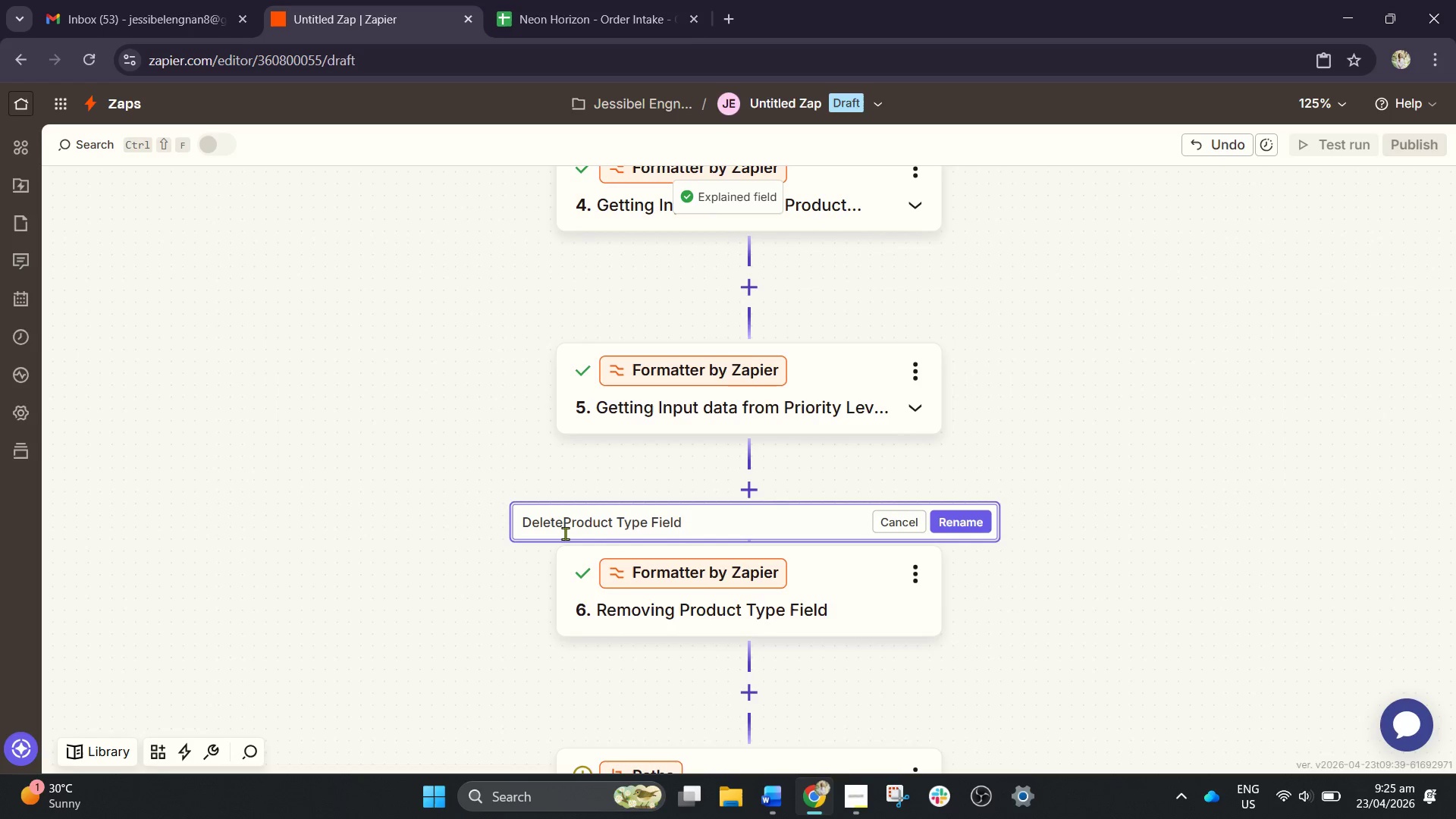 
left_click([565, 533])
 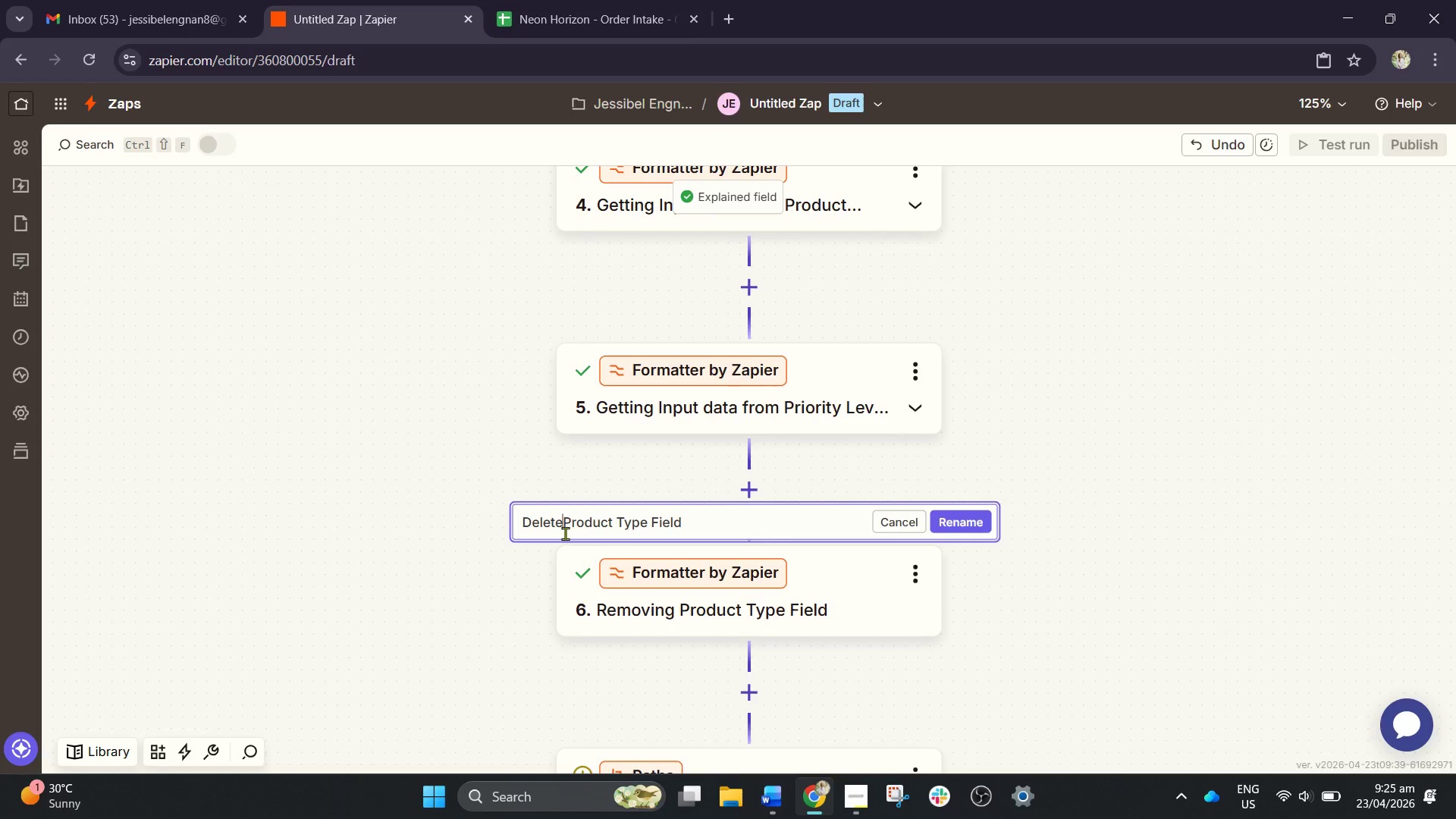 
key(Space)
 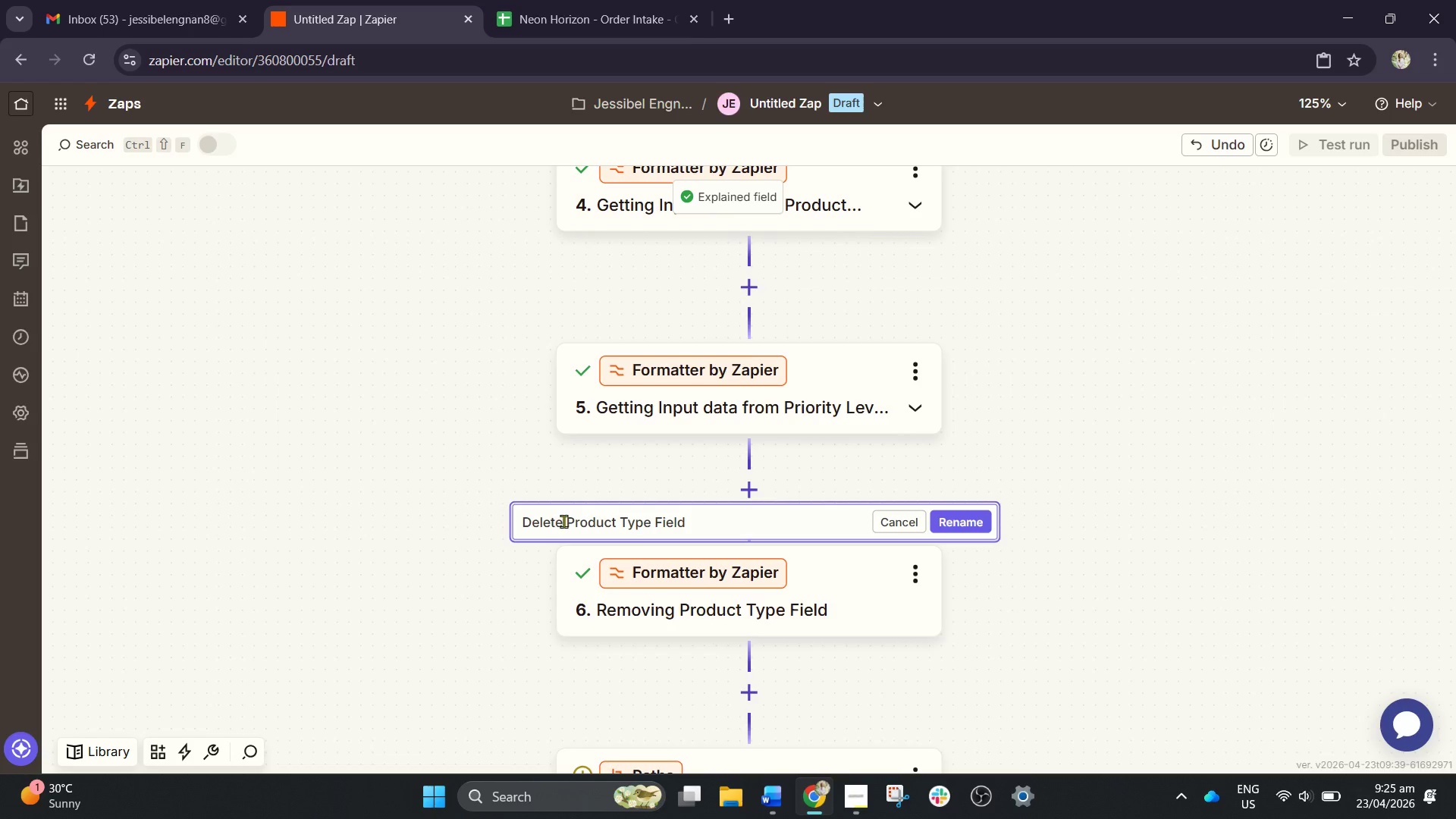 
left_click_drag(start_coordinate=[563, 521], to_coordinate=[508, 521])
 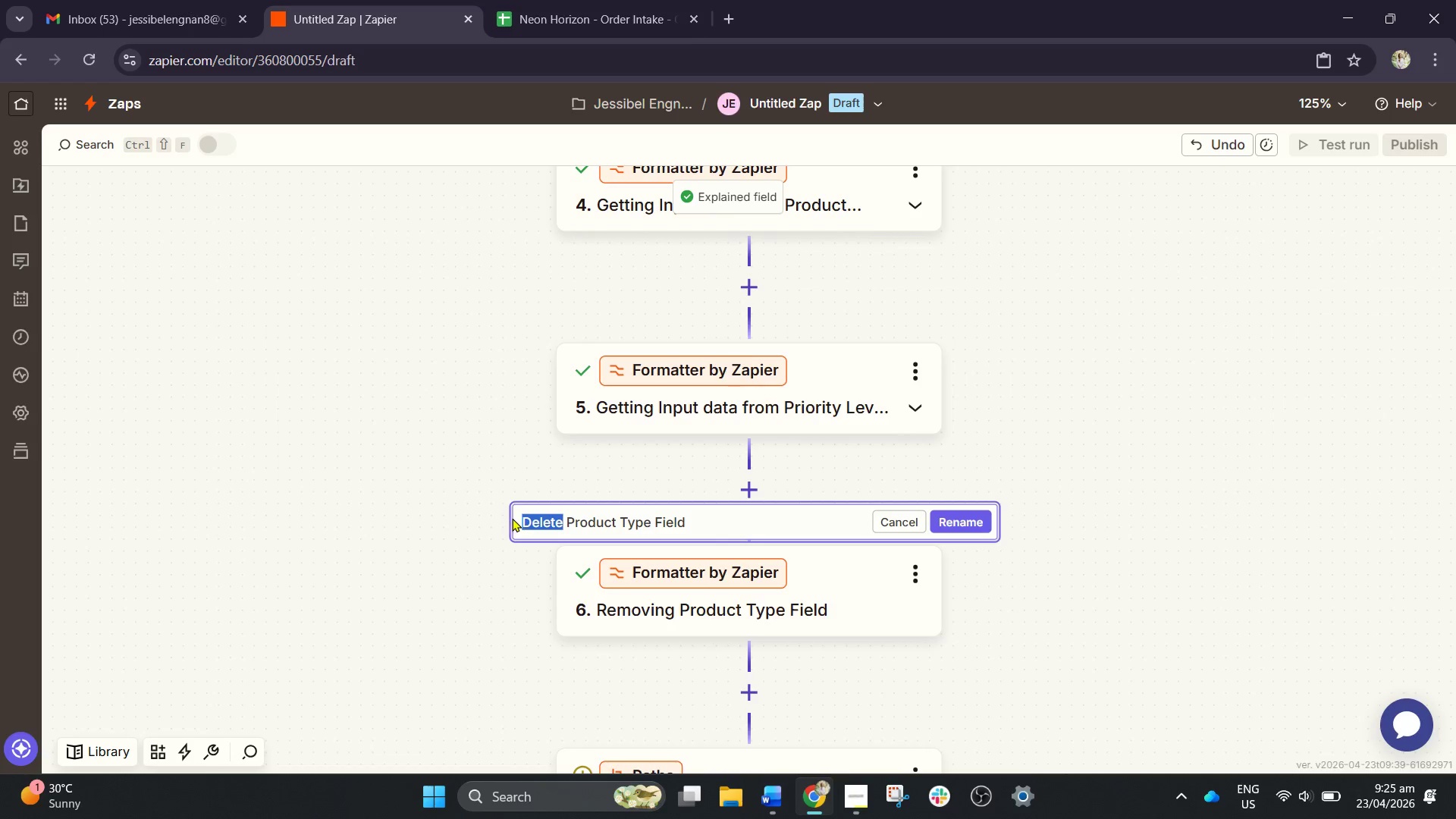 
key(Control+C)
 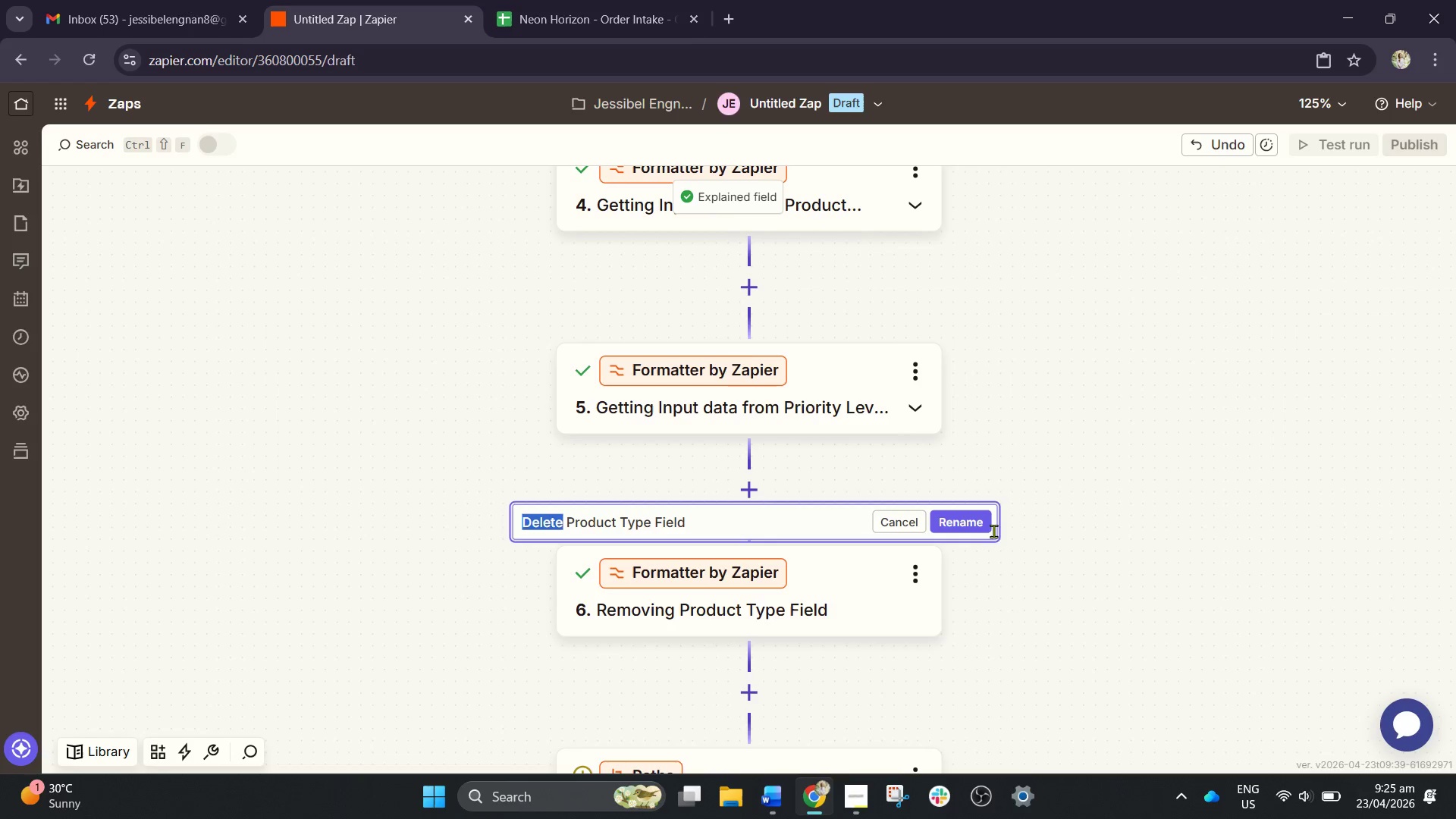 
left_click([987, 526])
 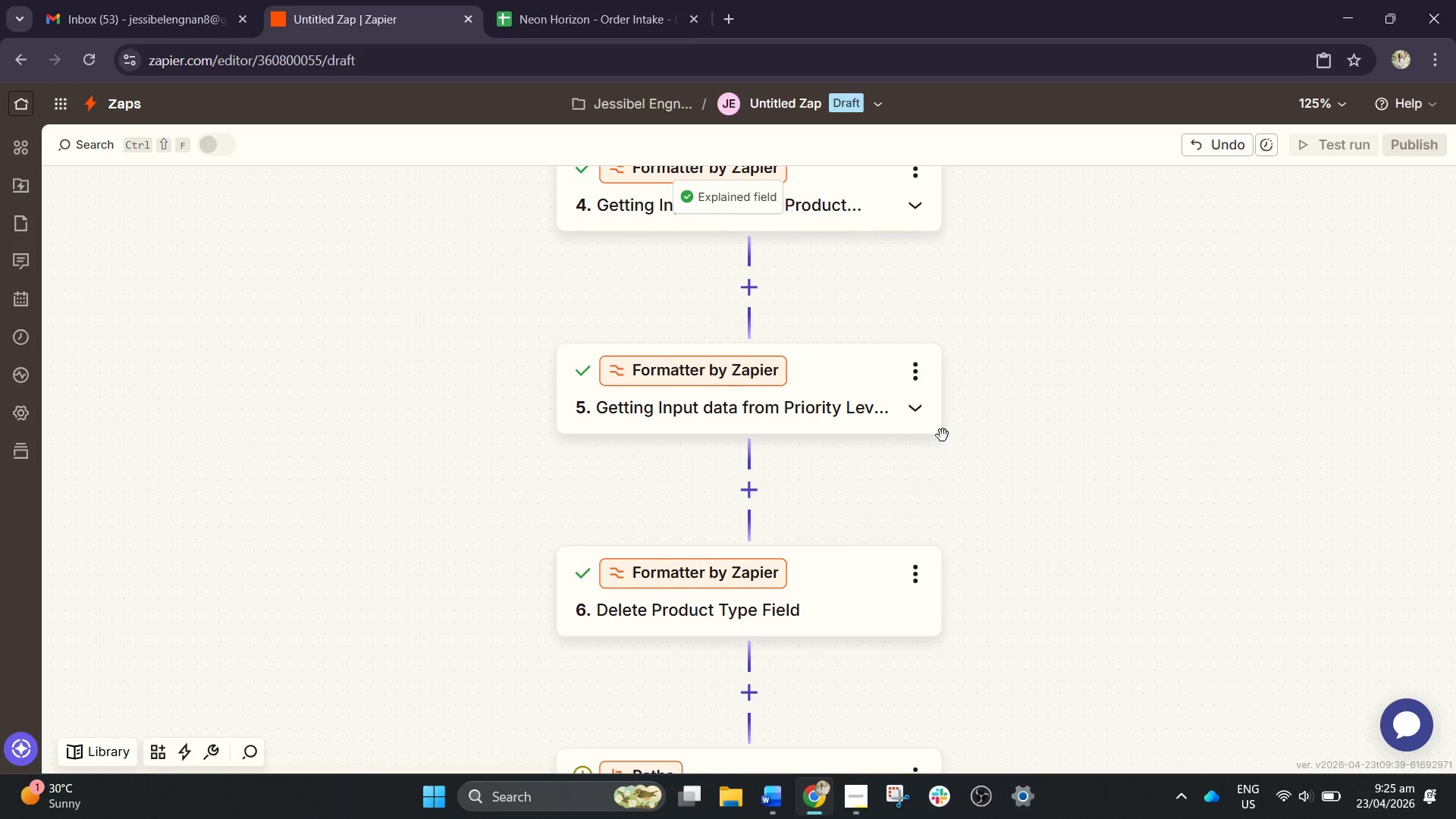 
left_click([914, 358])
 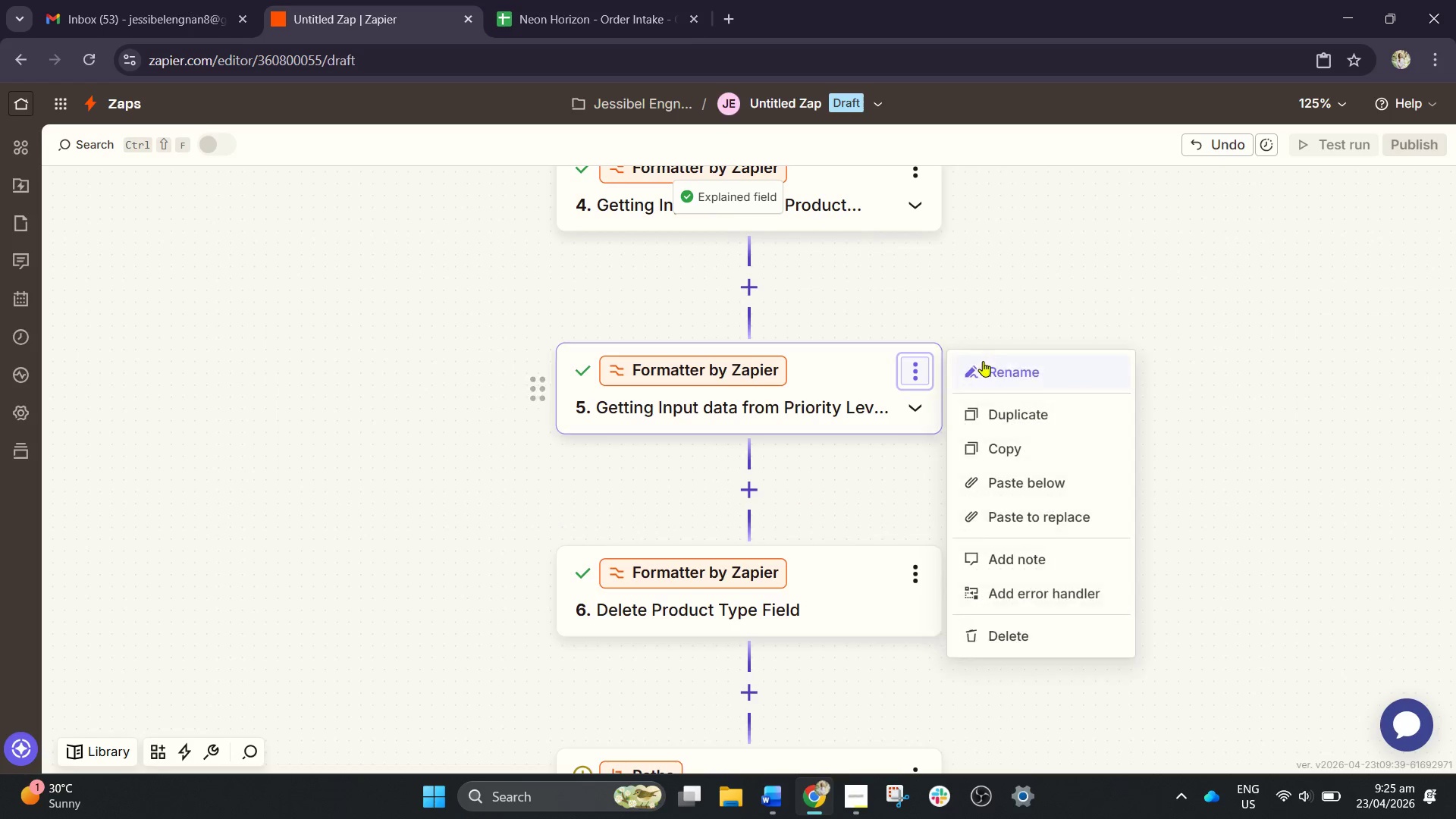 
left_click([983, 361])
 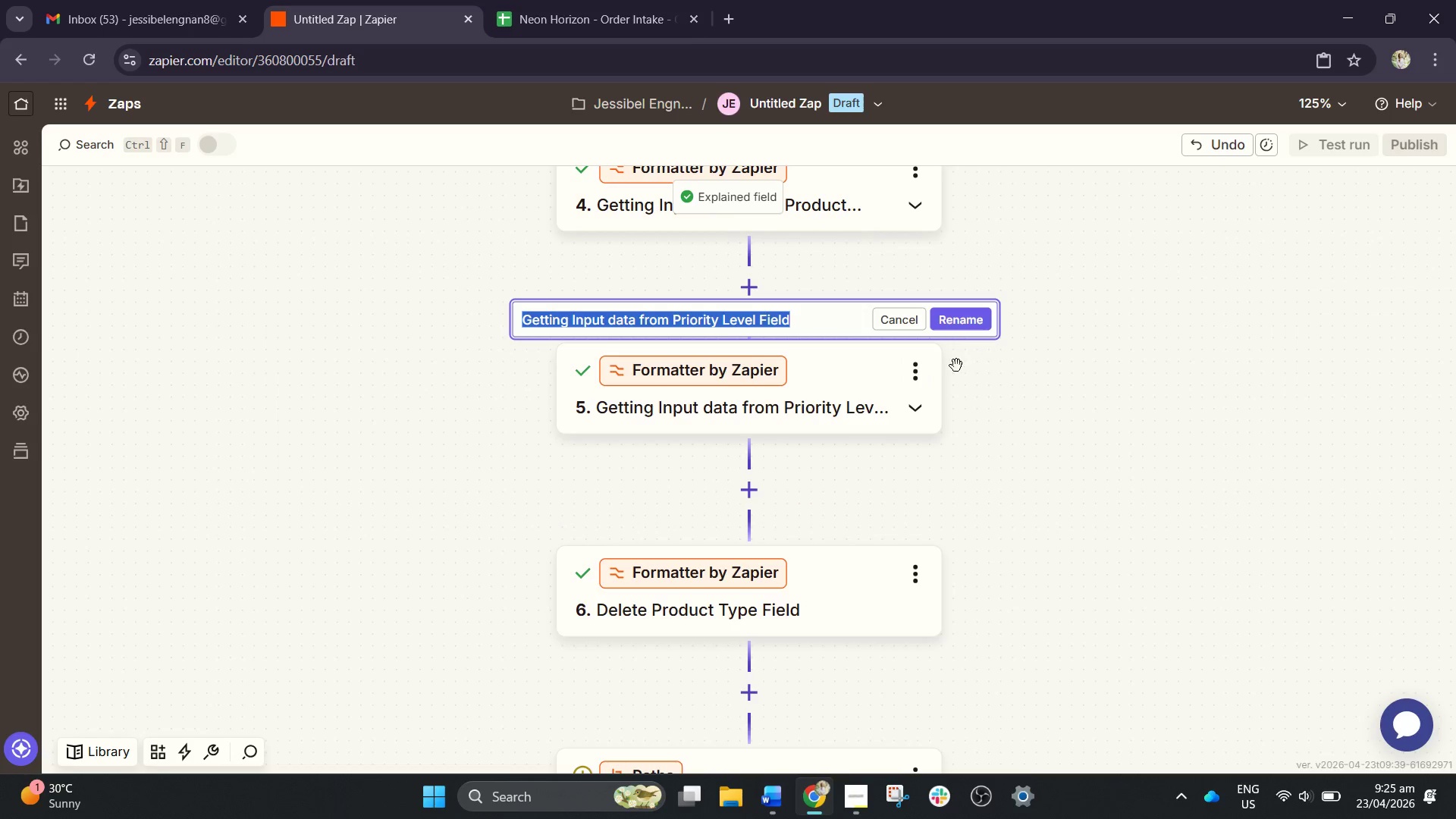 
hold_key(key=ControlLeft, duration=0.53)
 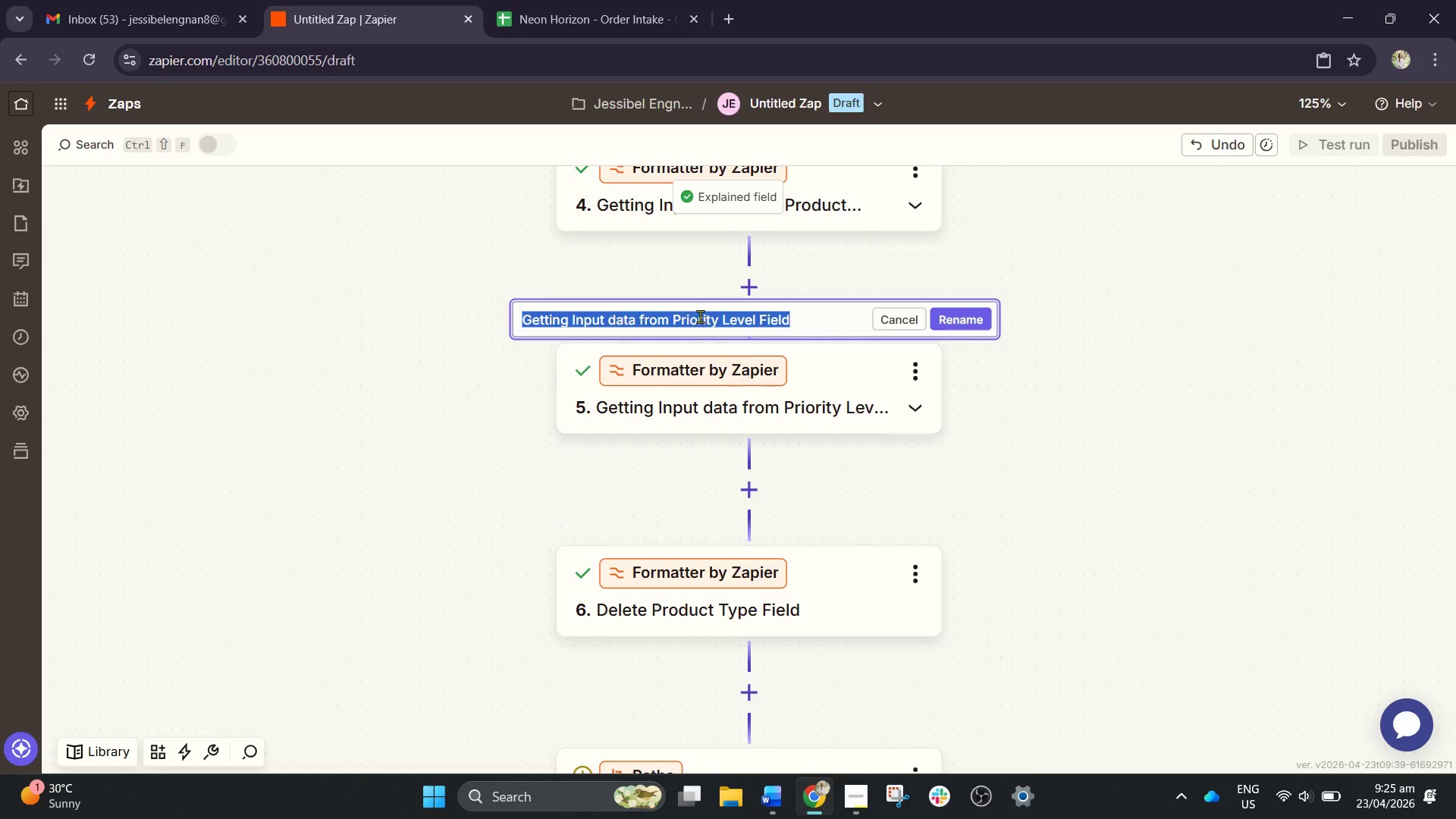 
left_click([700, 316])
 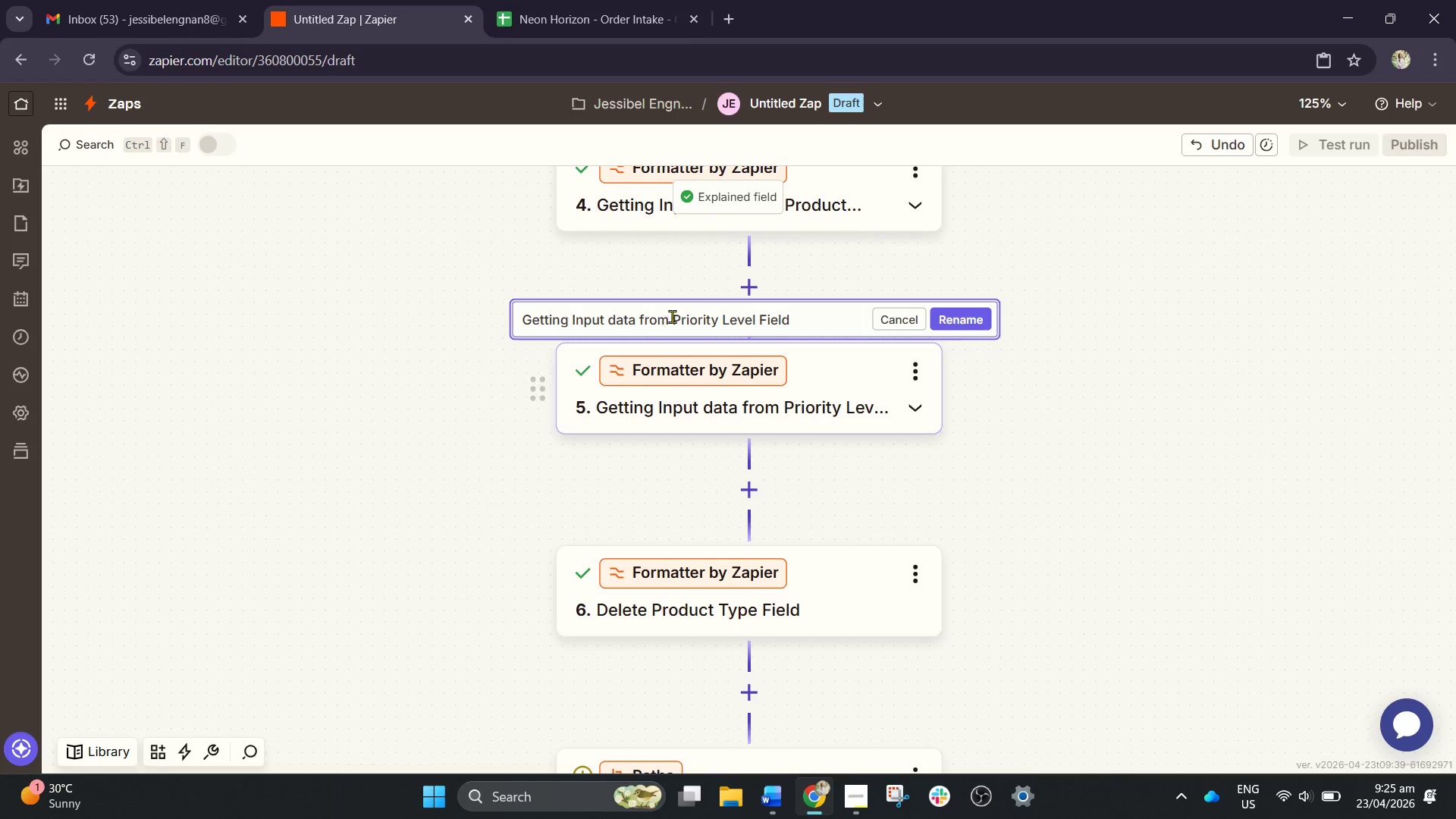 
left_click_drag(start_coordinate=[670, 318], to_coordinate=[521, 314])
 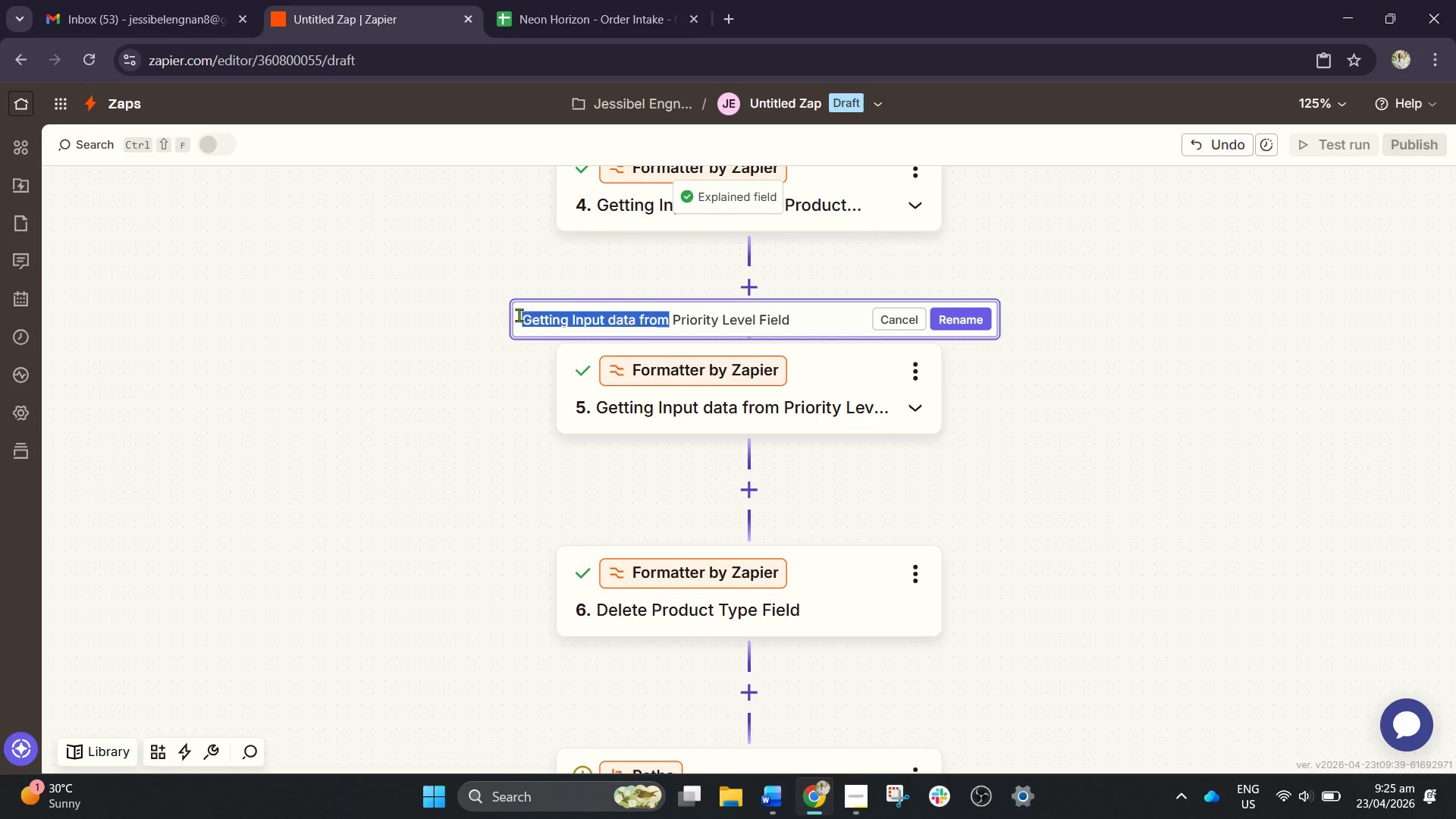 
key(Control+V)
 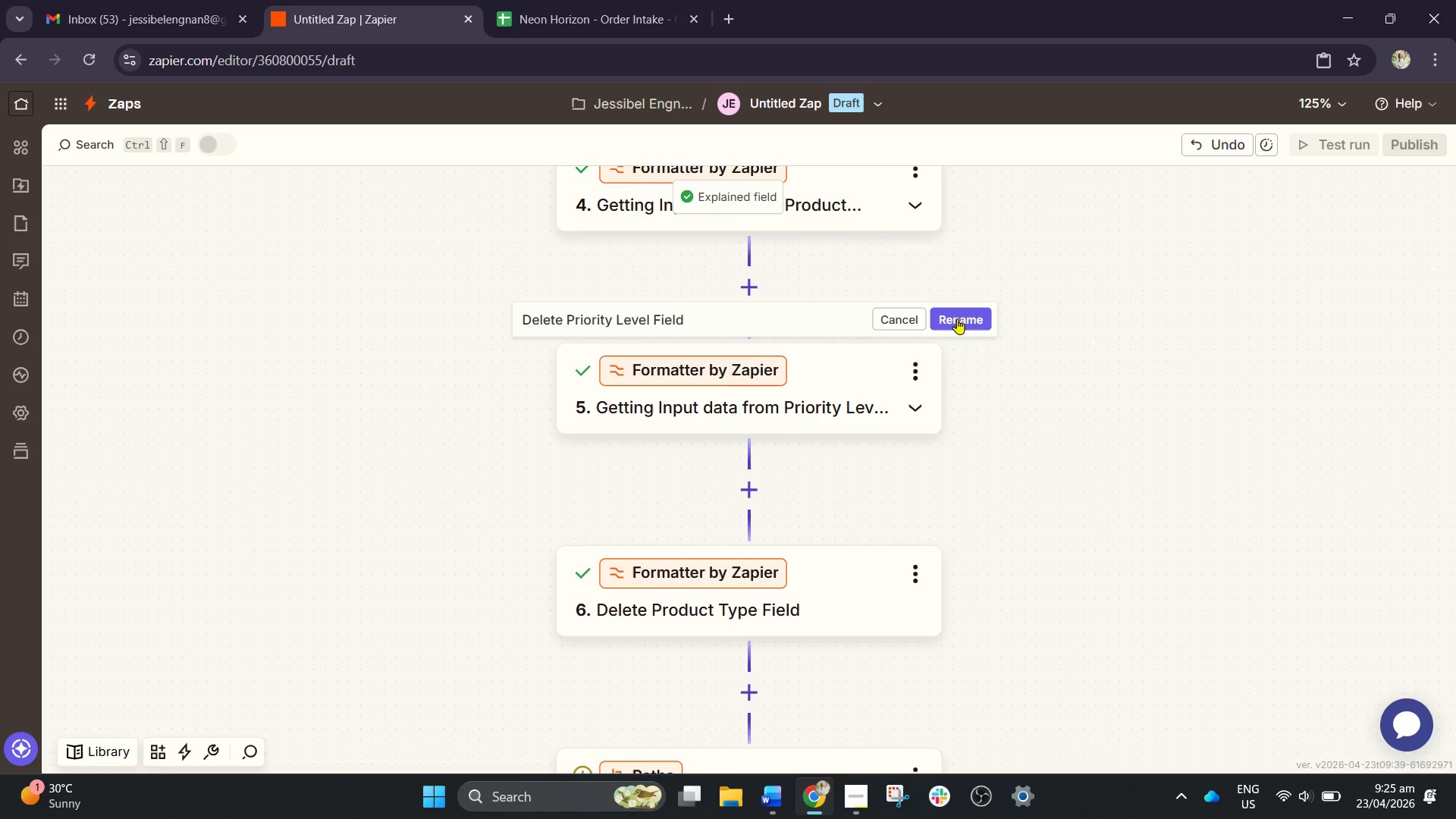 
scroll: coordinate [897, 375], scroll_direction: up, amount: 2.0
 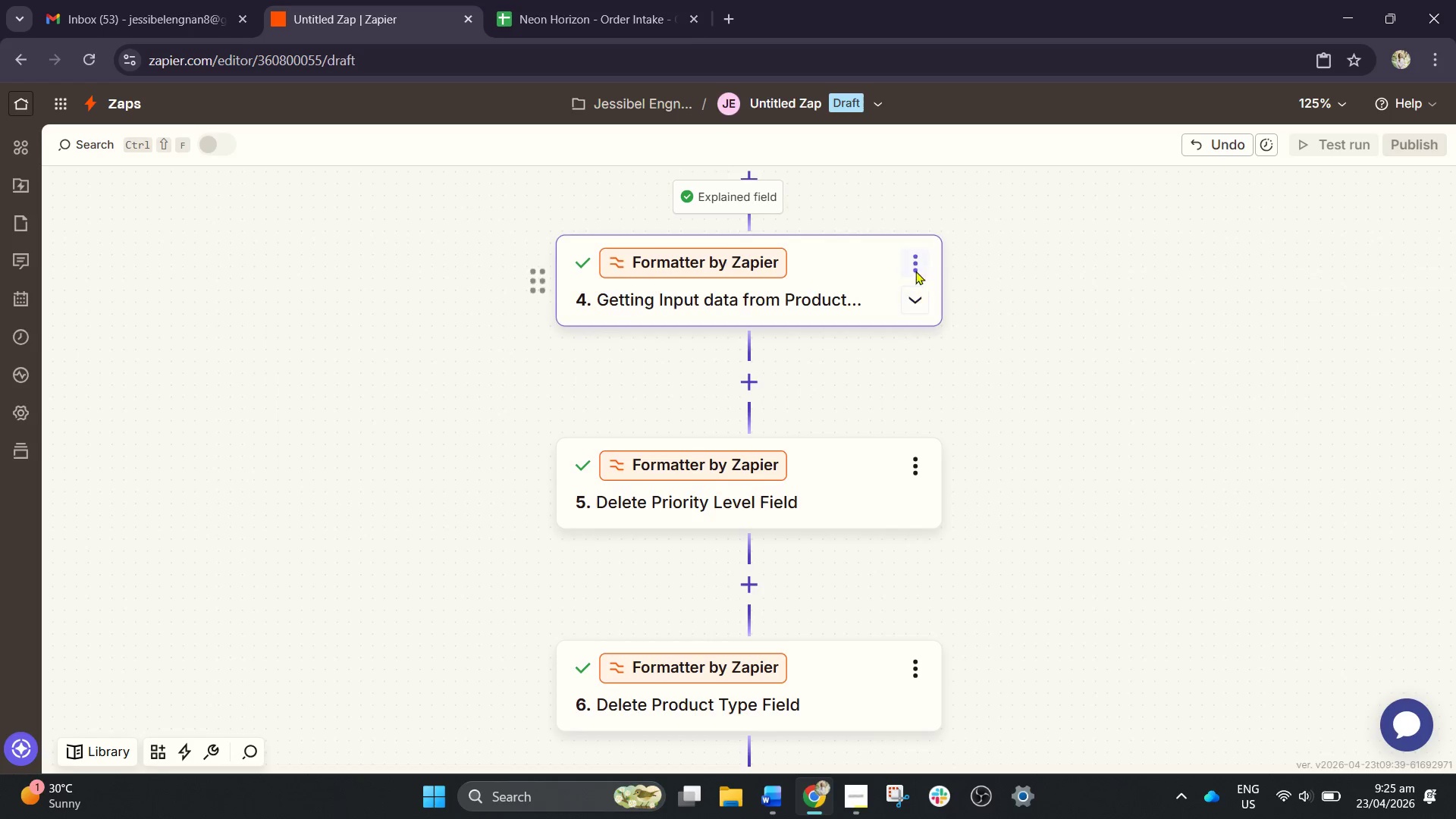 
left_click([915, 262])
 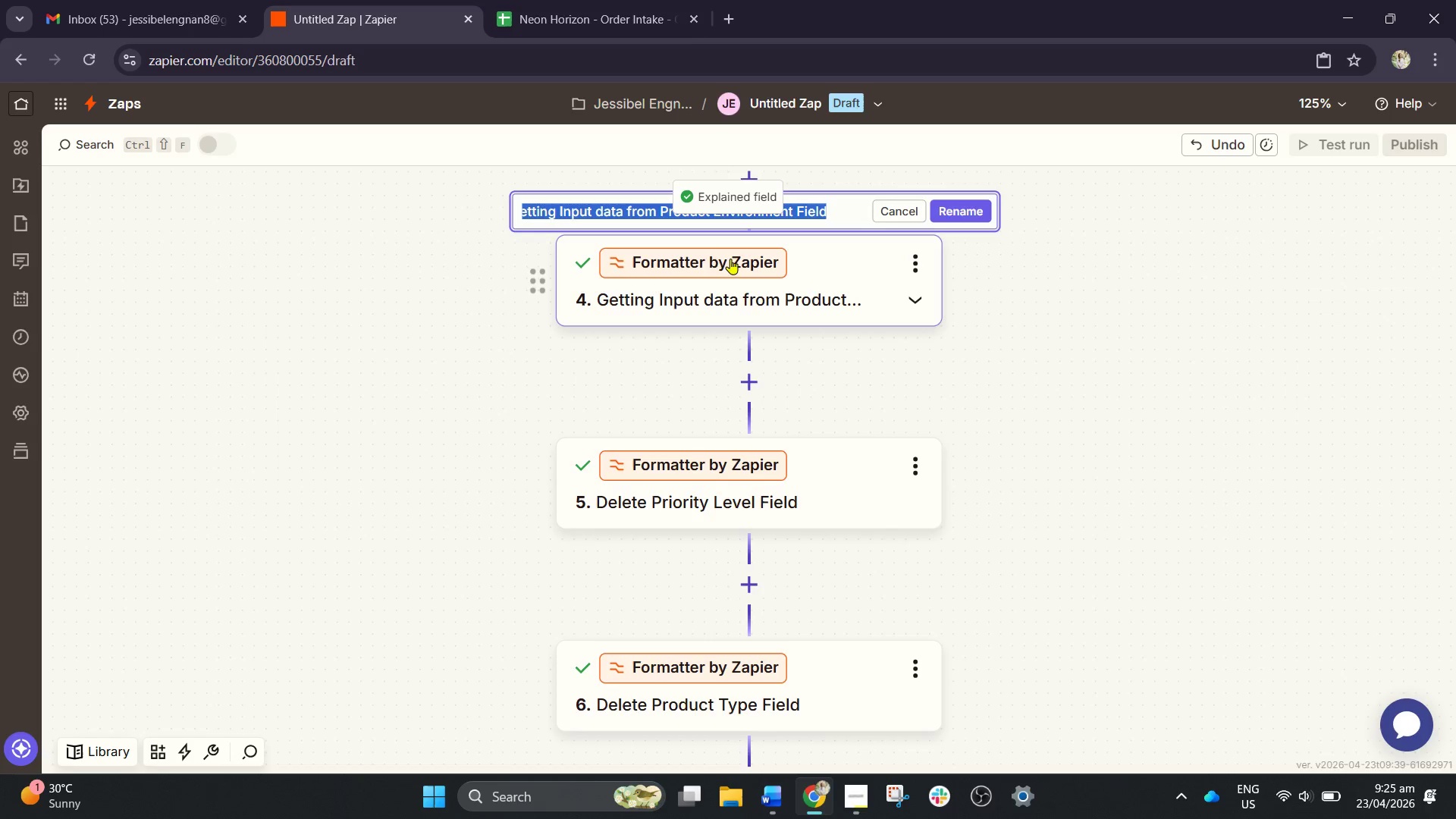 
scroll: coordinate [672, 259], scroll_direction: up, amount: 2.0
 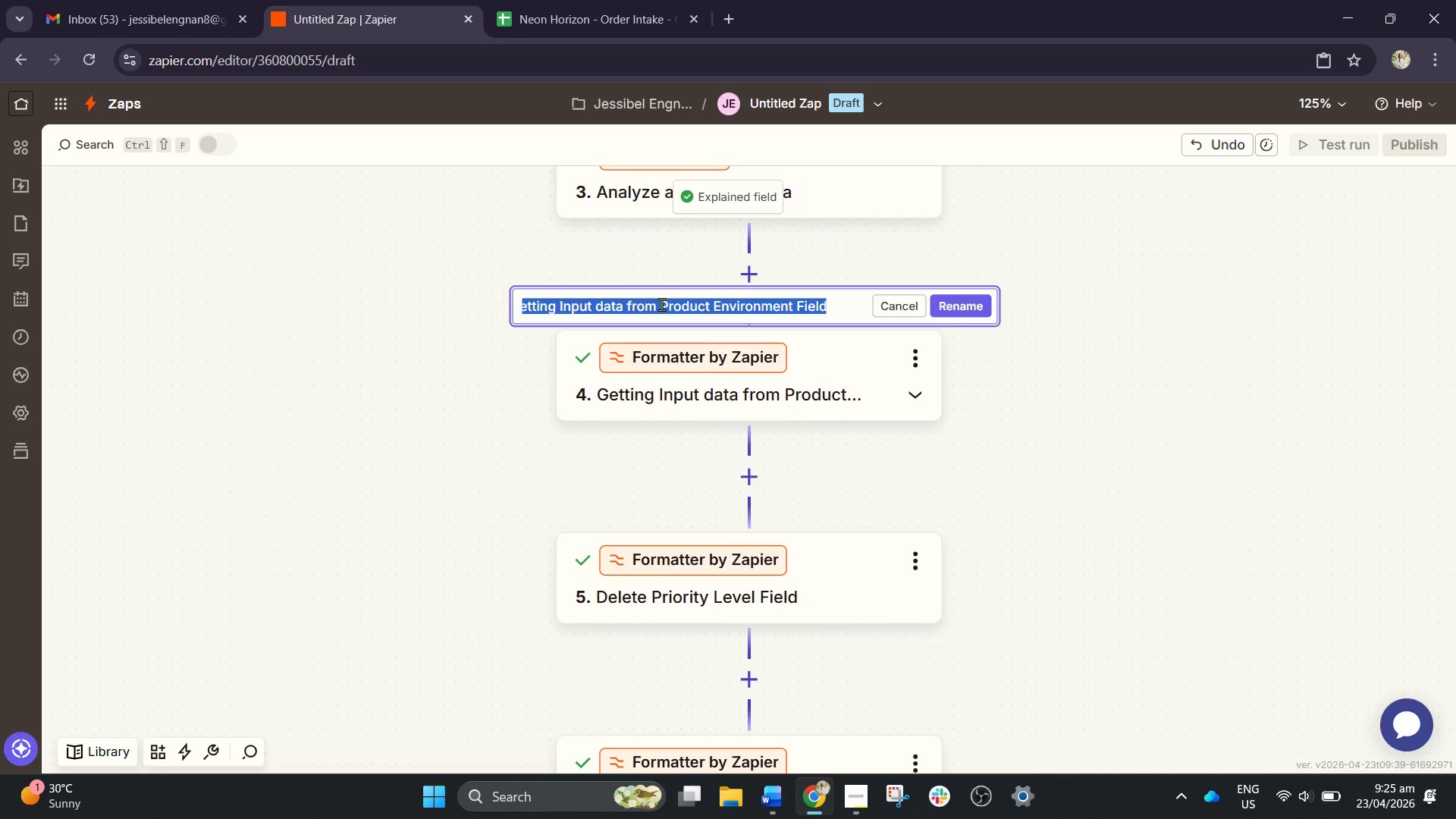 
left_click([659, 306])
 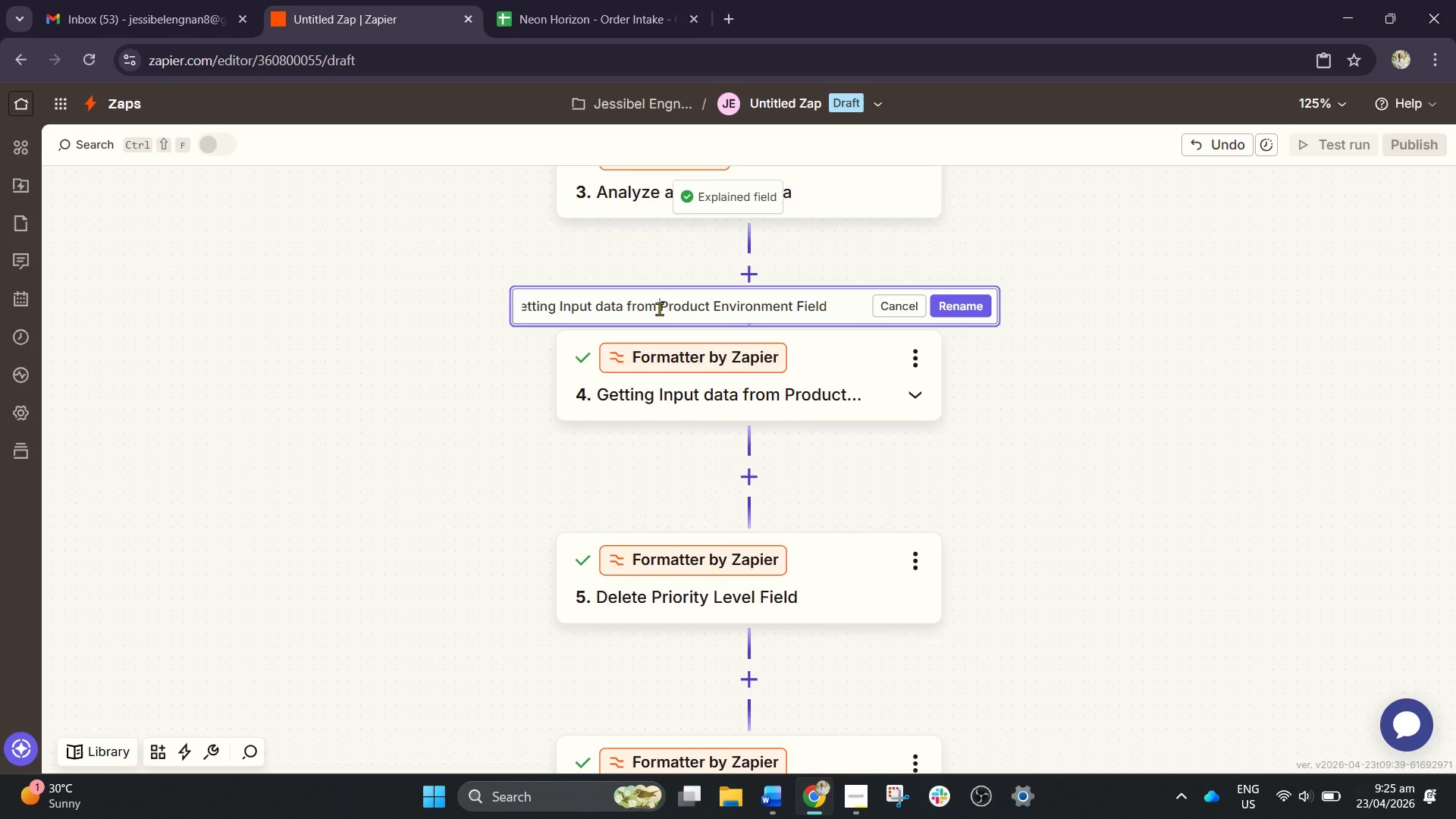 
left_click_drag(start_coordinate=[659, 309], to_coordinate=[512, 308])
 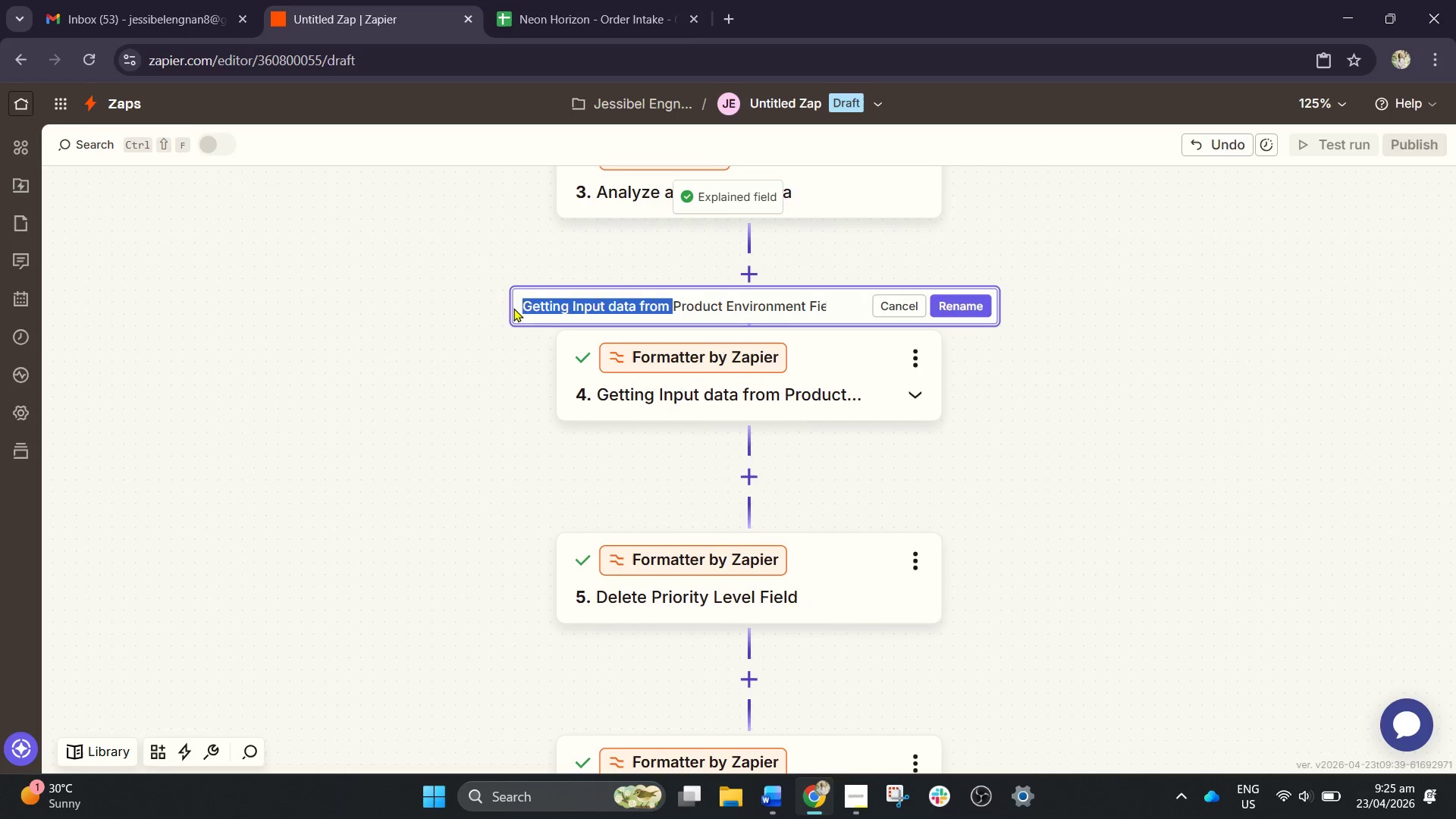 
key(Control+V)
 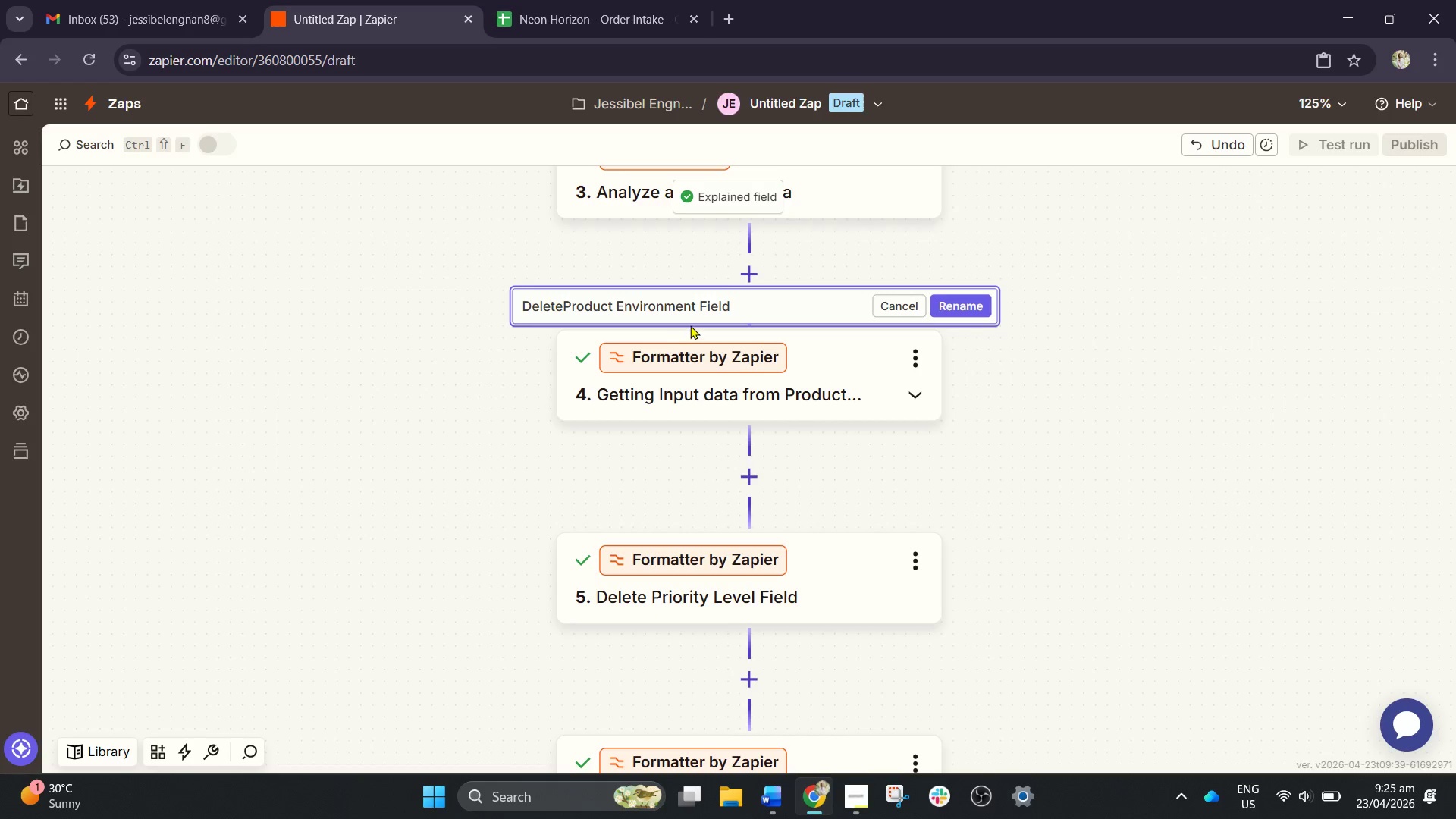 
key(Space)
 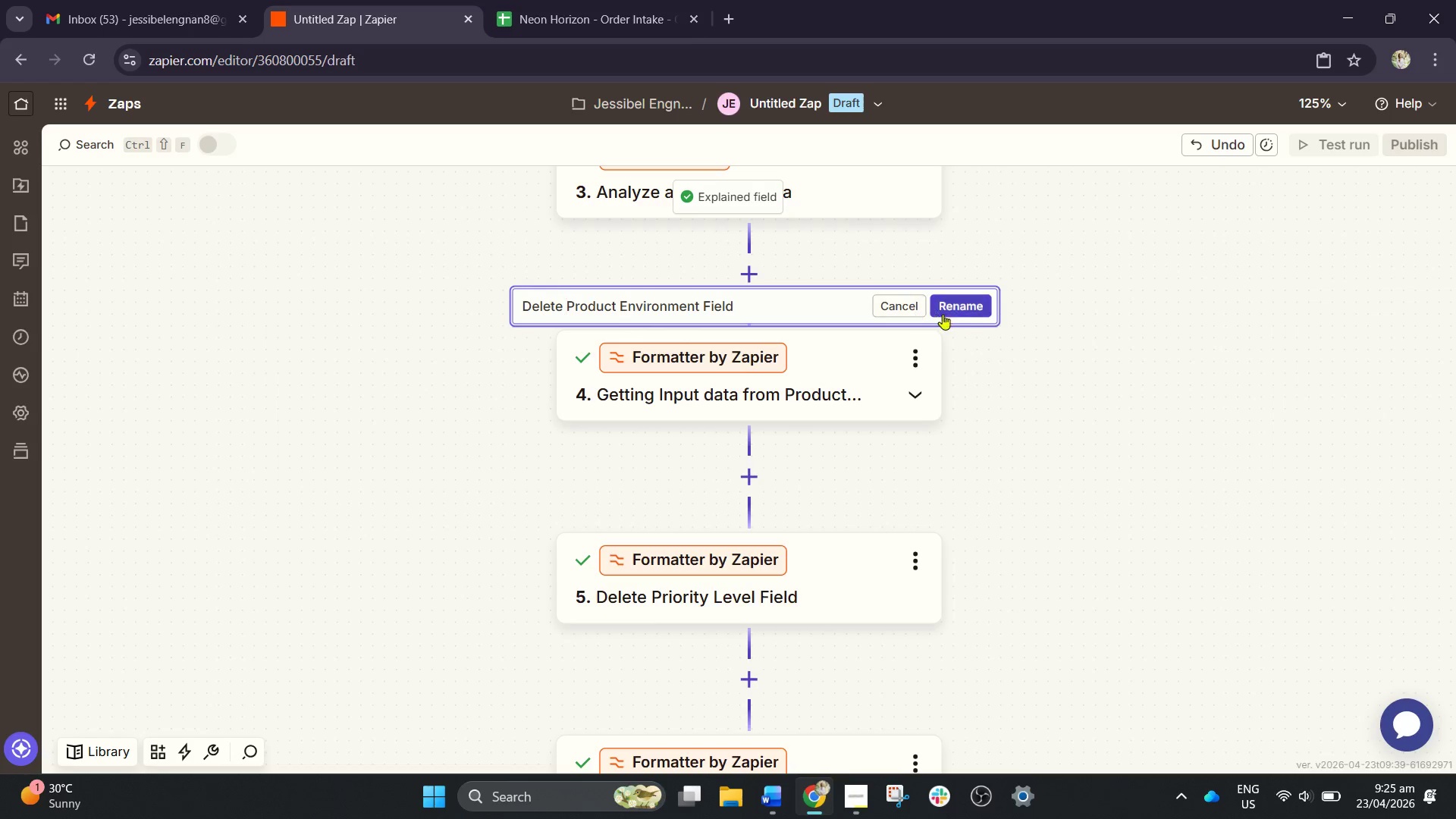 
left_click([965, 311])
 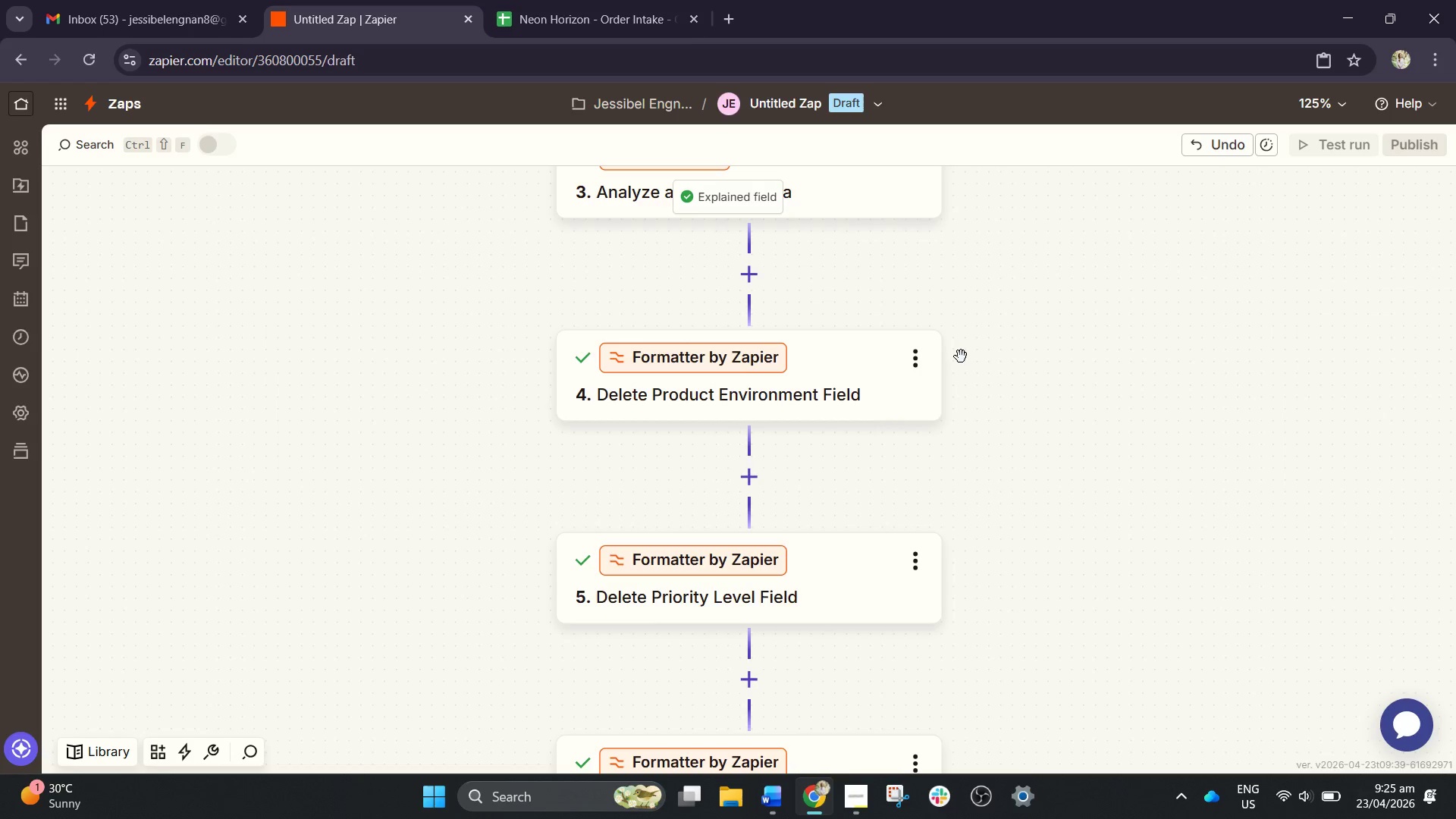 
scroll: coordinate [920, 390], scroll_direction: down, amount: 13.0
 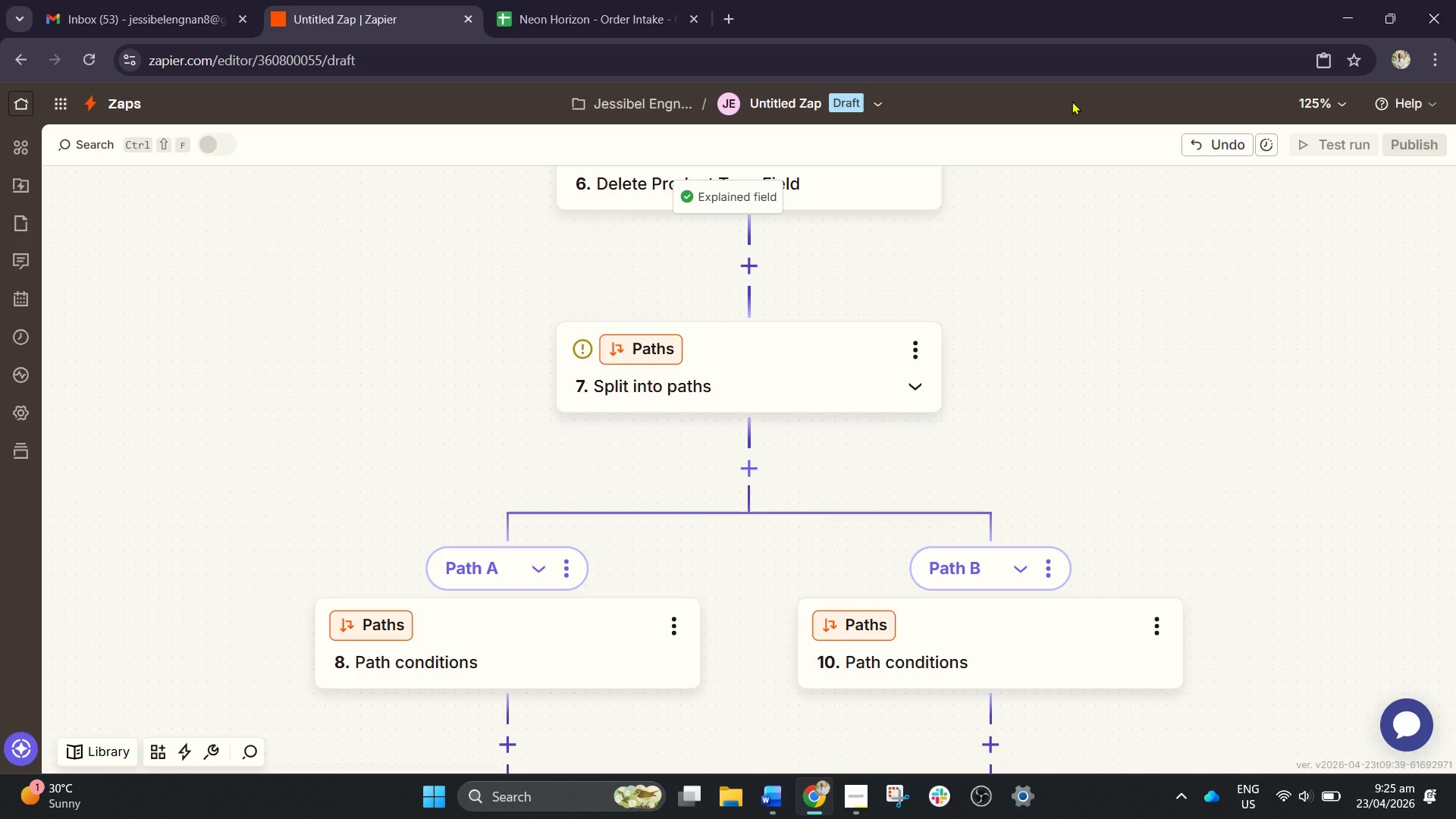 
wait(19.89)
 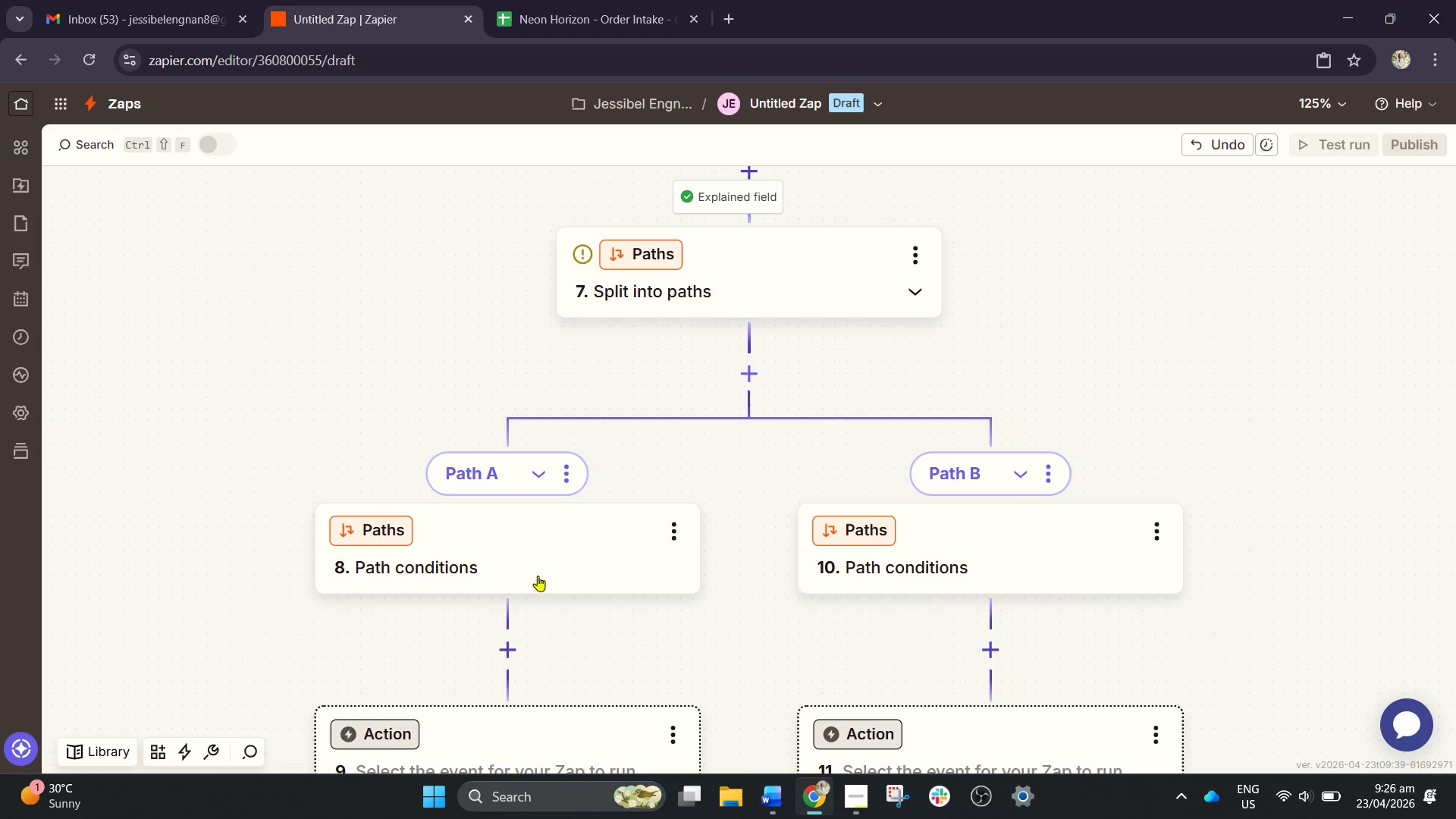 
left_click([547, 593])
 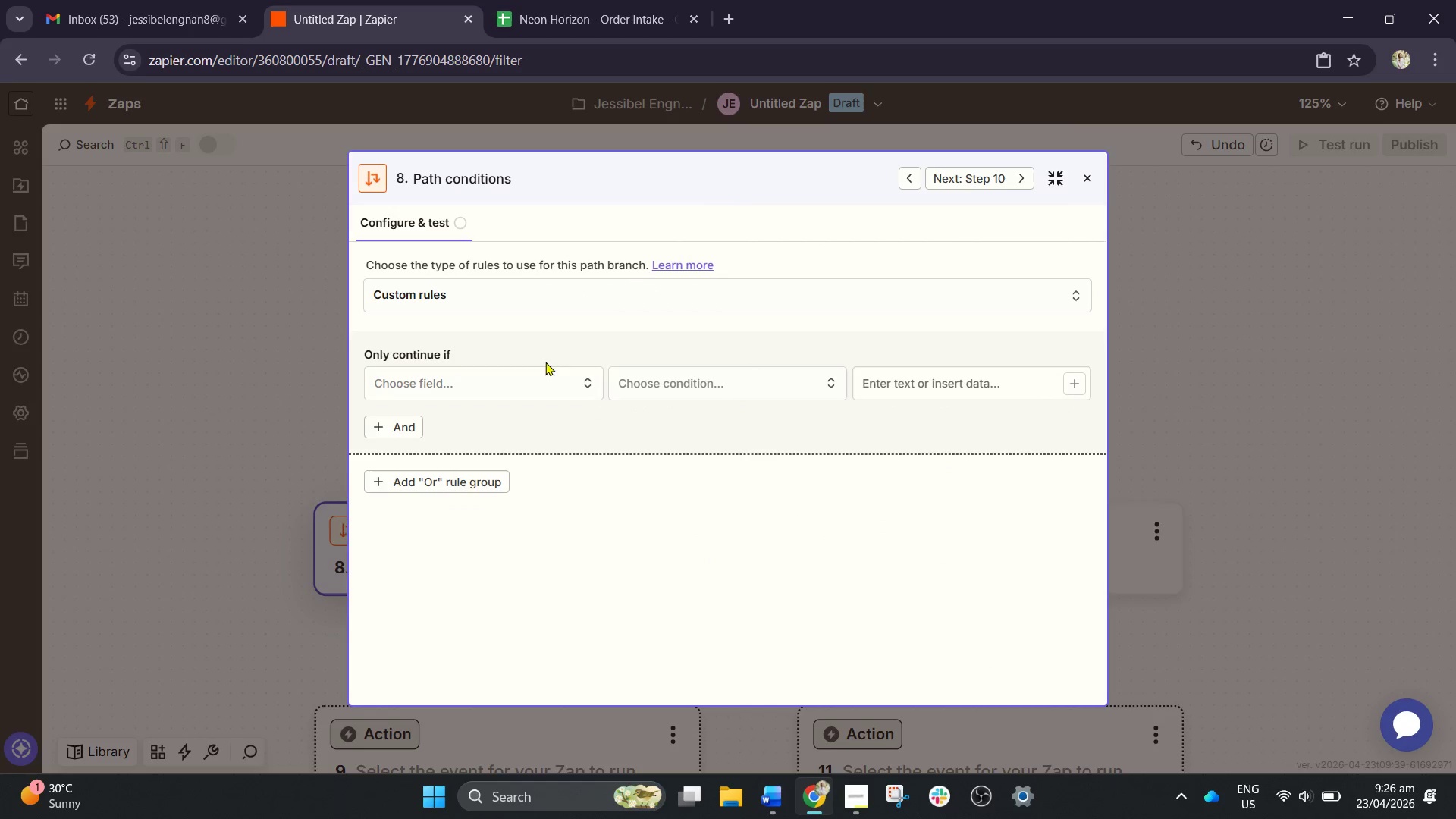 
scroll: coordinate [358, 435], scroll_direction: down, amount: 2.0
 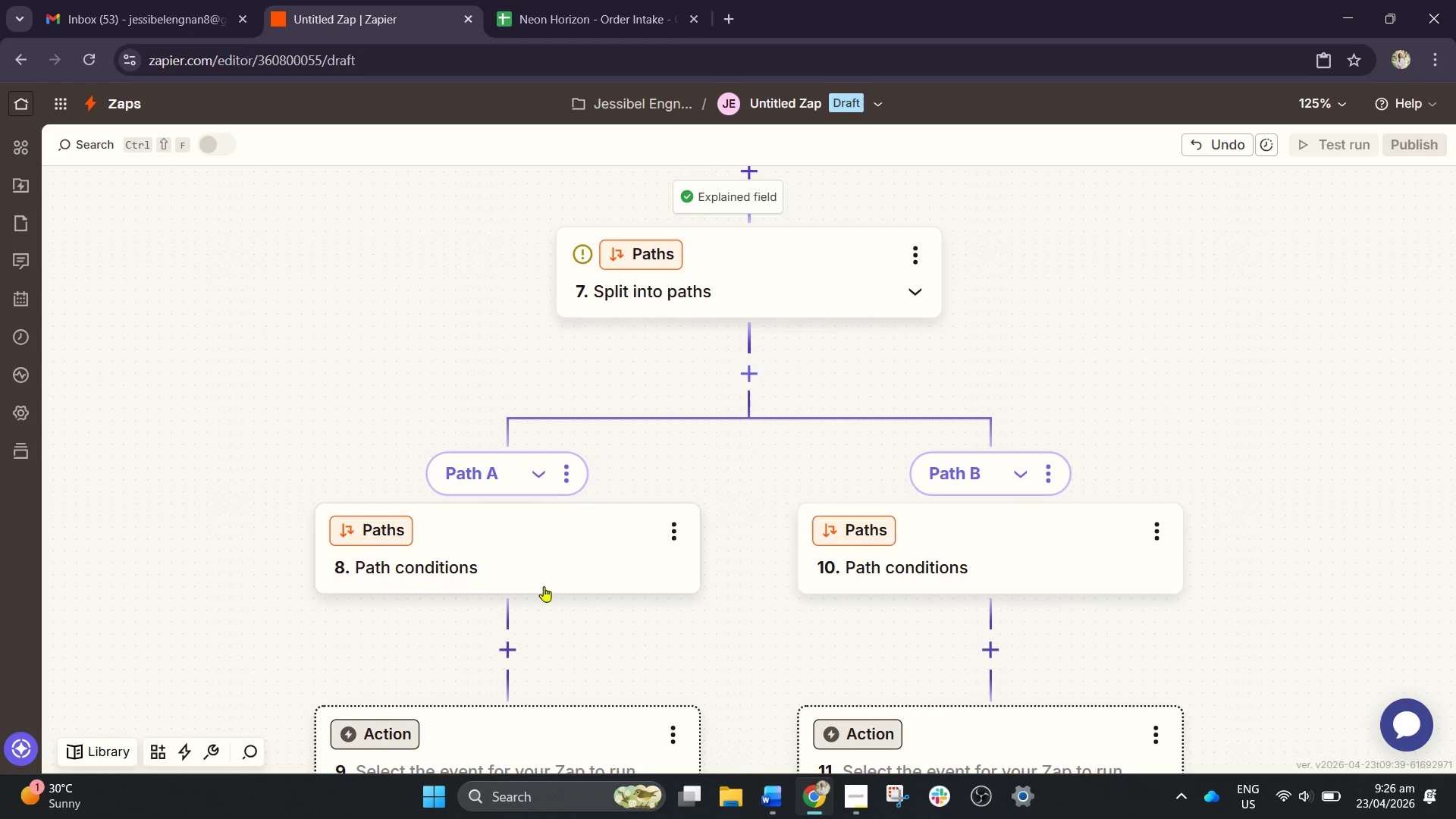 
left_click([521, 375])
 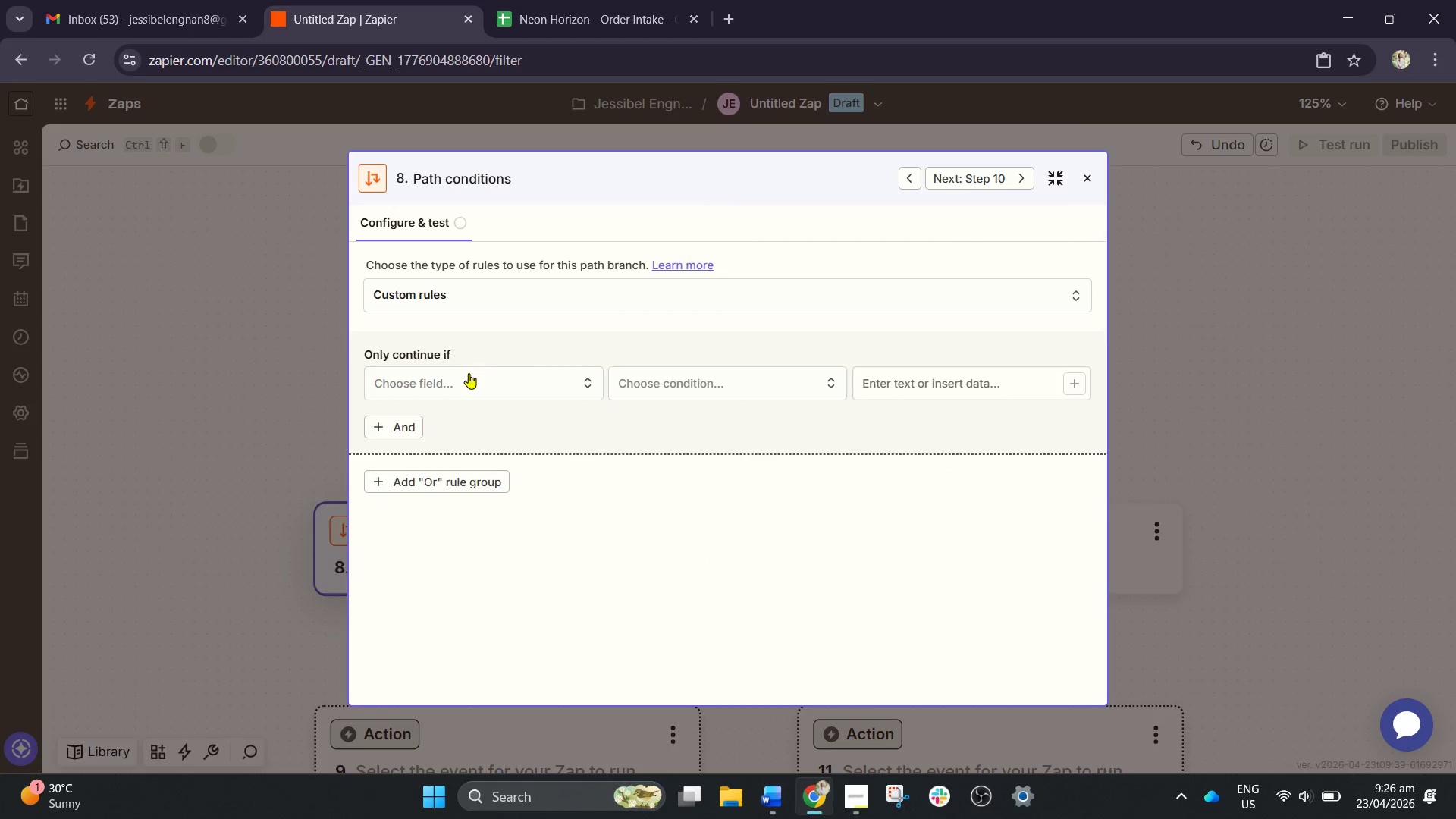 
left_click([469, 374])
 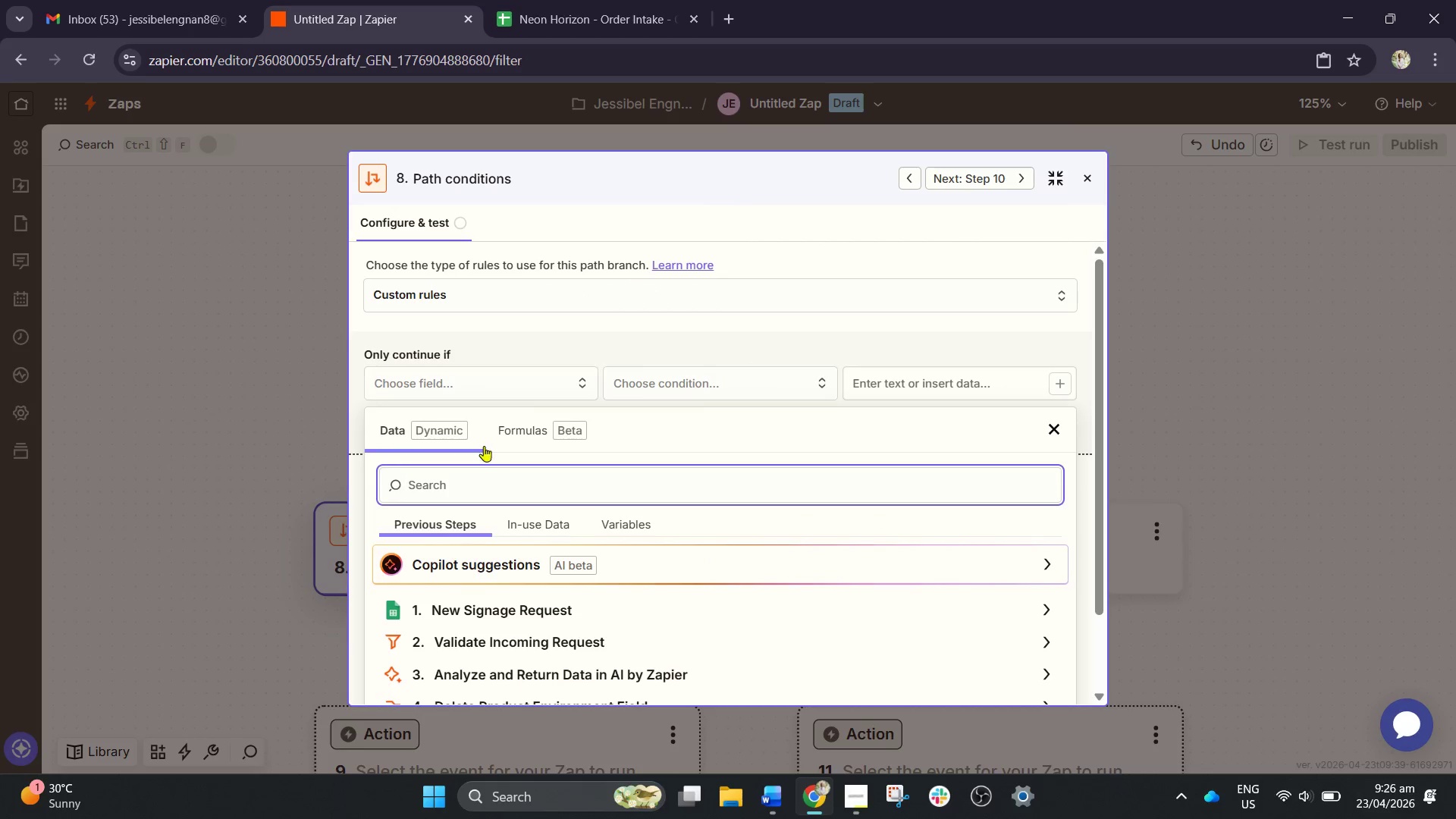 
scroll: coordinate [519, 544], scroll_direction: down, amount: 3.0
 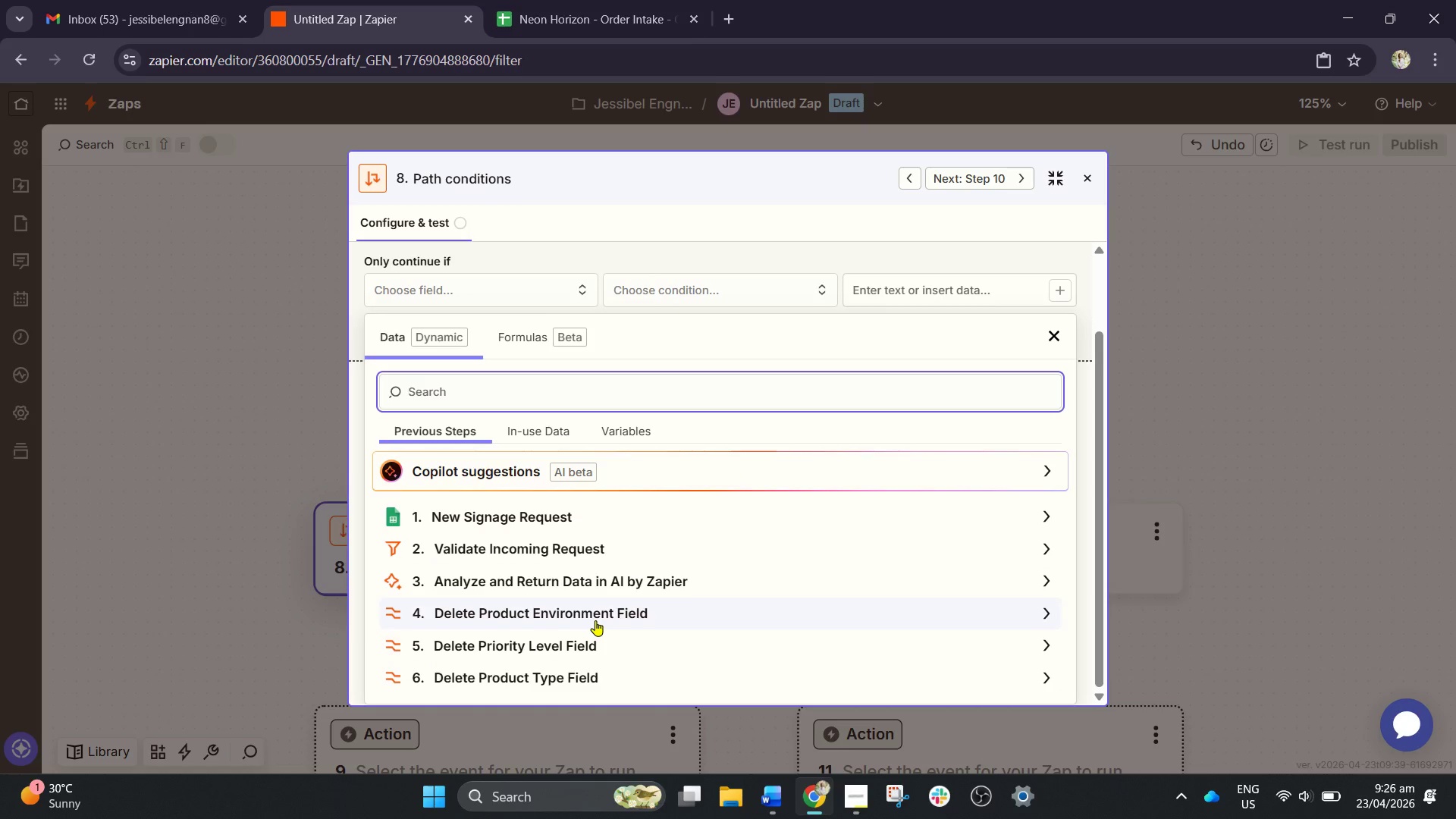 
wait(10.01)
 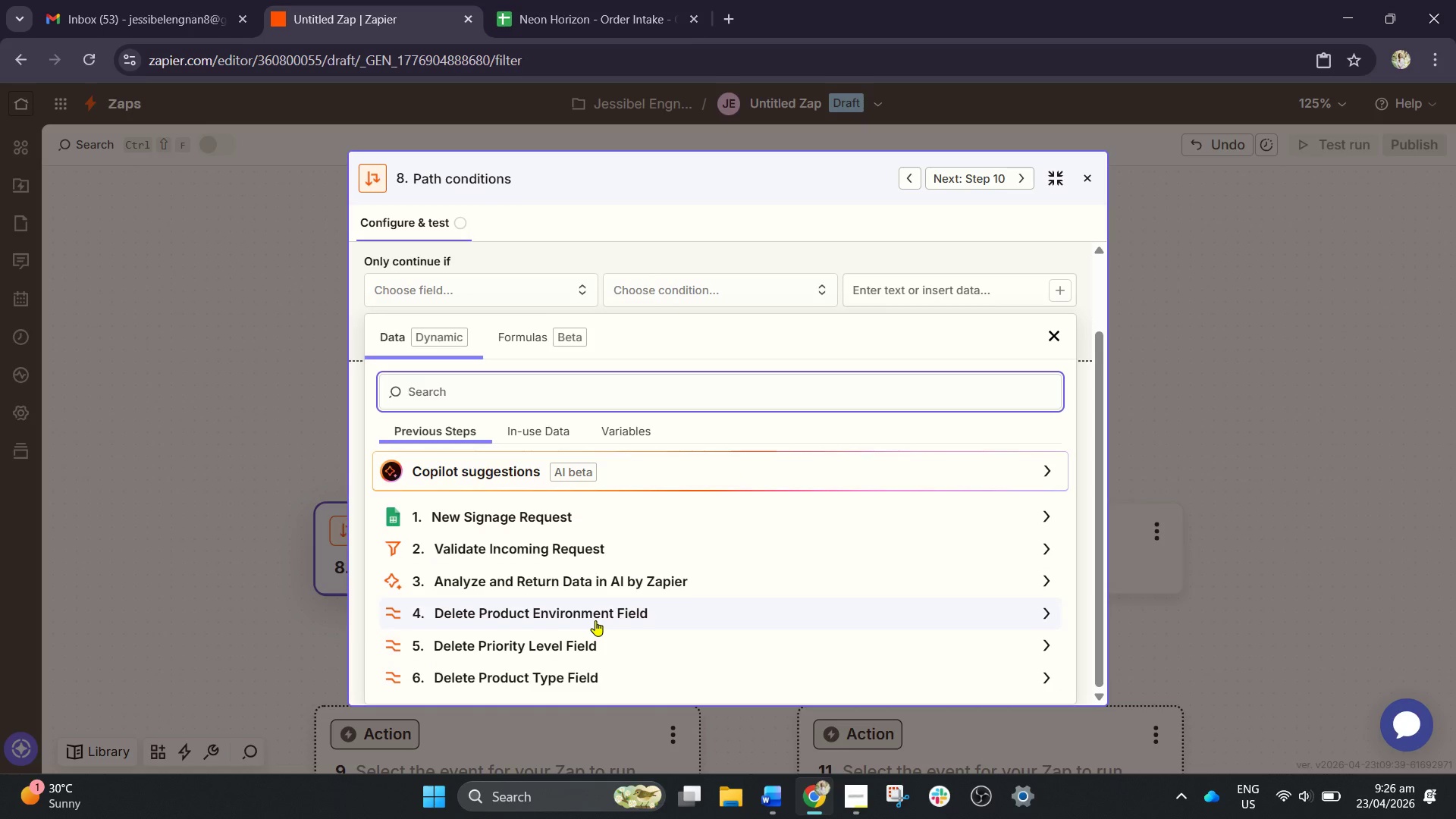 
left_click([587, 648])
 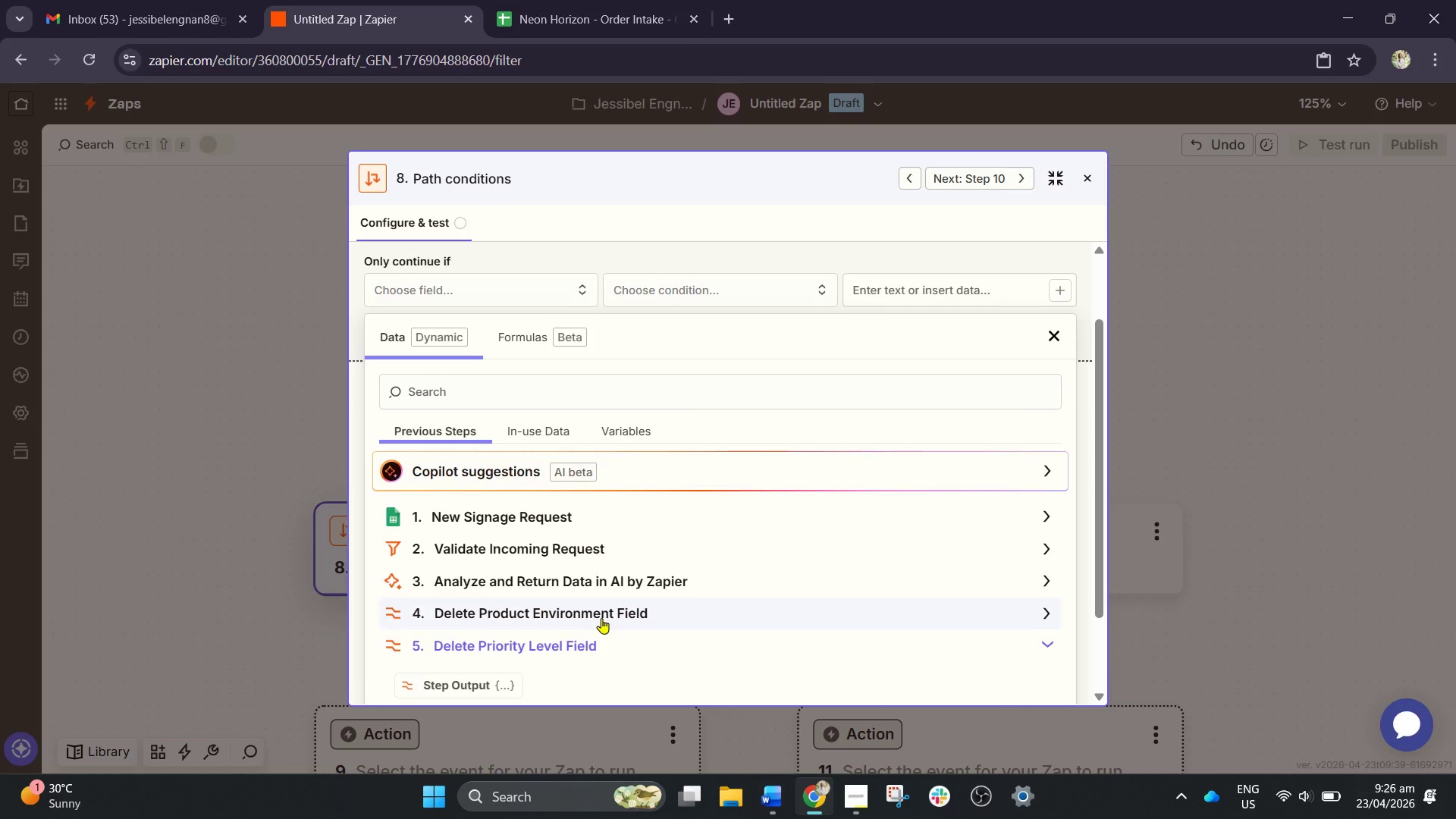 
scroll: coordinate [571, 642], scroll_direction: down, amount: 1.0
 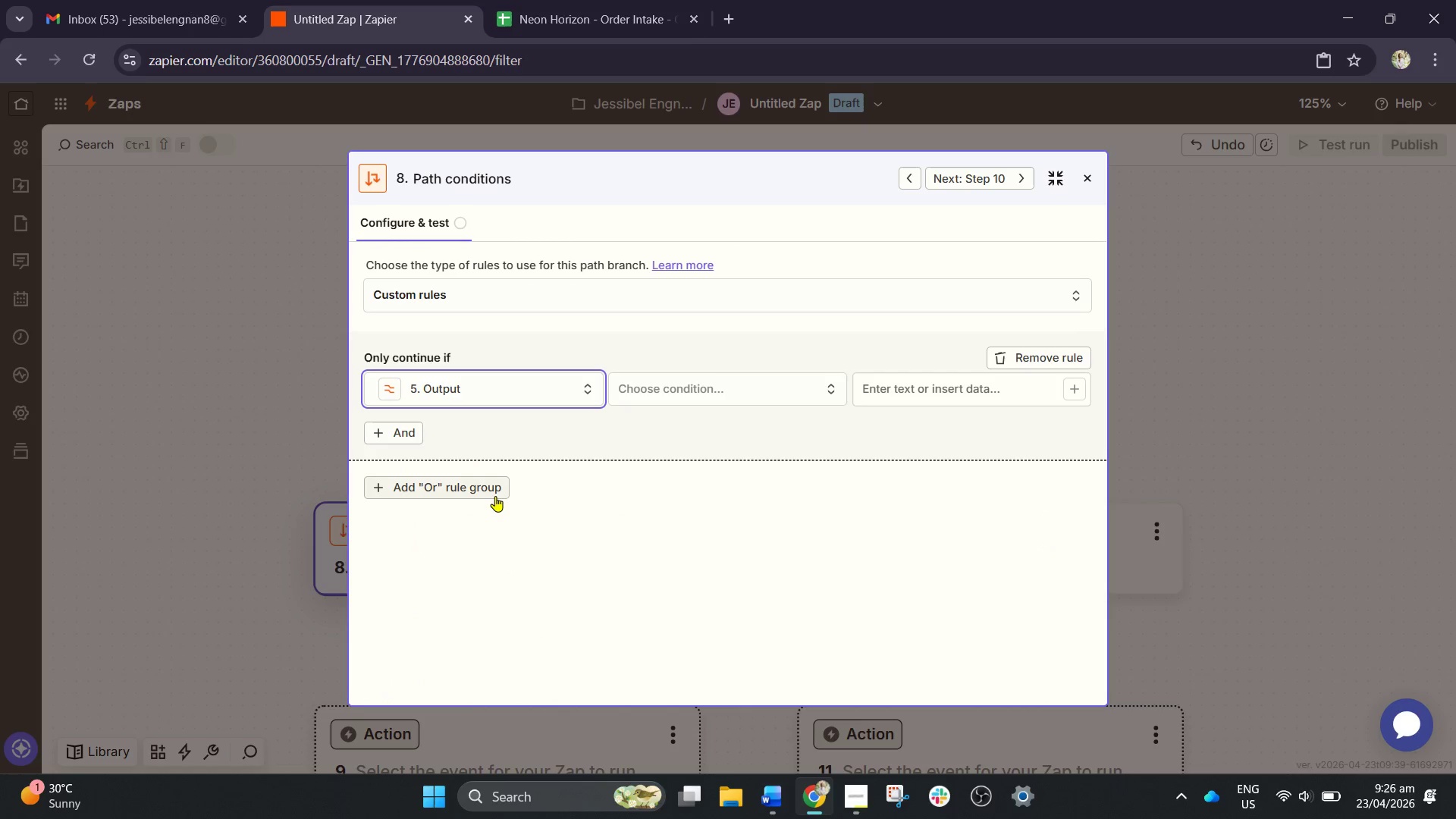 
left_click([676, 387])
 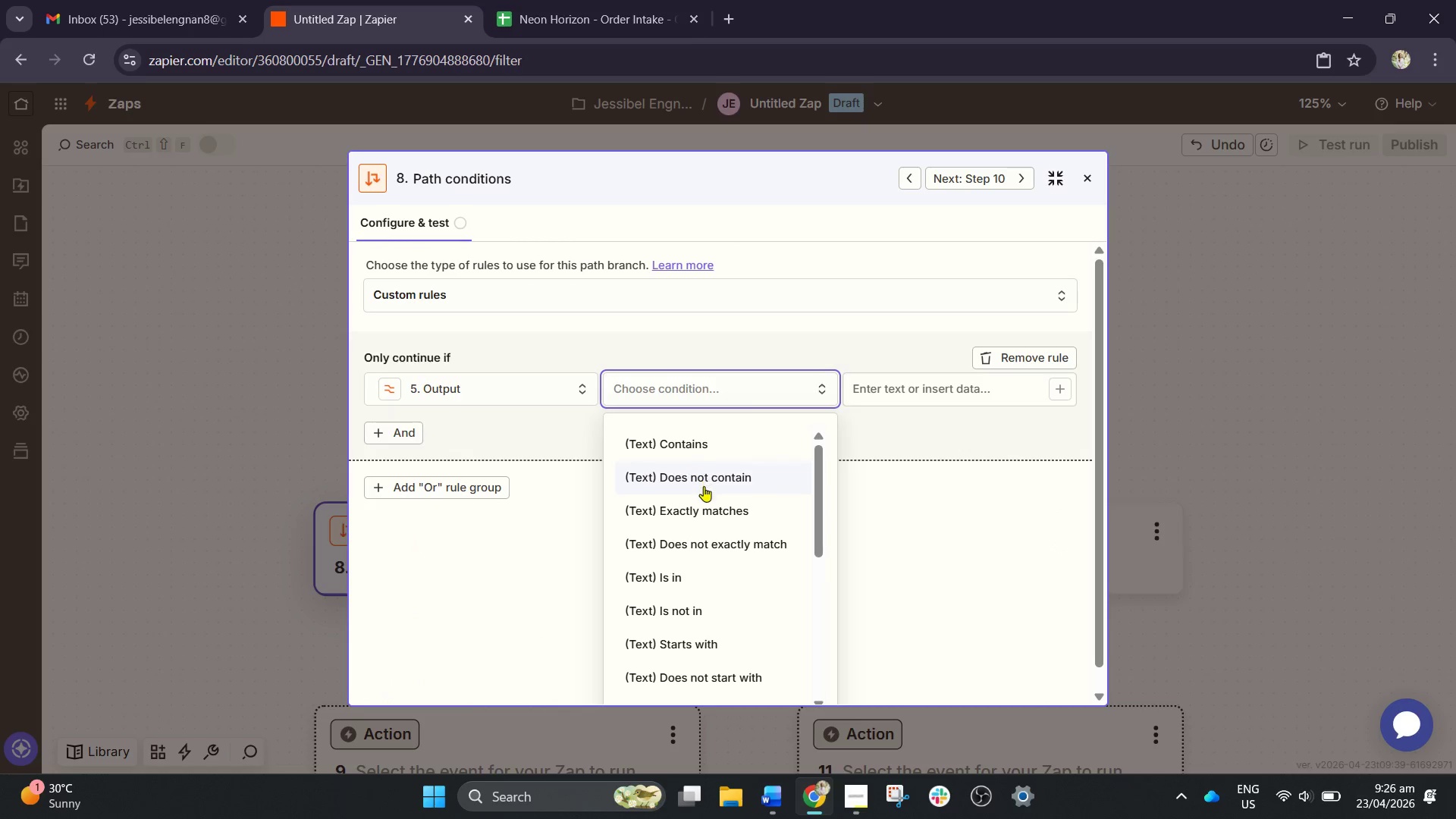 
left_click([709, 513])
 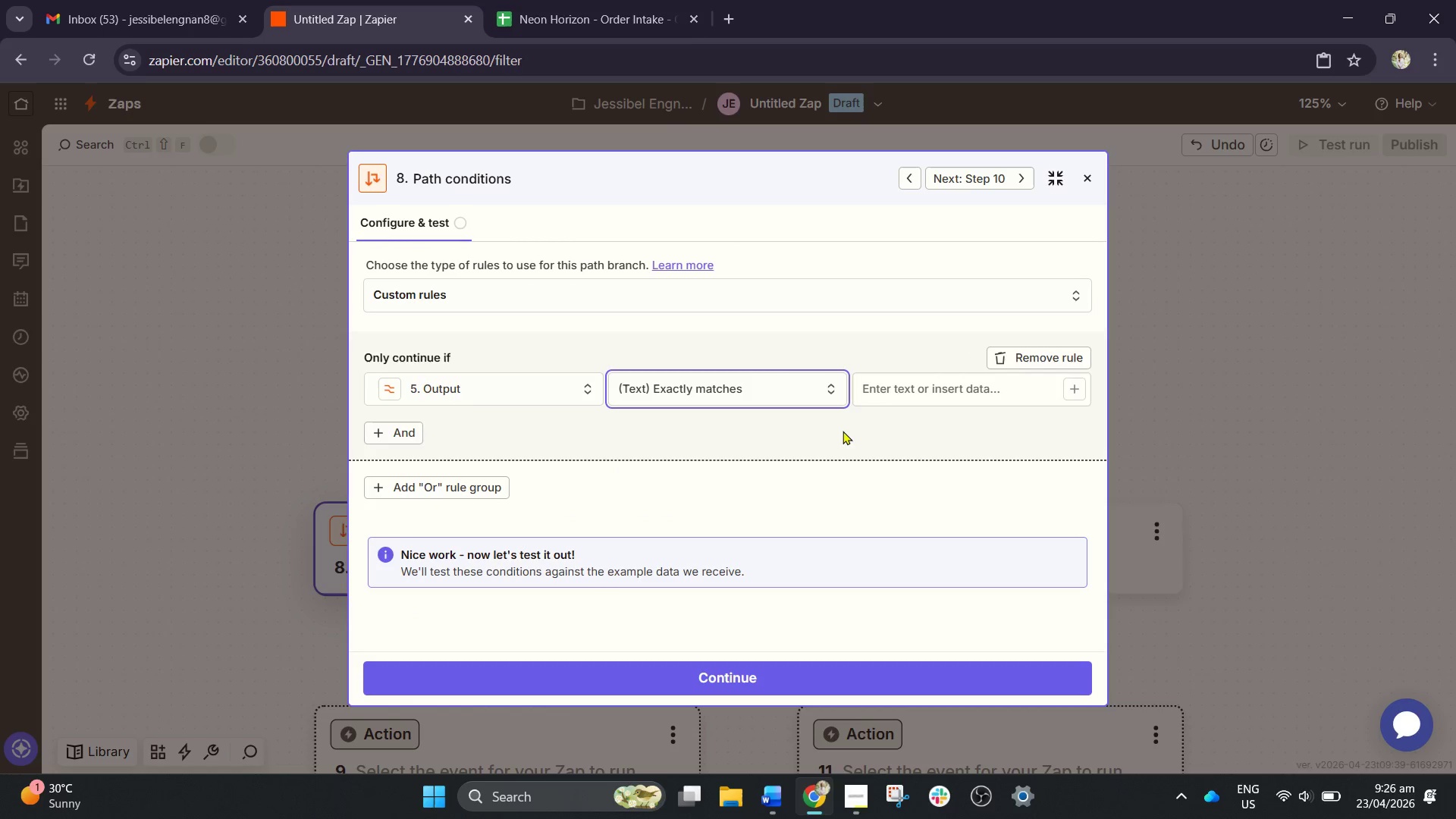 
left_click([902, 391])
 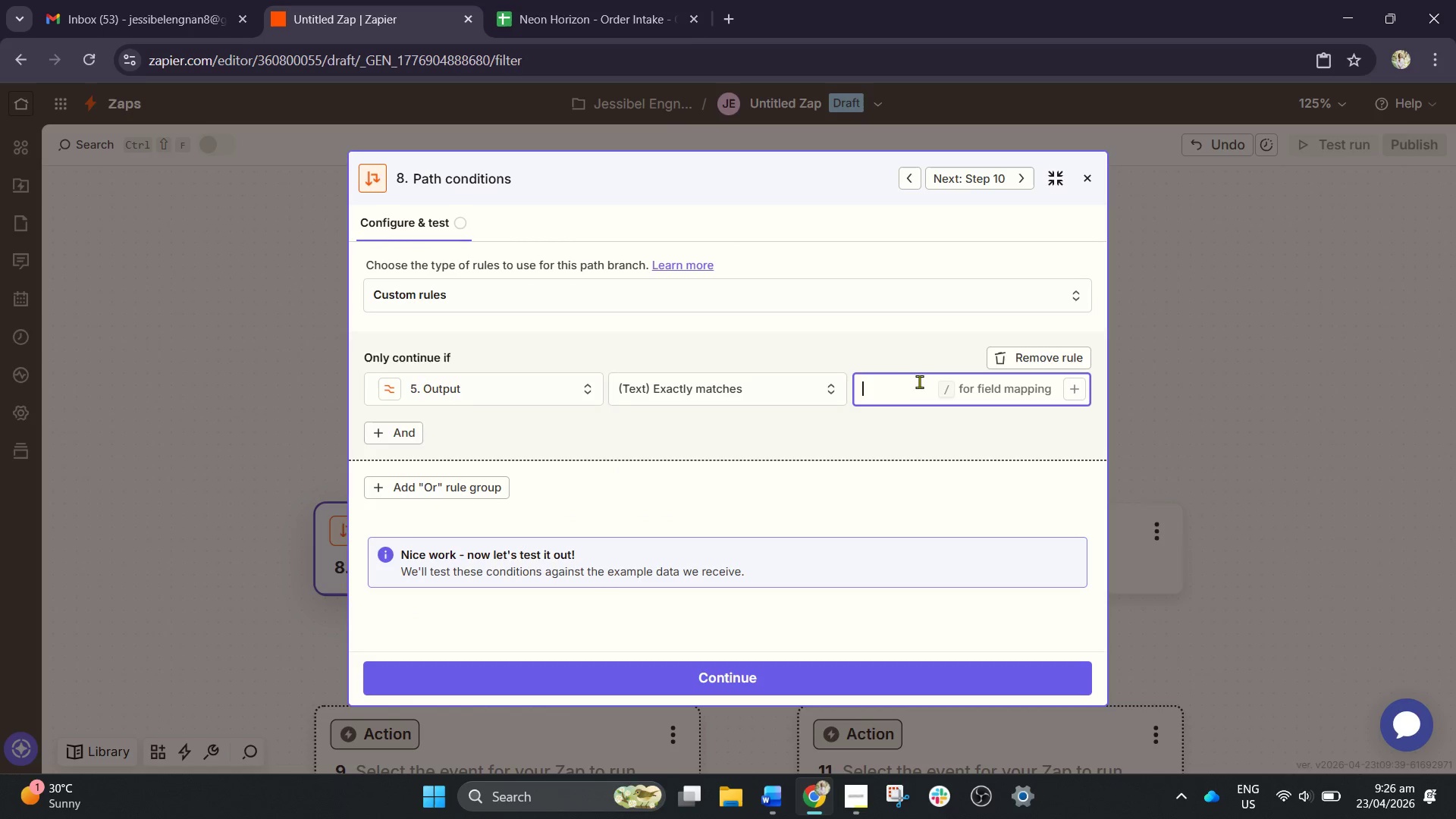 
type(High)
 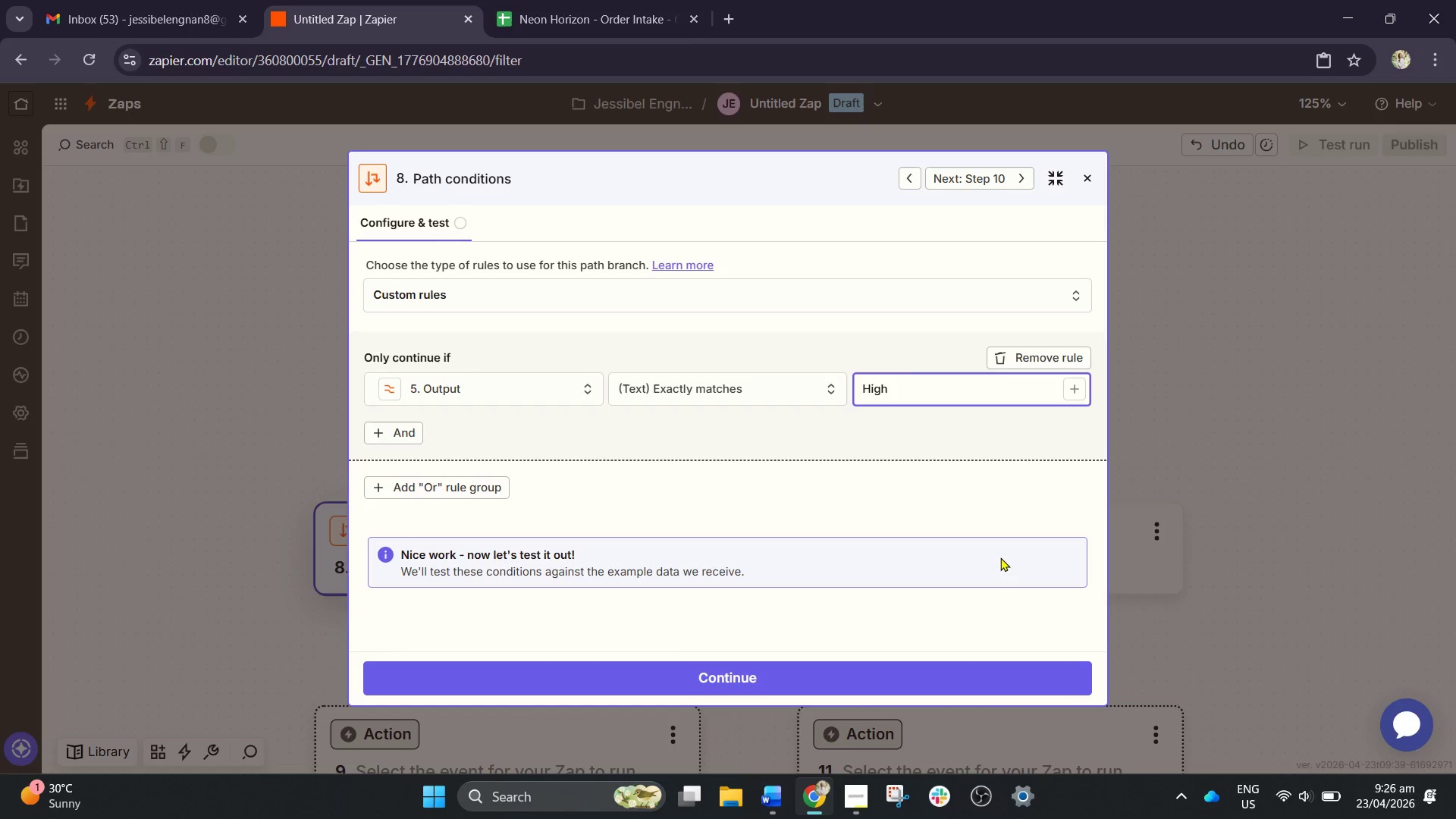 
scroll: coordinate [993, 593], scroll_direction: down, amount: 3.0
 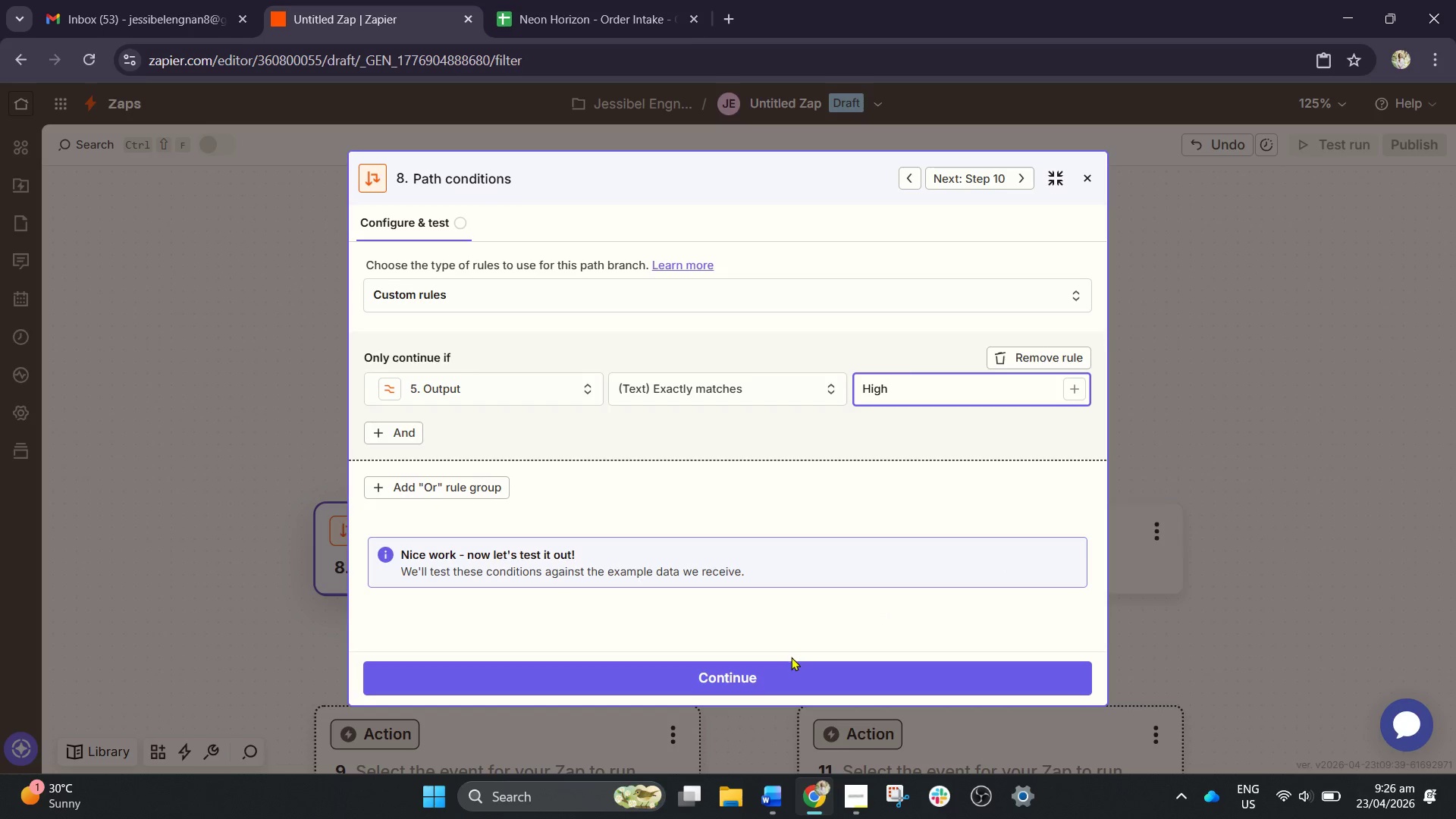 
left_click([784, 665])
 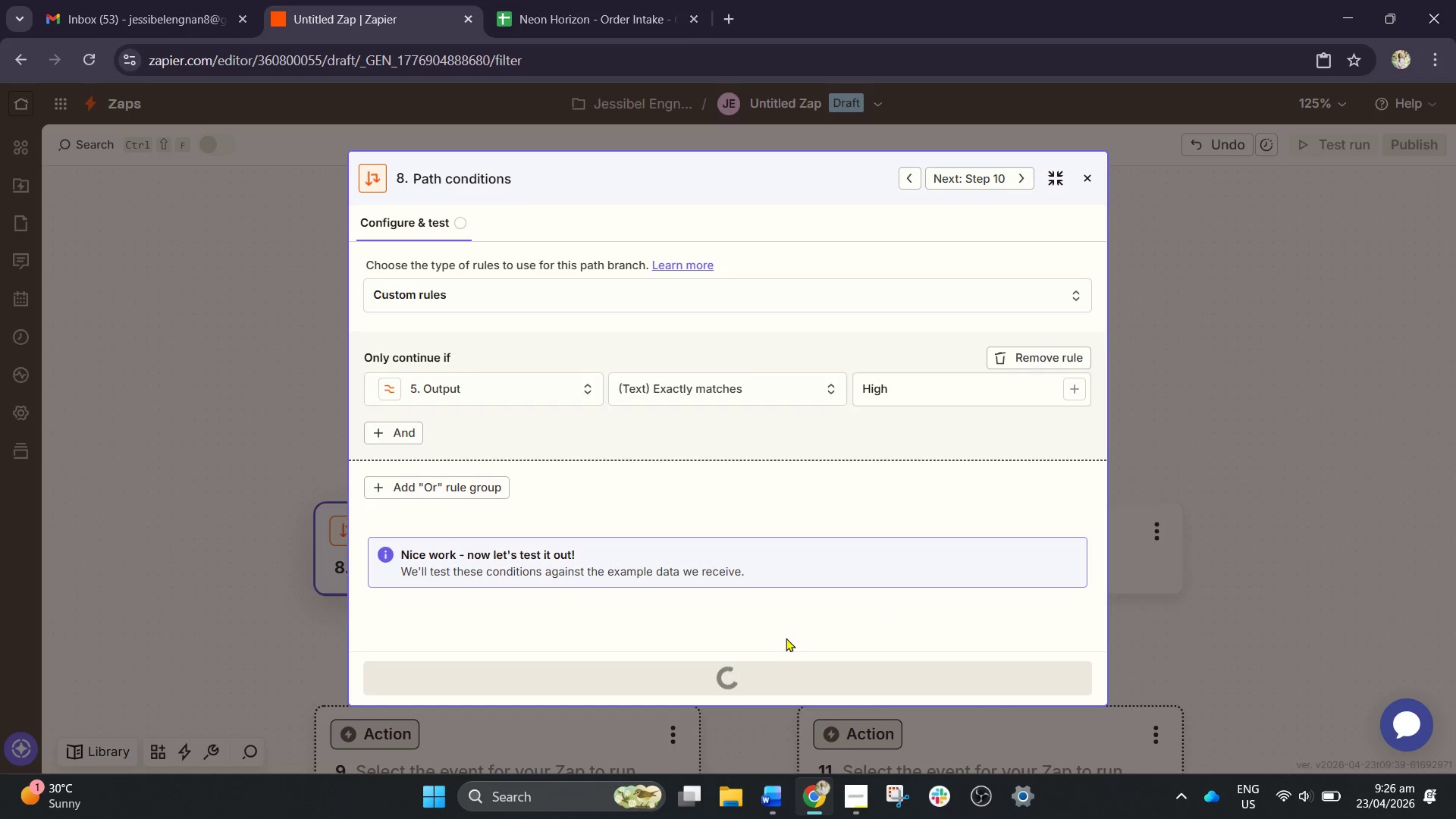 
mouse_move([820, 477])
 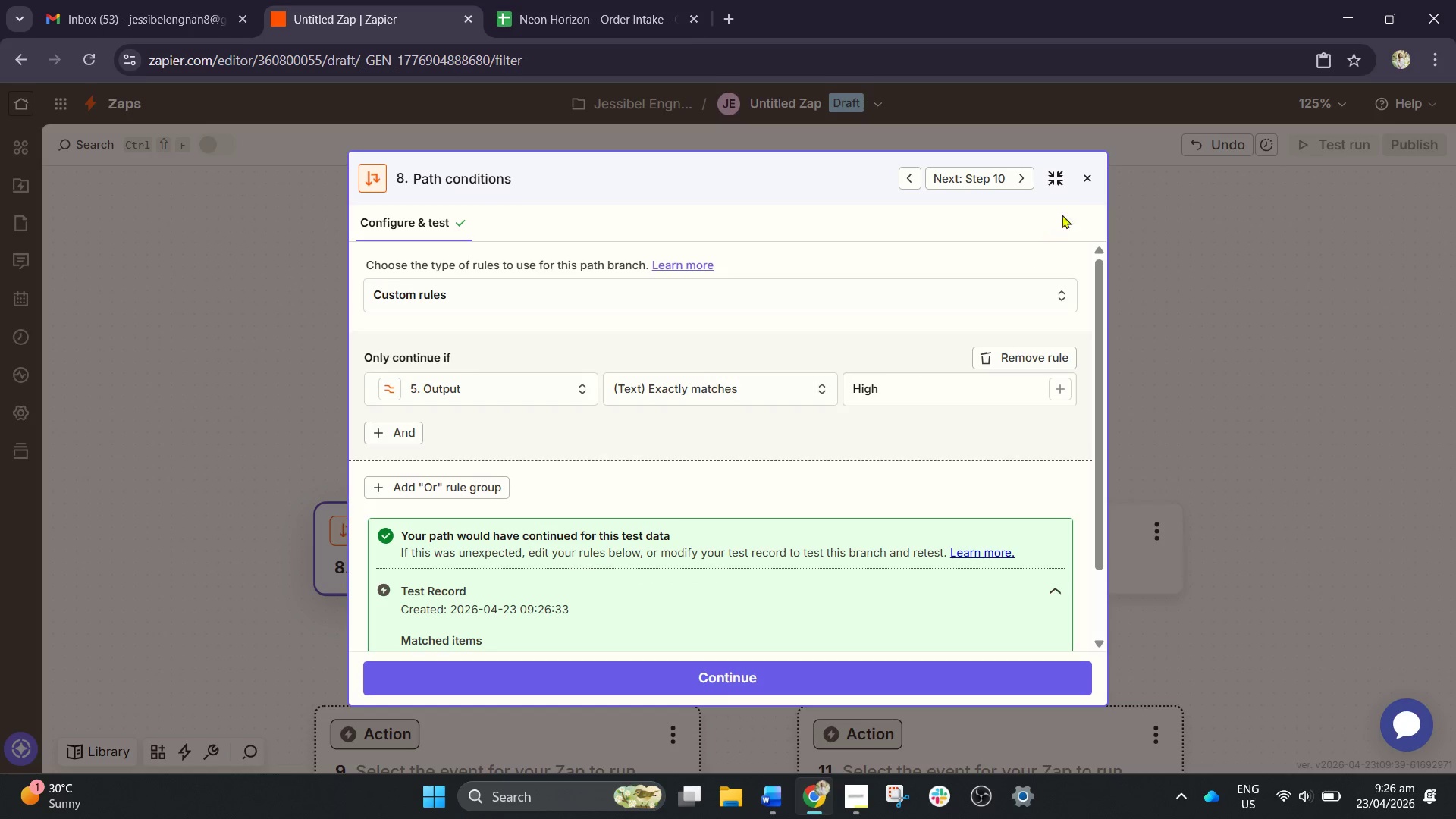 
left_click([1084, 180])
 